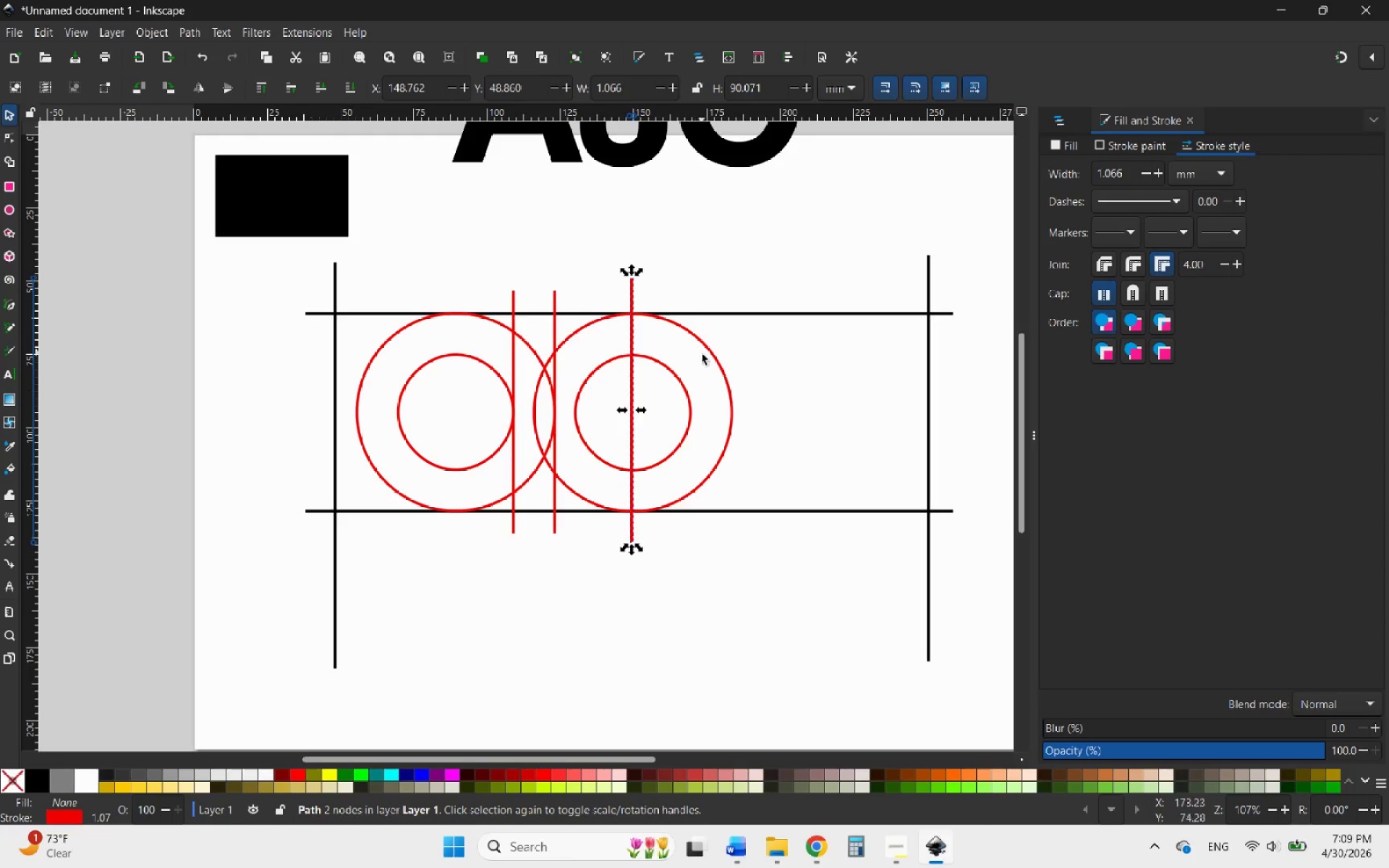 
hold_key(key=ControlLeft, duration=1.02)
 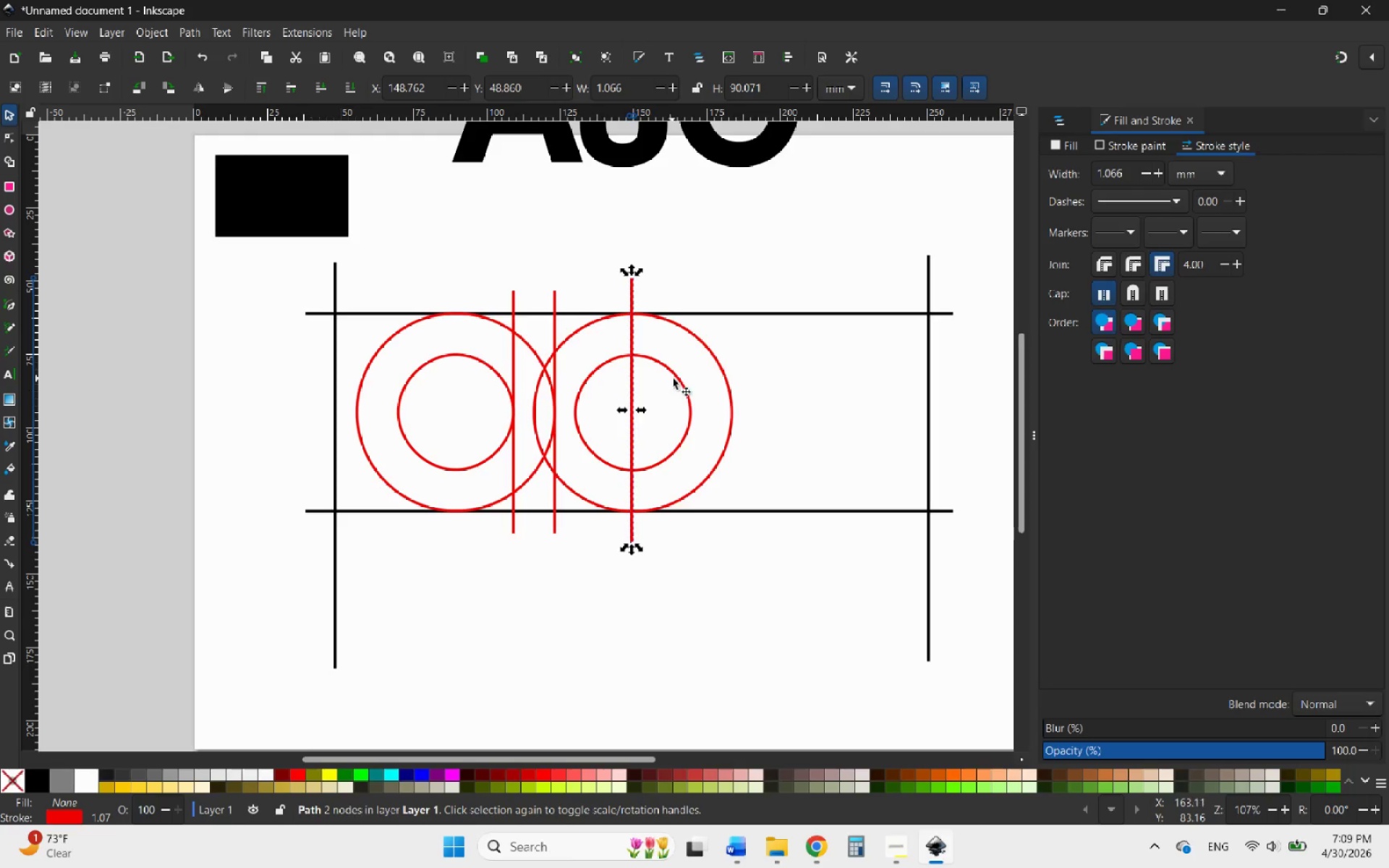 
hold_key(key=ShiftLeft, duration=0.86)
left_click([674, 378])
 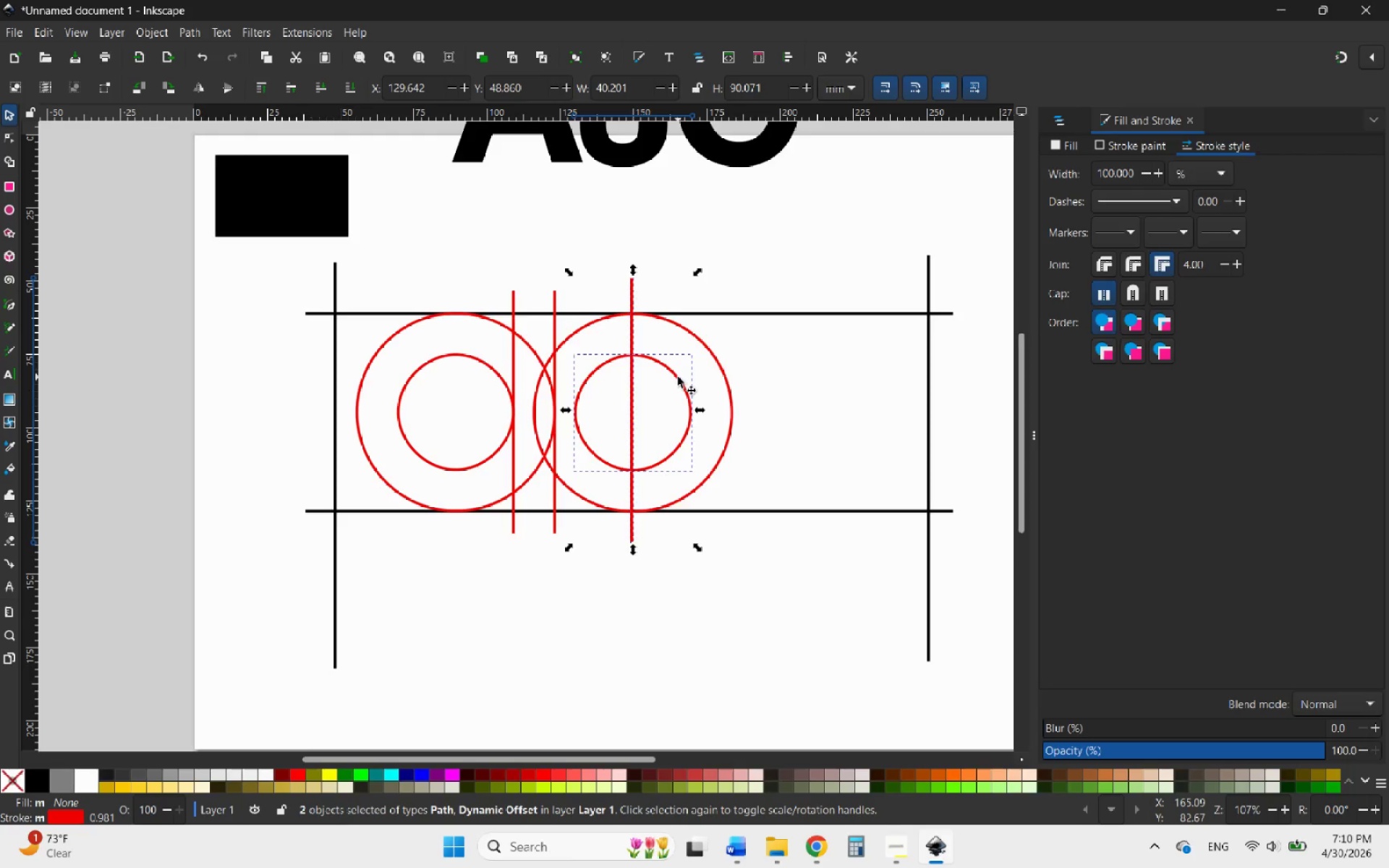 
left_click([678, 377])
 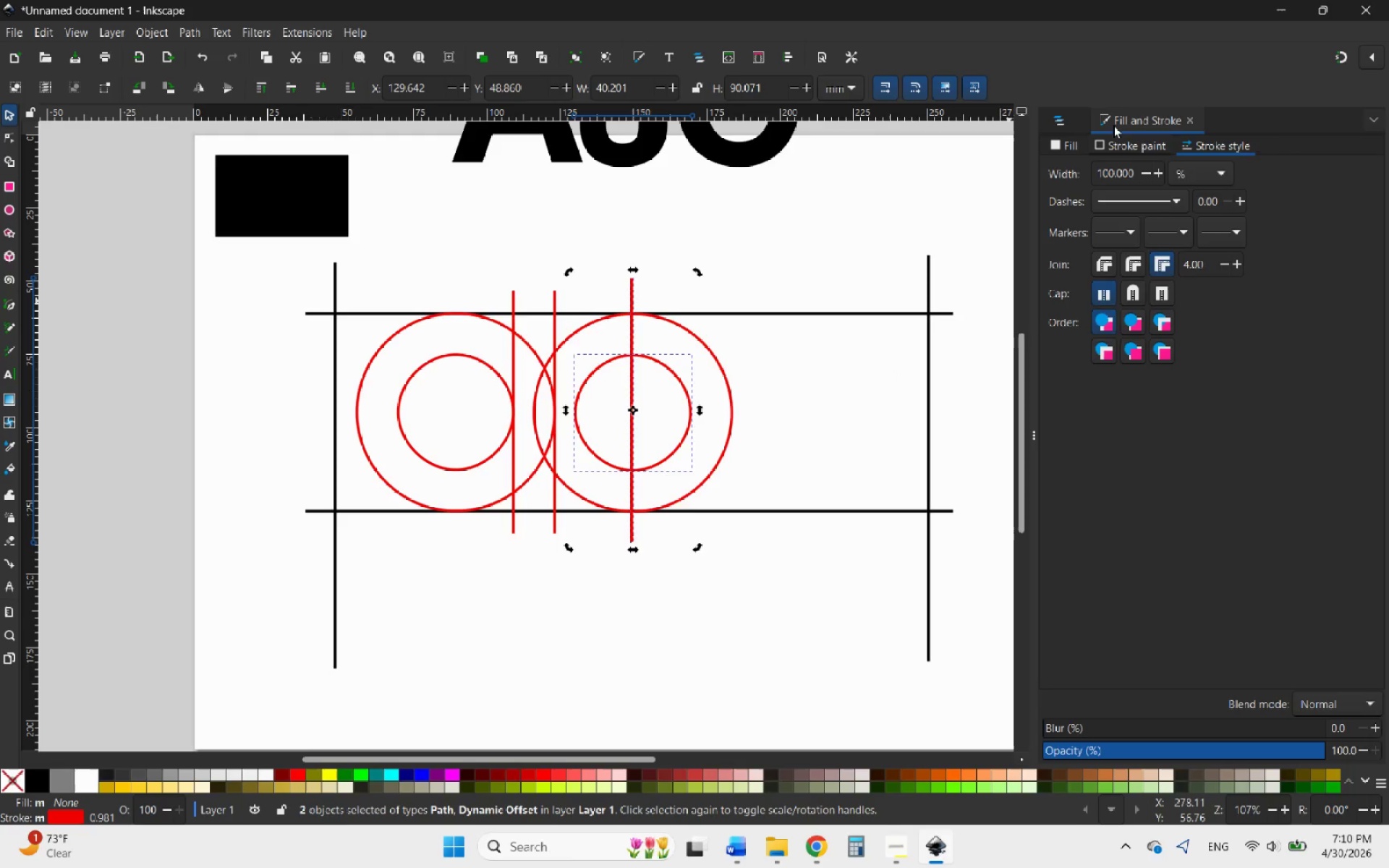 
left_click([1374, 115])
 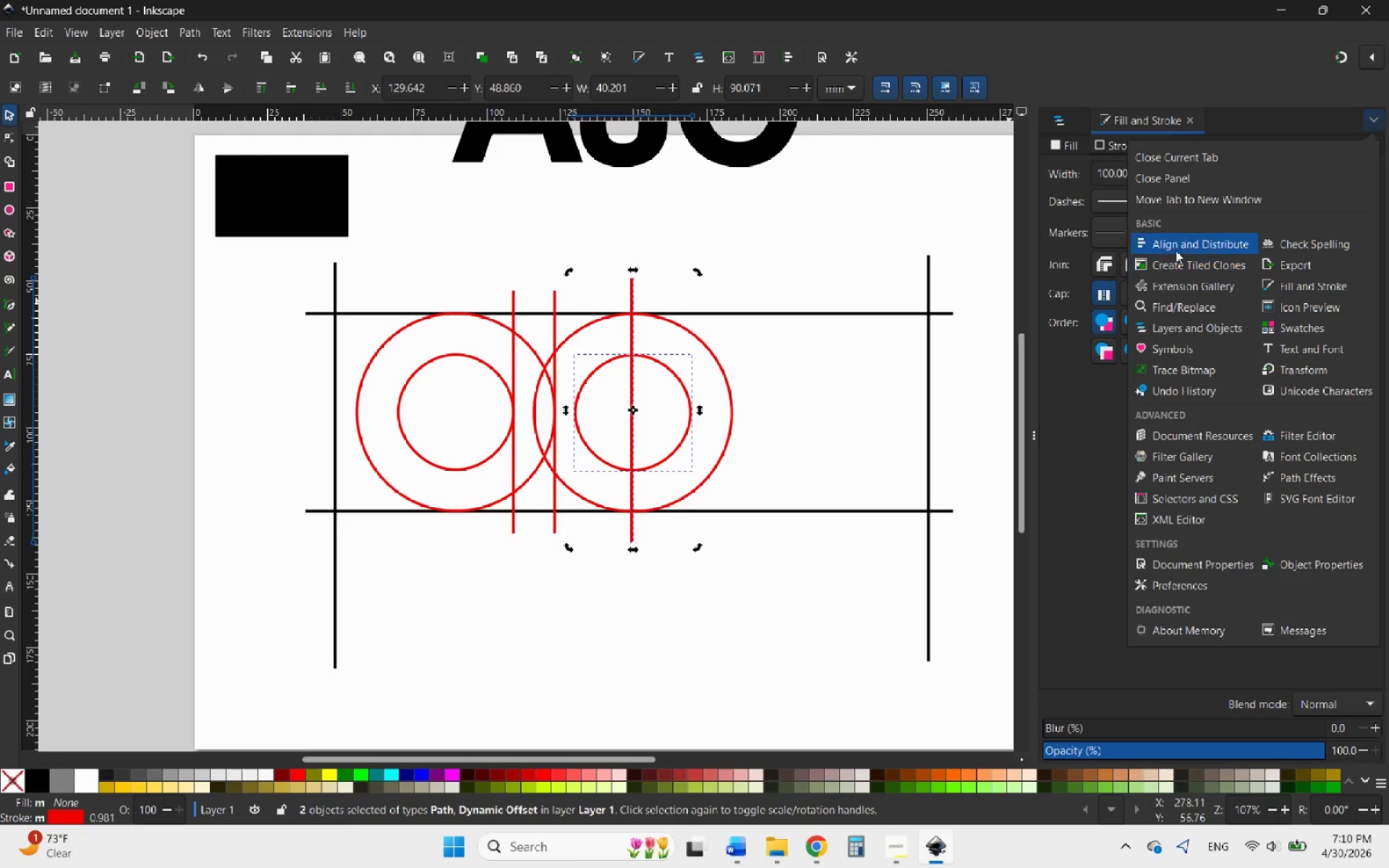 
left_click([1193, 242])
 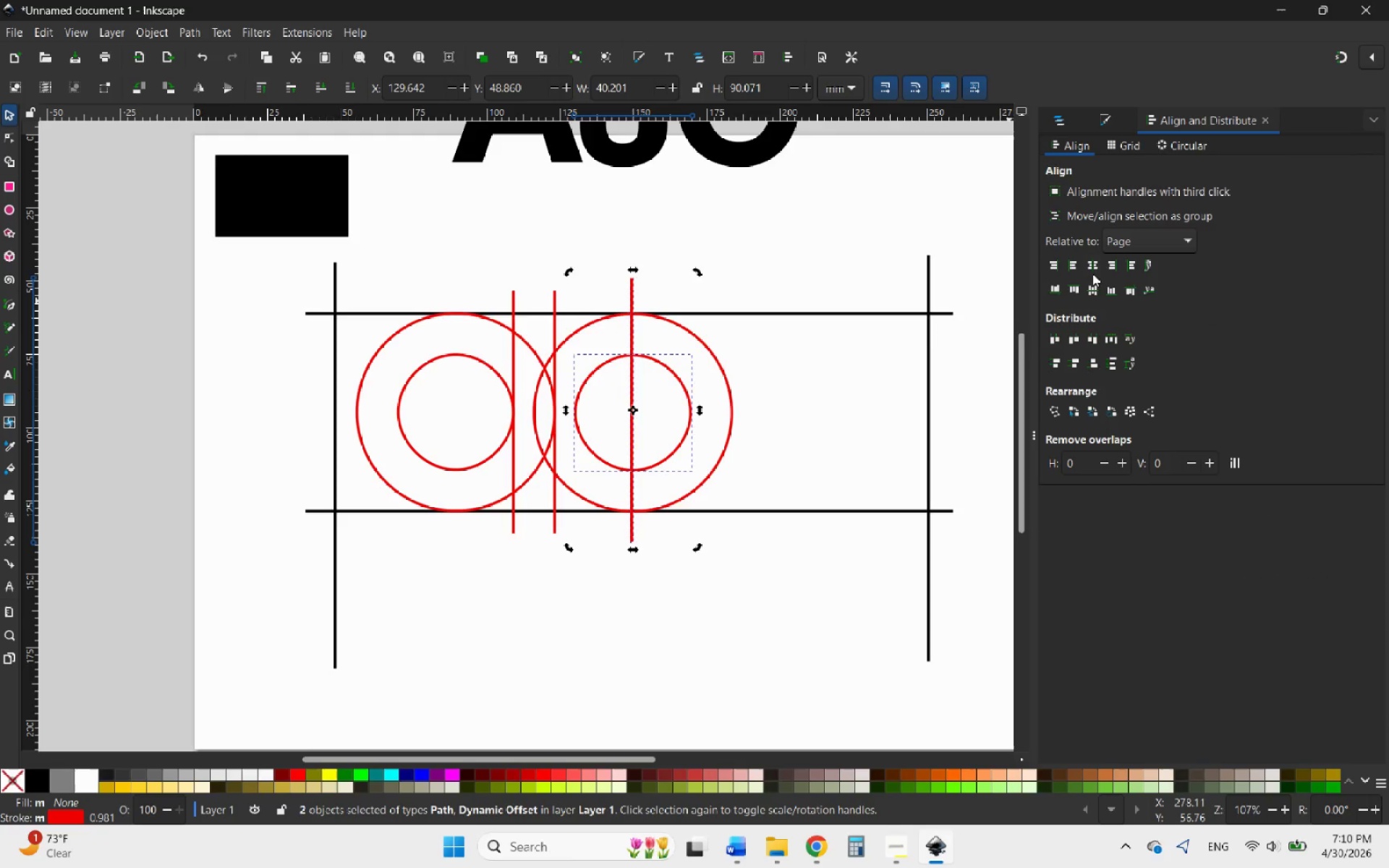 
left_click([1092, 263])
 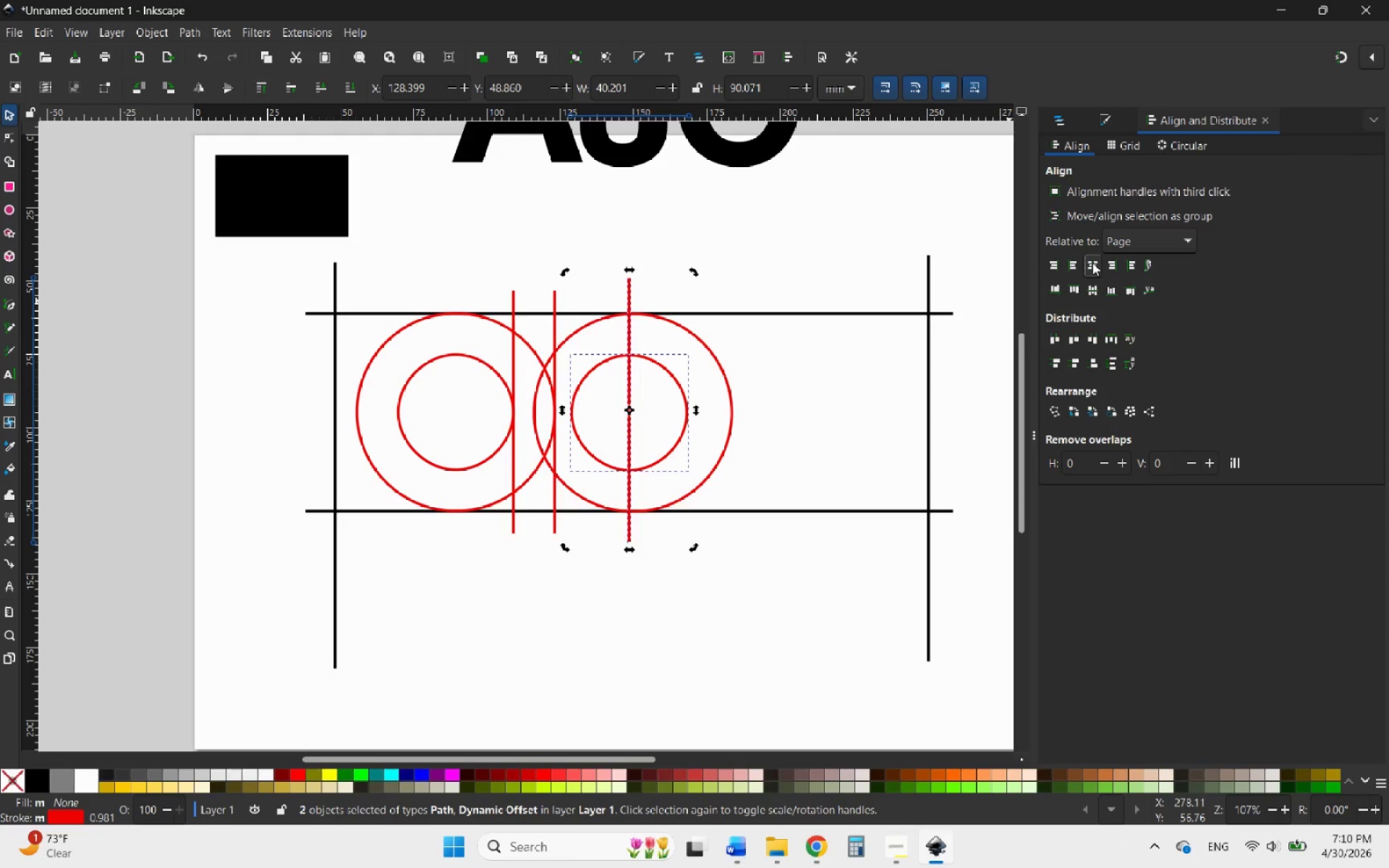 
key(Control+ControlLeft)
 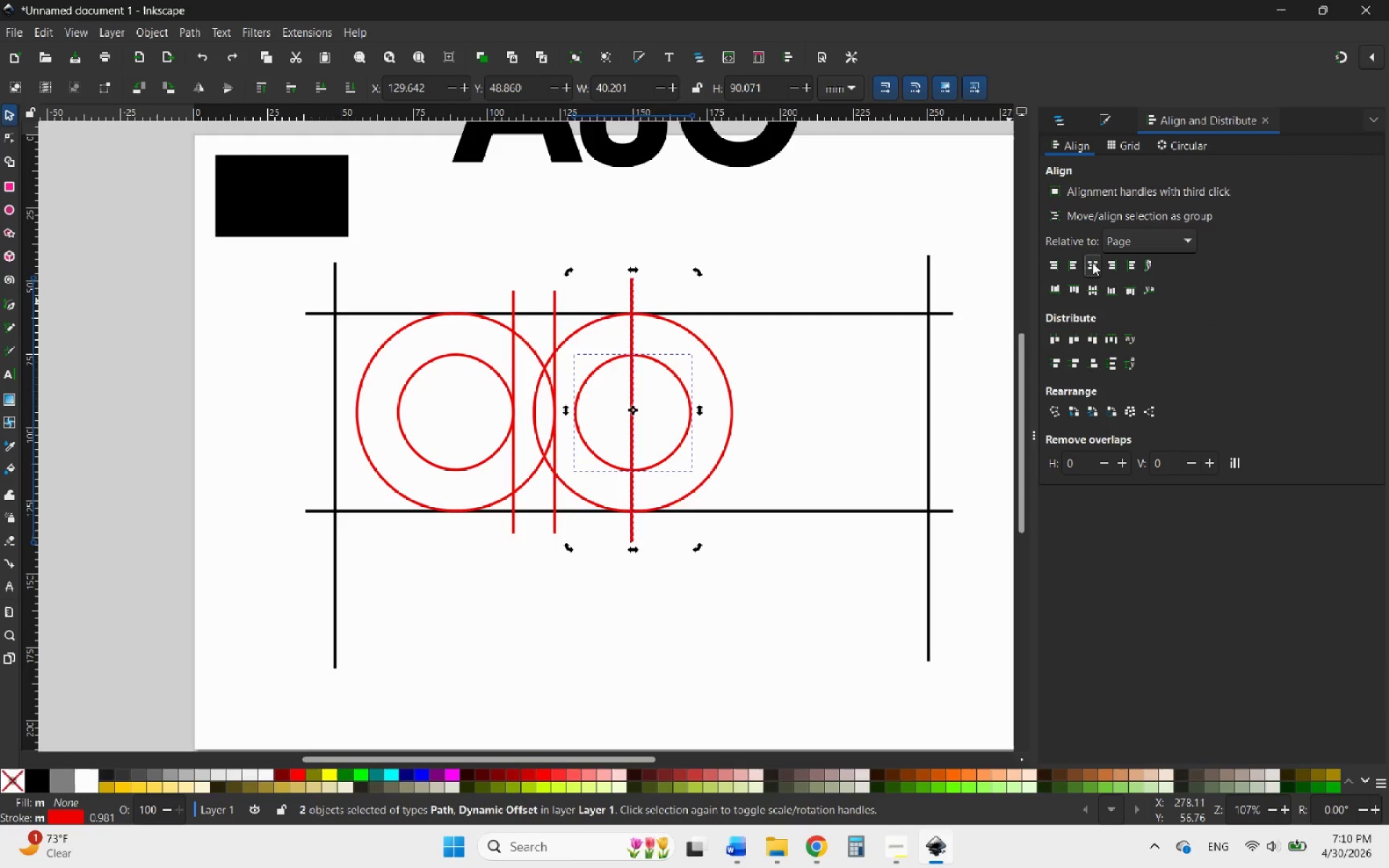 
key(Control+Z)
 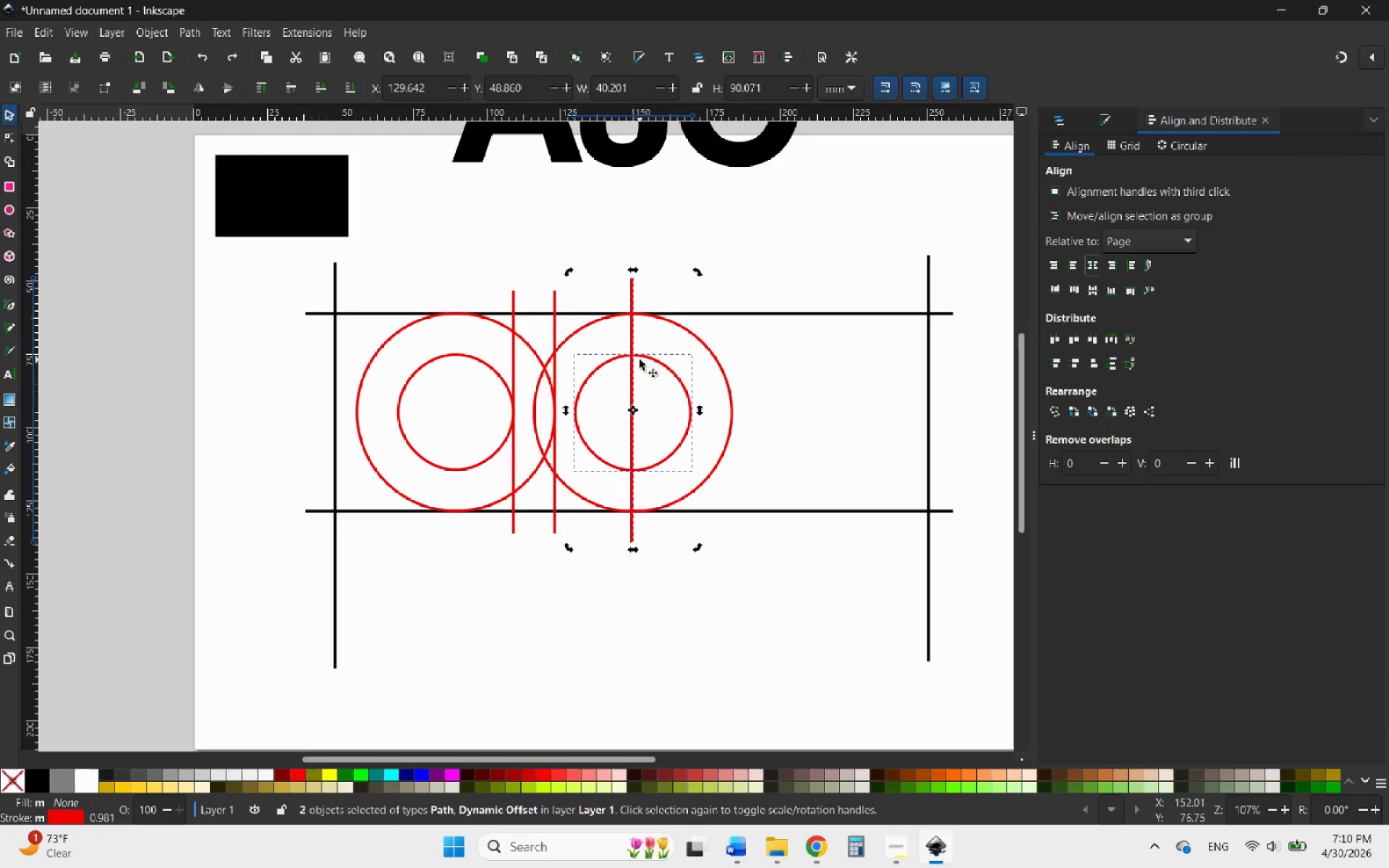 
left_click([632, 327])
 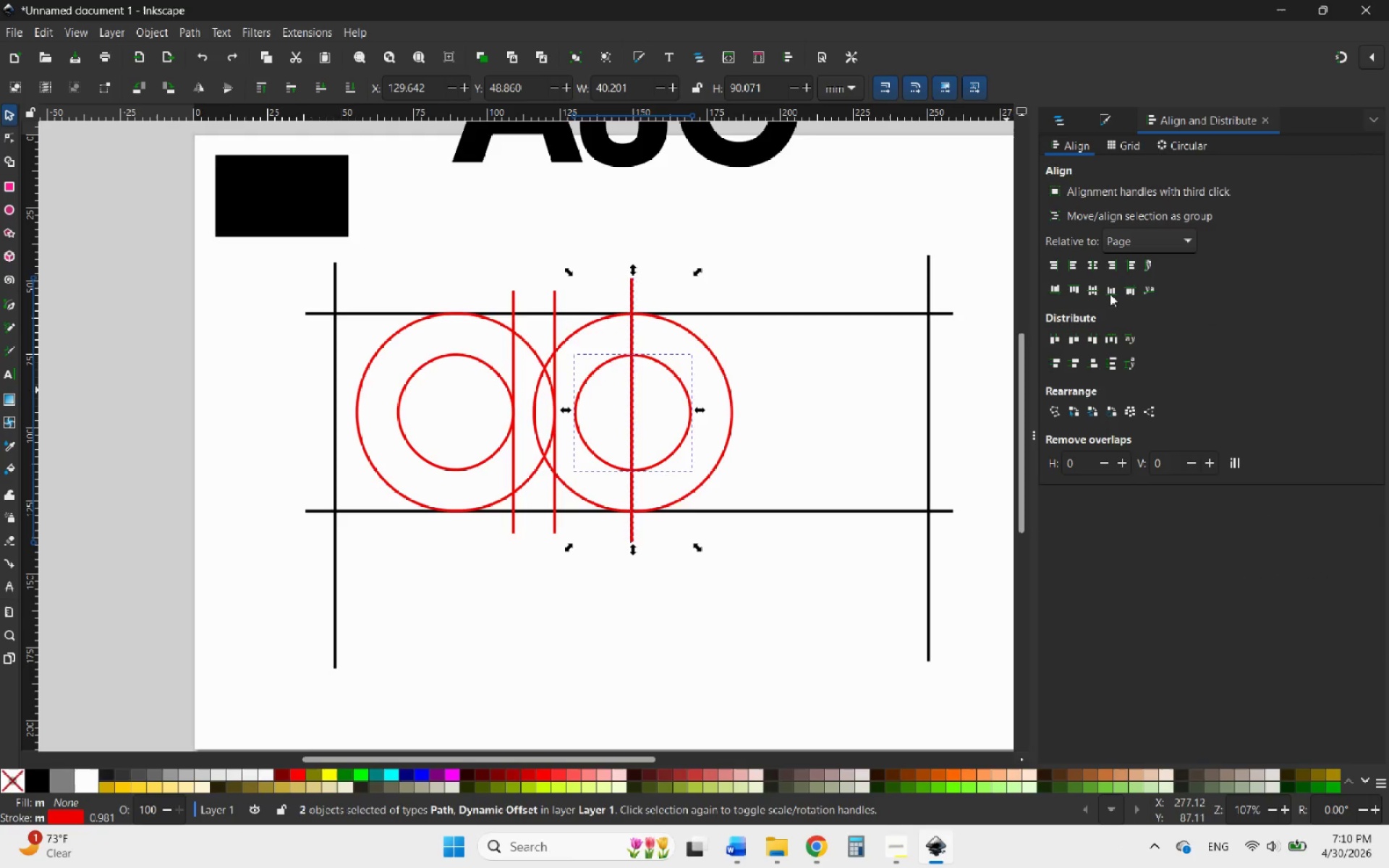 
left_click([1089, 263])
 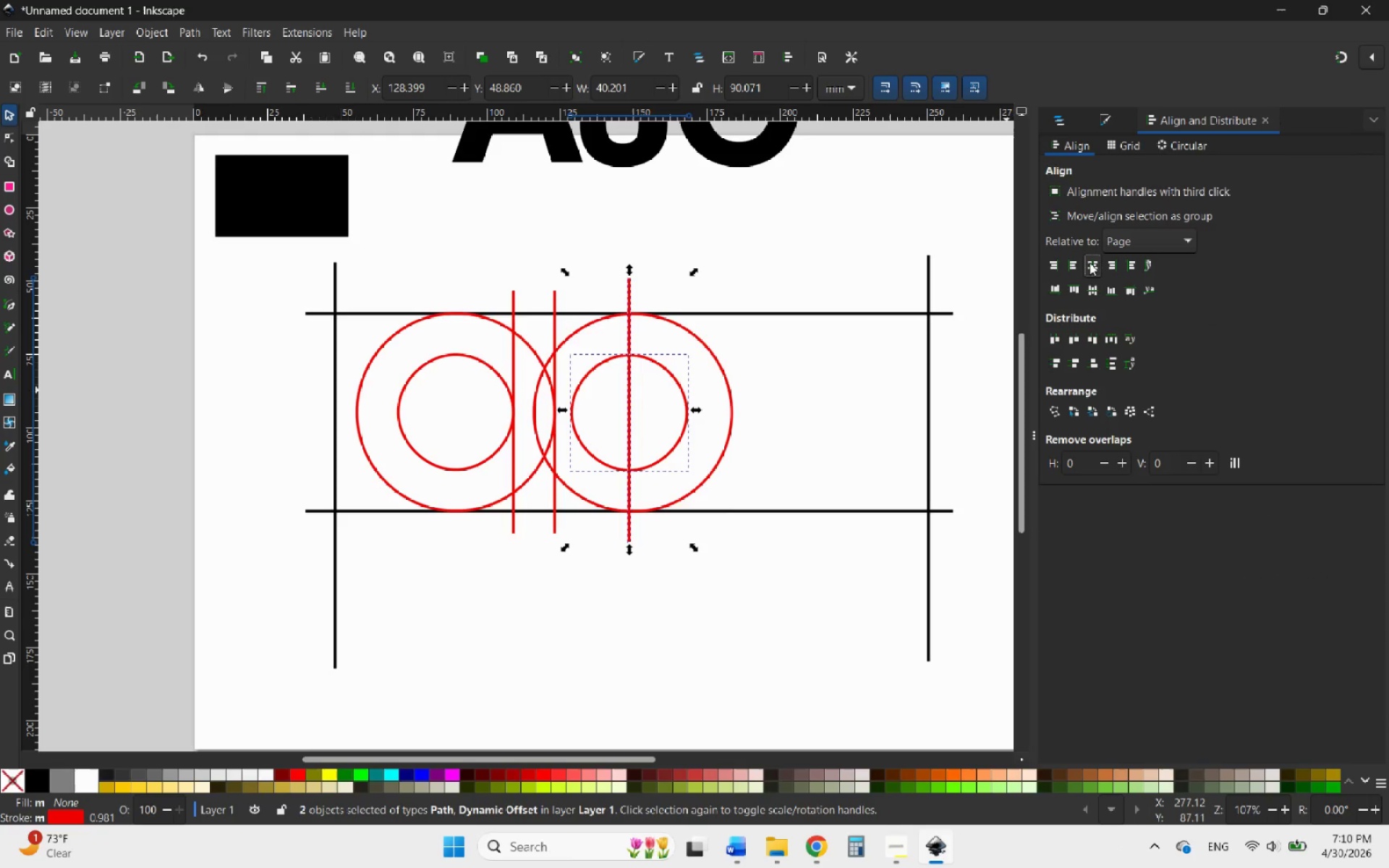 
key(Control+ControlLeft)
 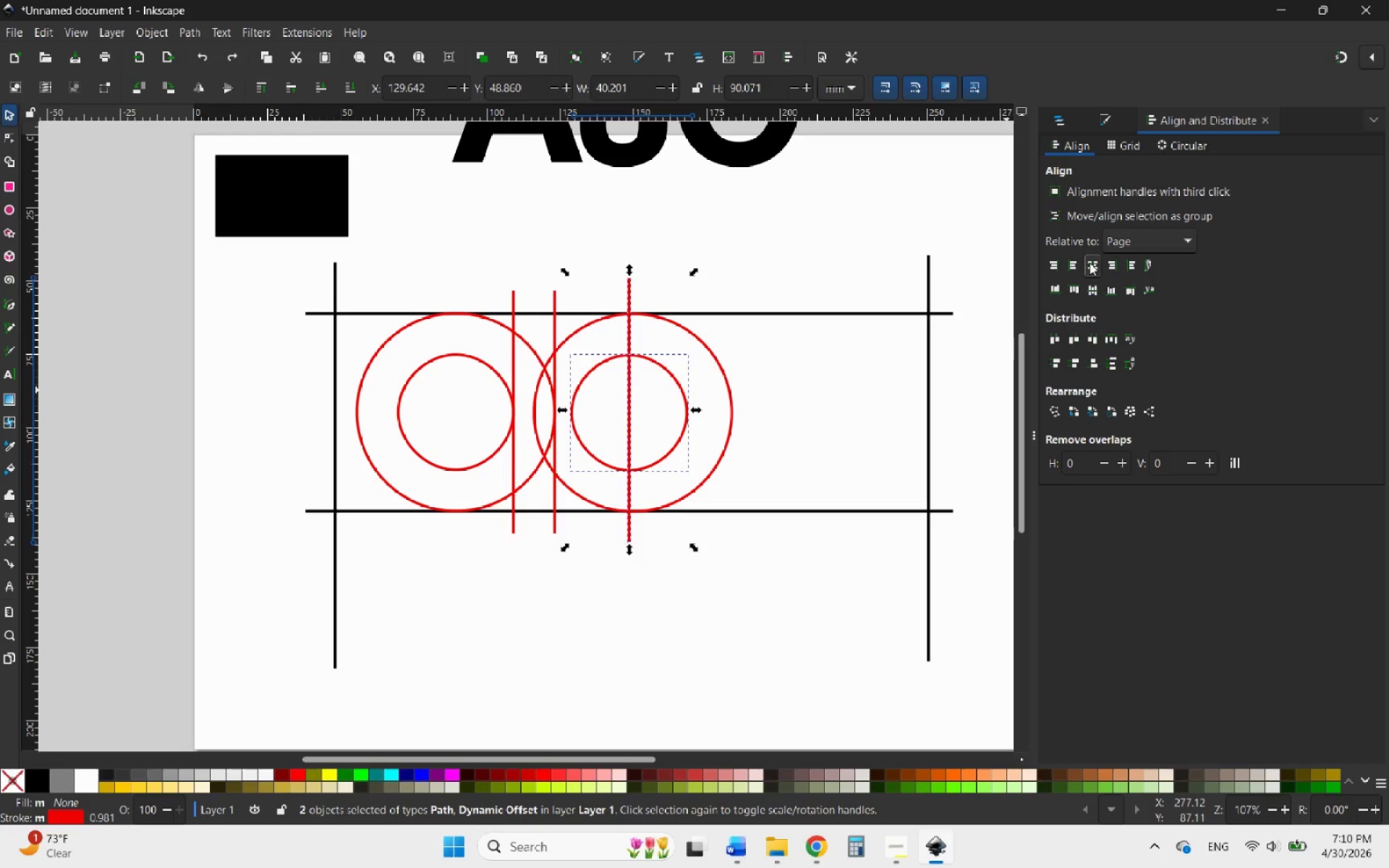 
key(Control+Z)
 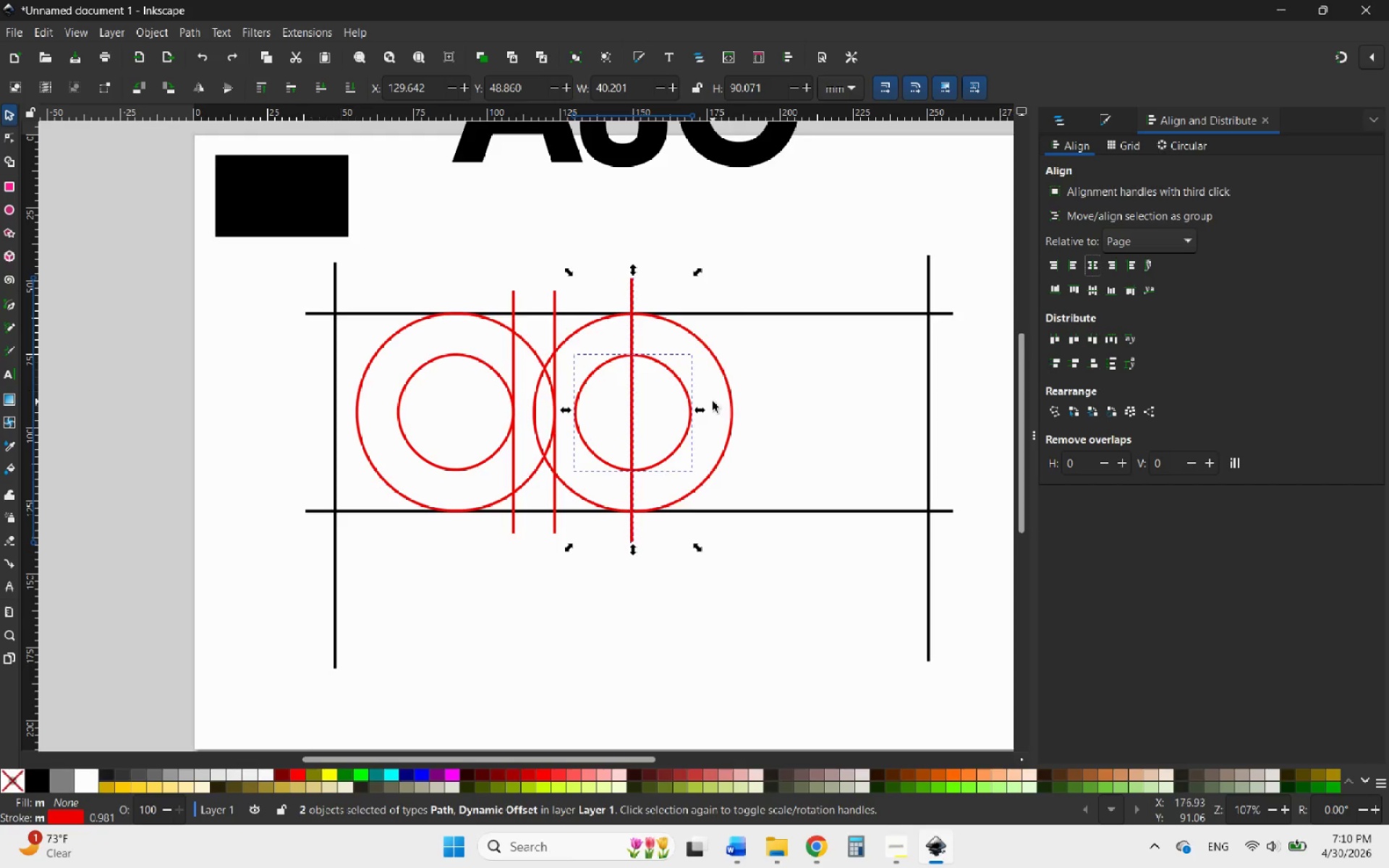 
left_click([756, 399])
 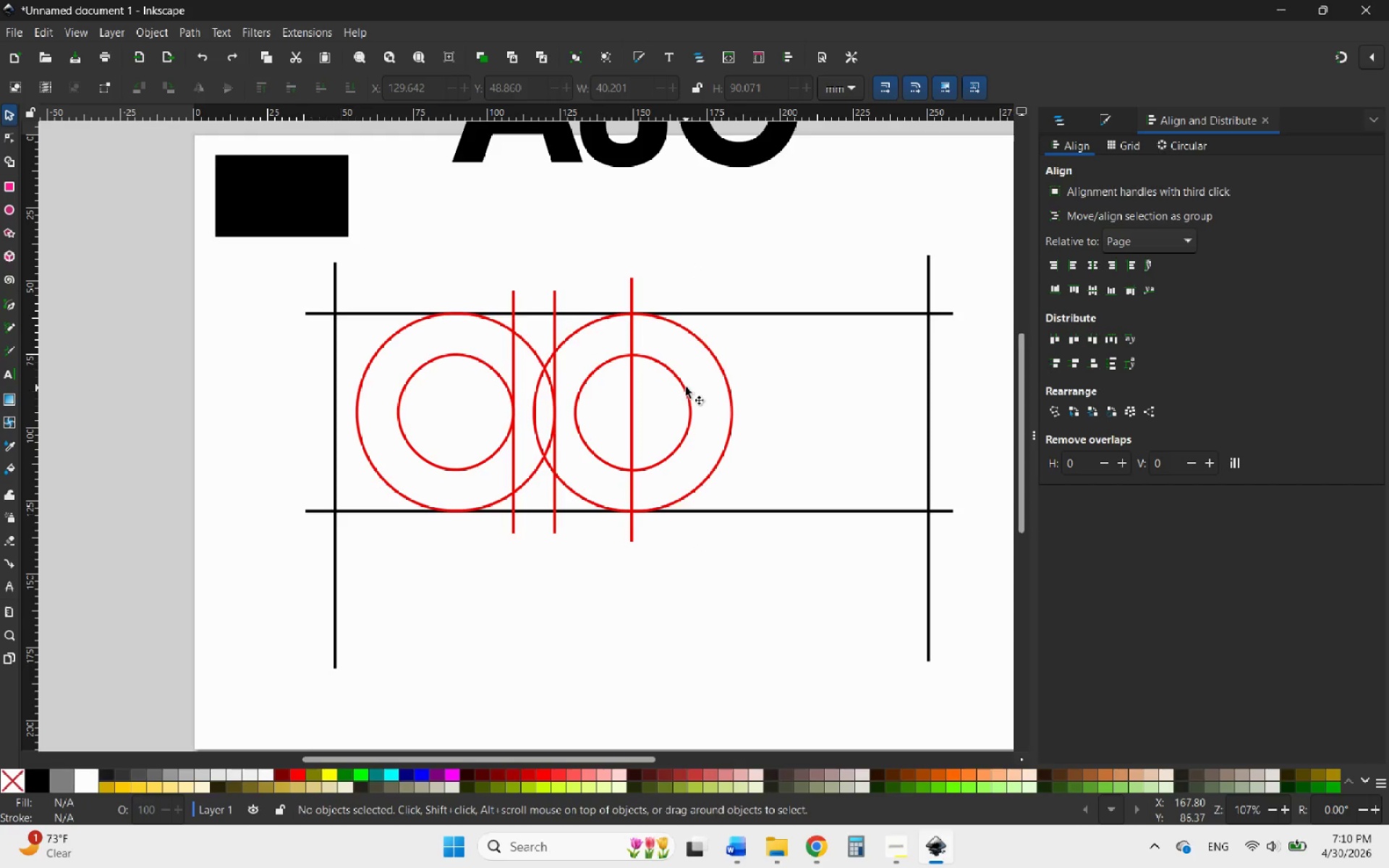 
left_click([684, 387])
 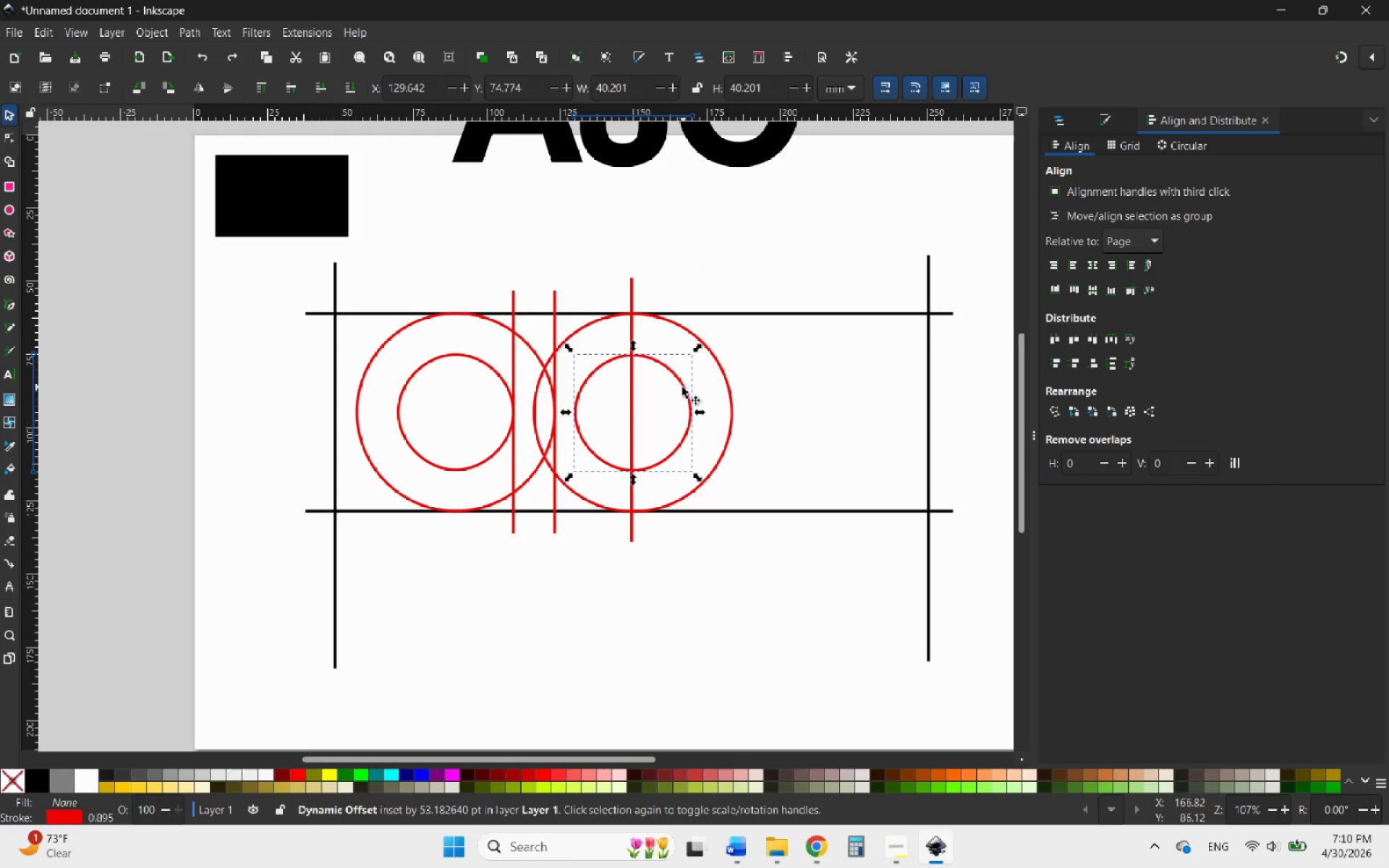 
hold_key(key=ShiftLeft, duration=1.48)
left_click([633, 323])
 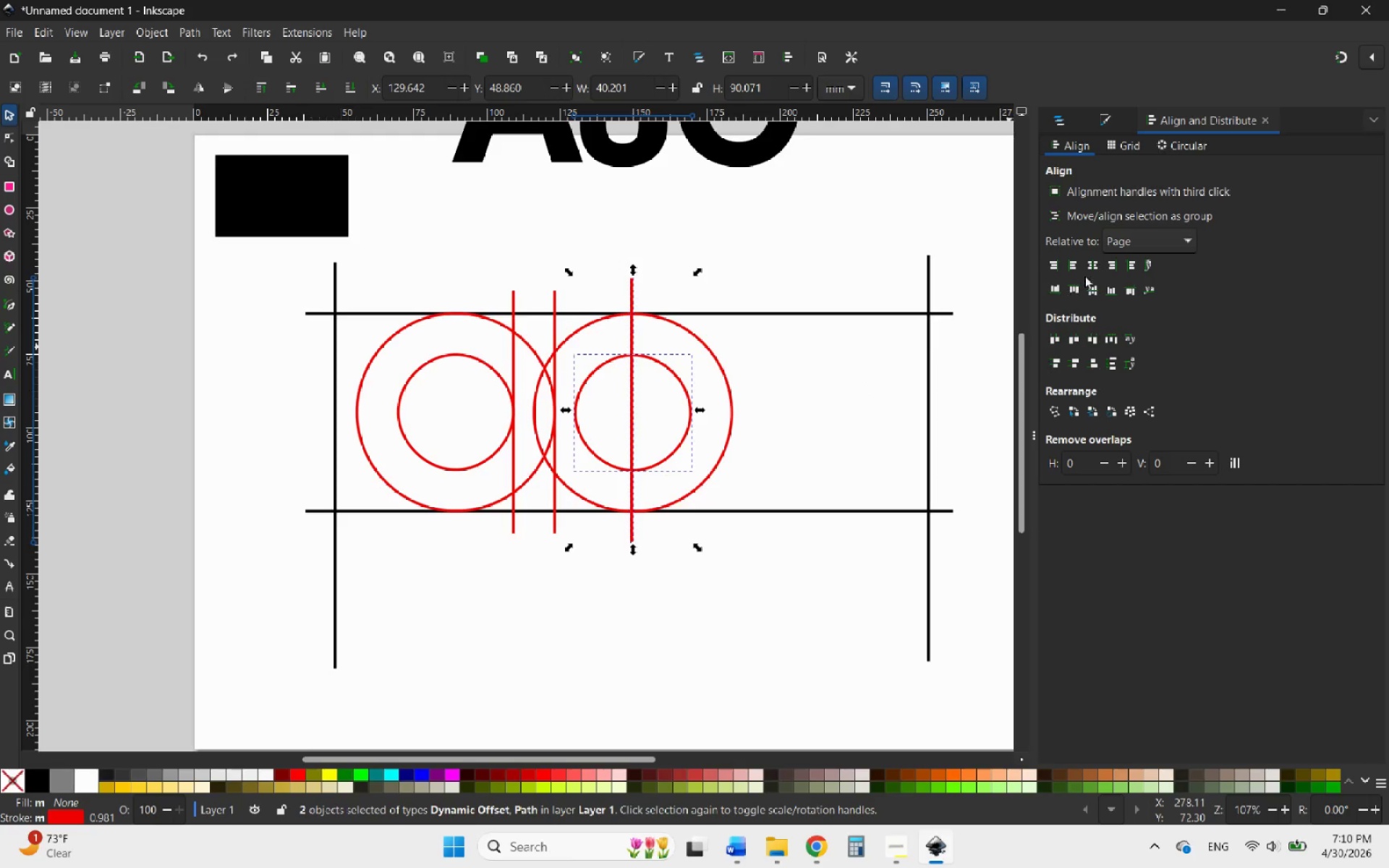 
left_click([1092, 259])
 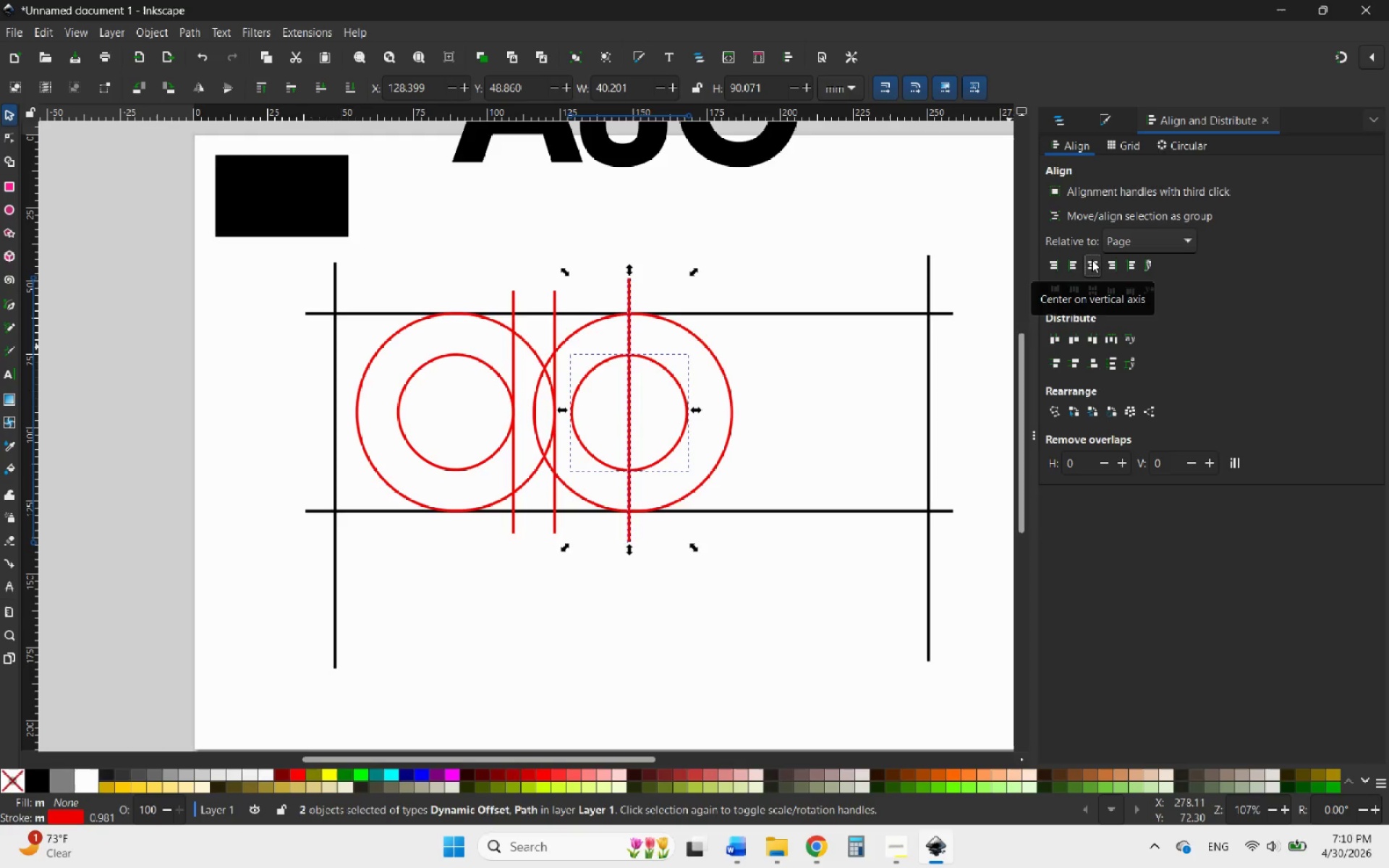 
wait(5.08)
 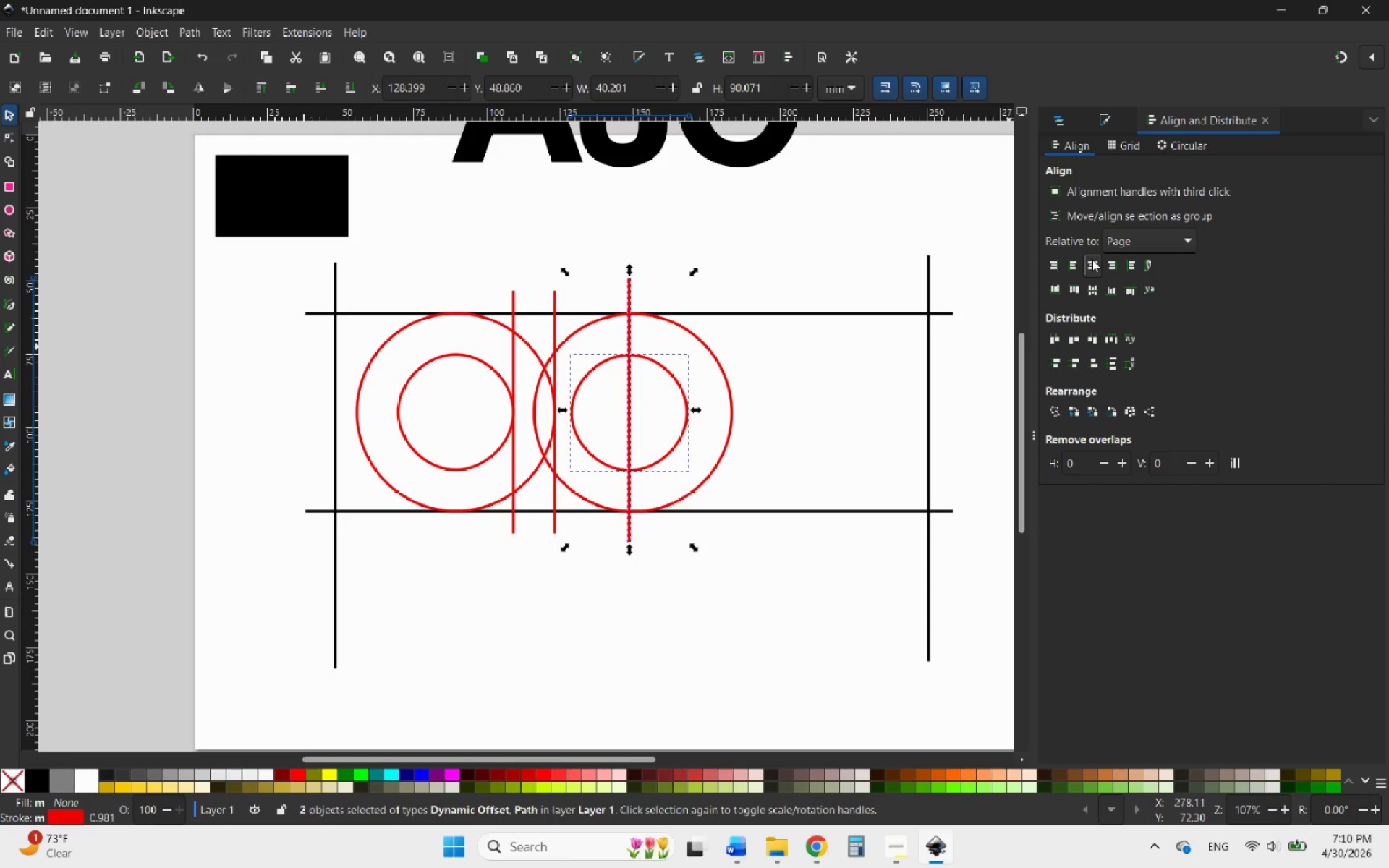 
key(Control+Z)
 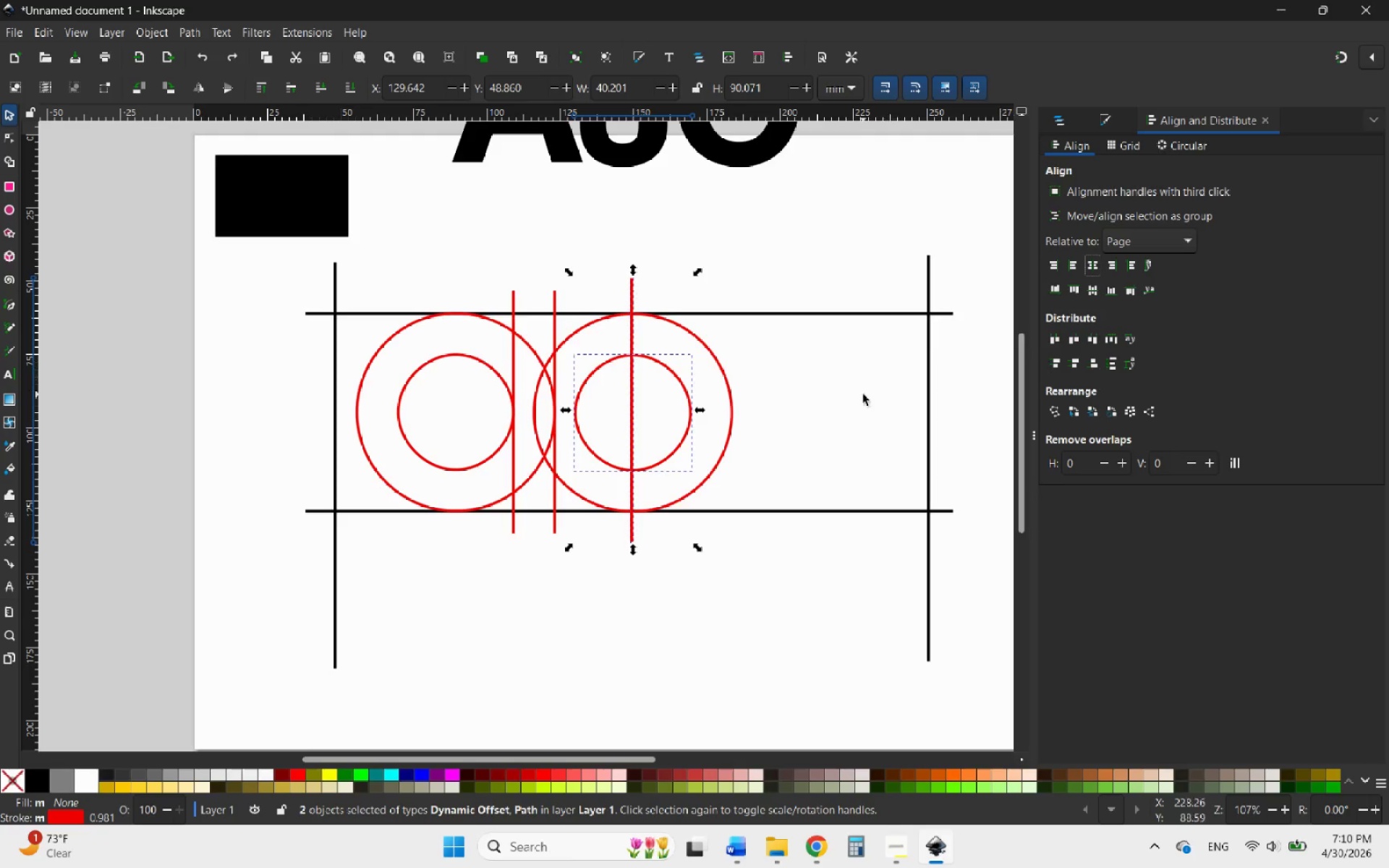 
left_click([853, 402])
 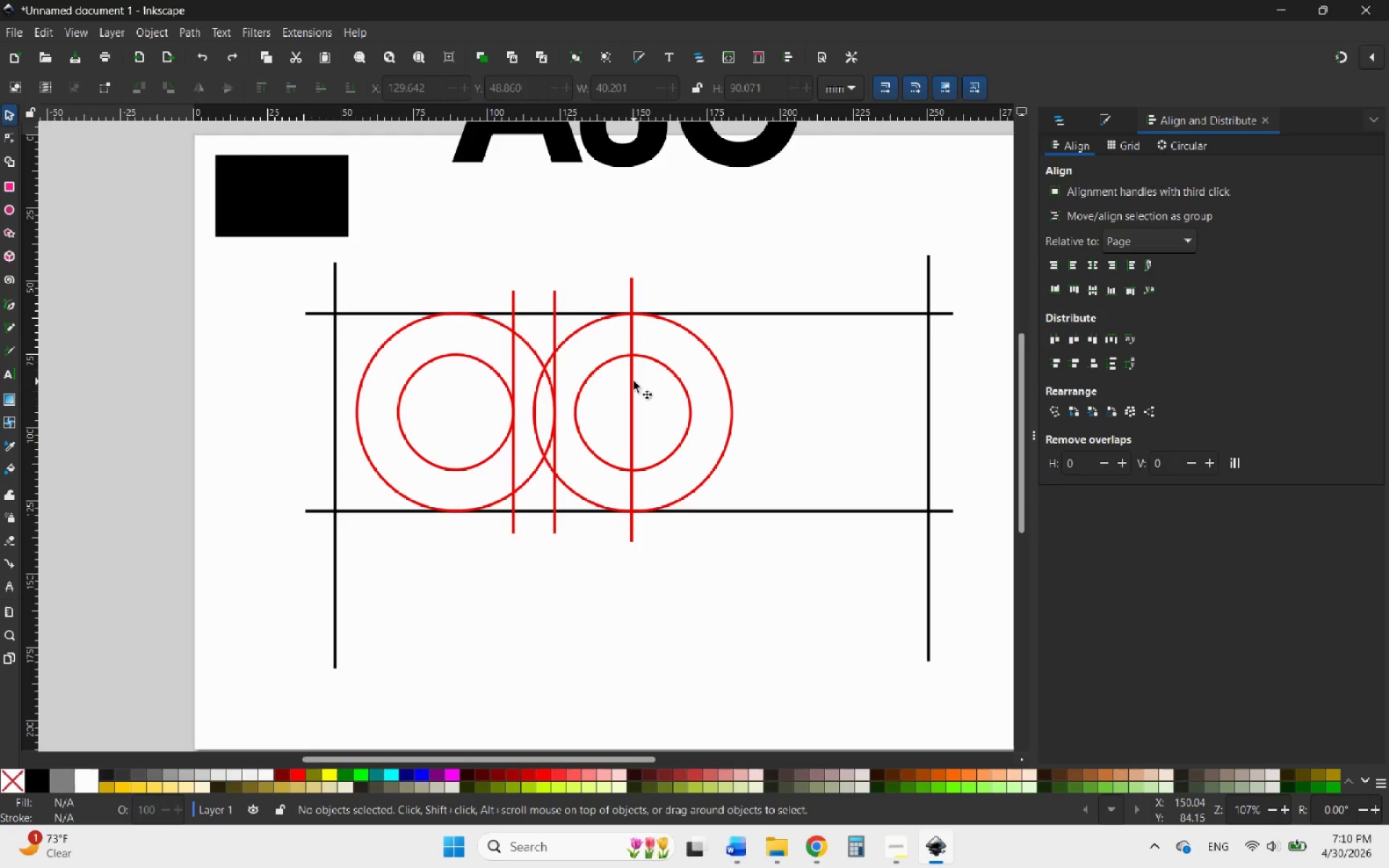 
left_click([634, 381])
 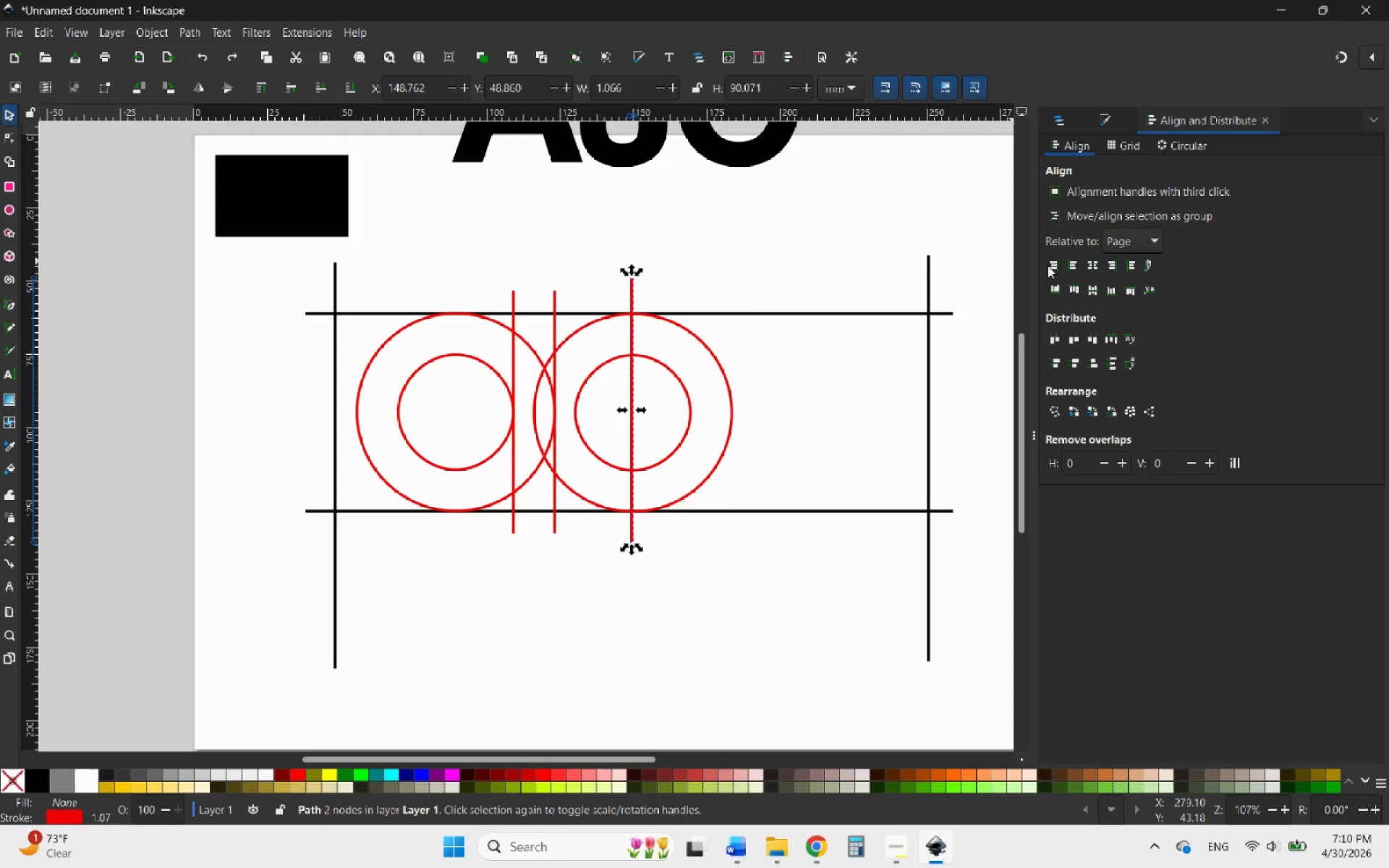 
left_click([1093, 267])
 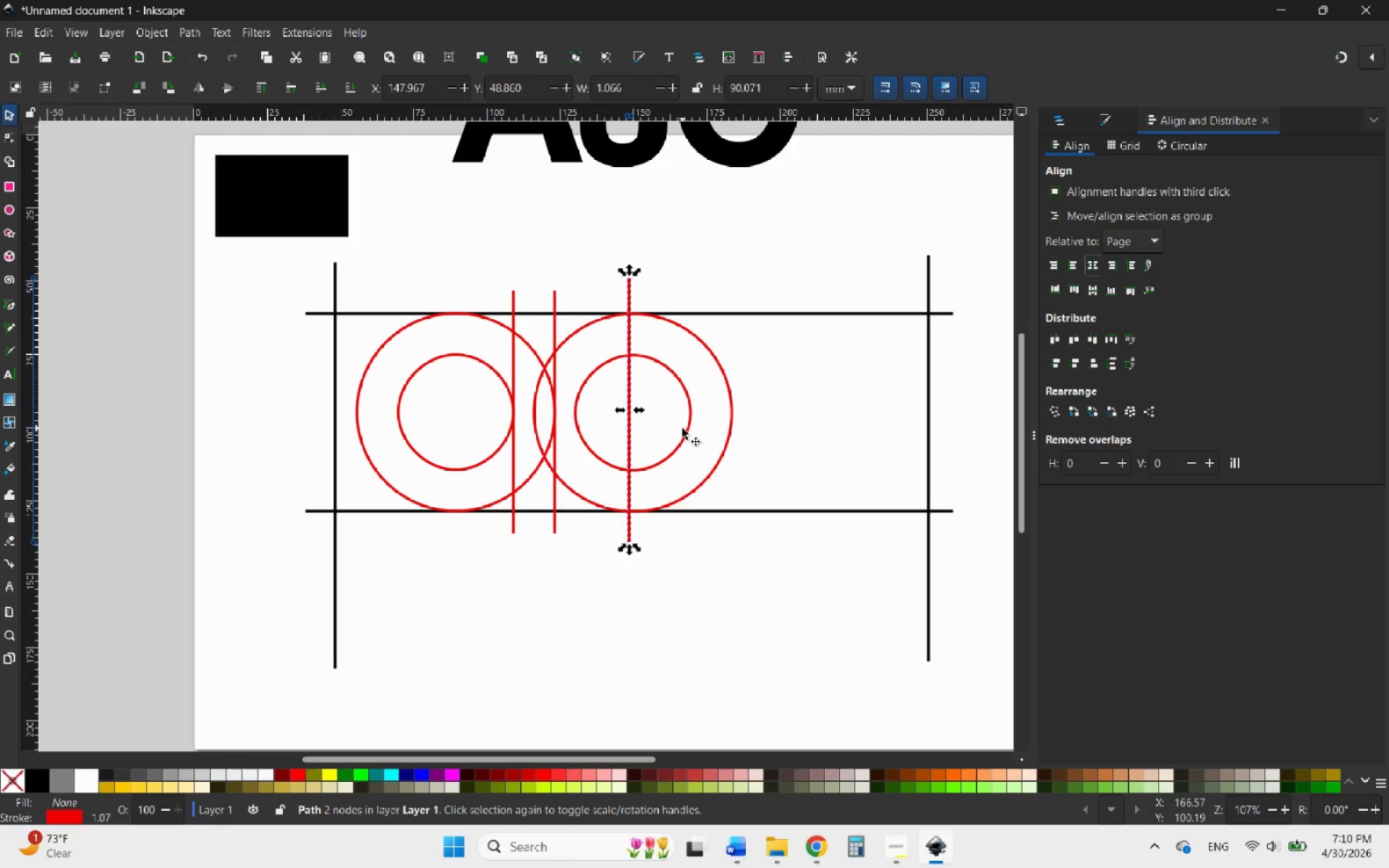 
hold_key(key=ControlLeft, duration=0.39)
 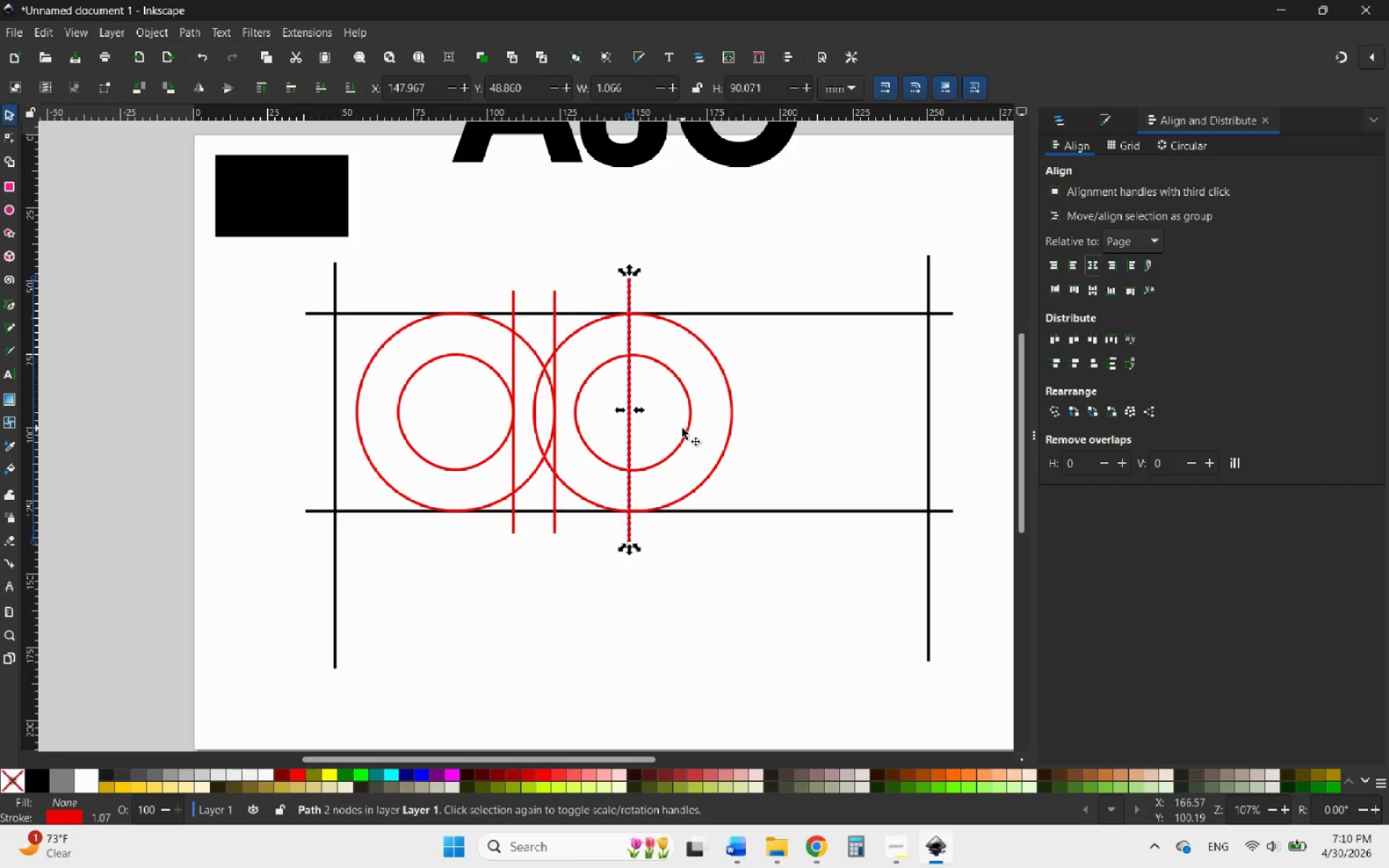 
hold_key(key=ControlLeft, duration=0.52)
 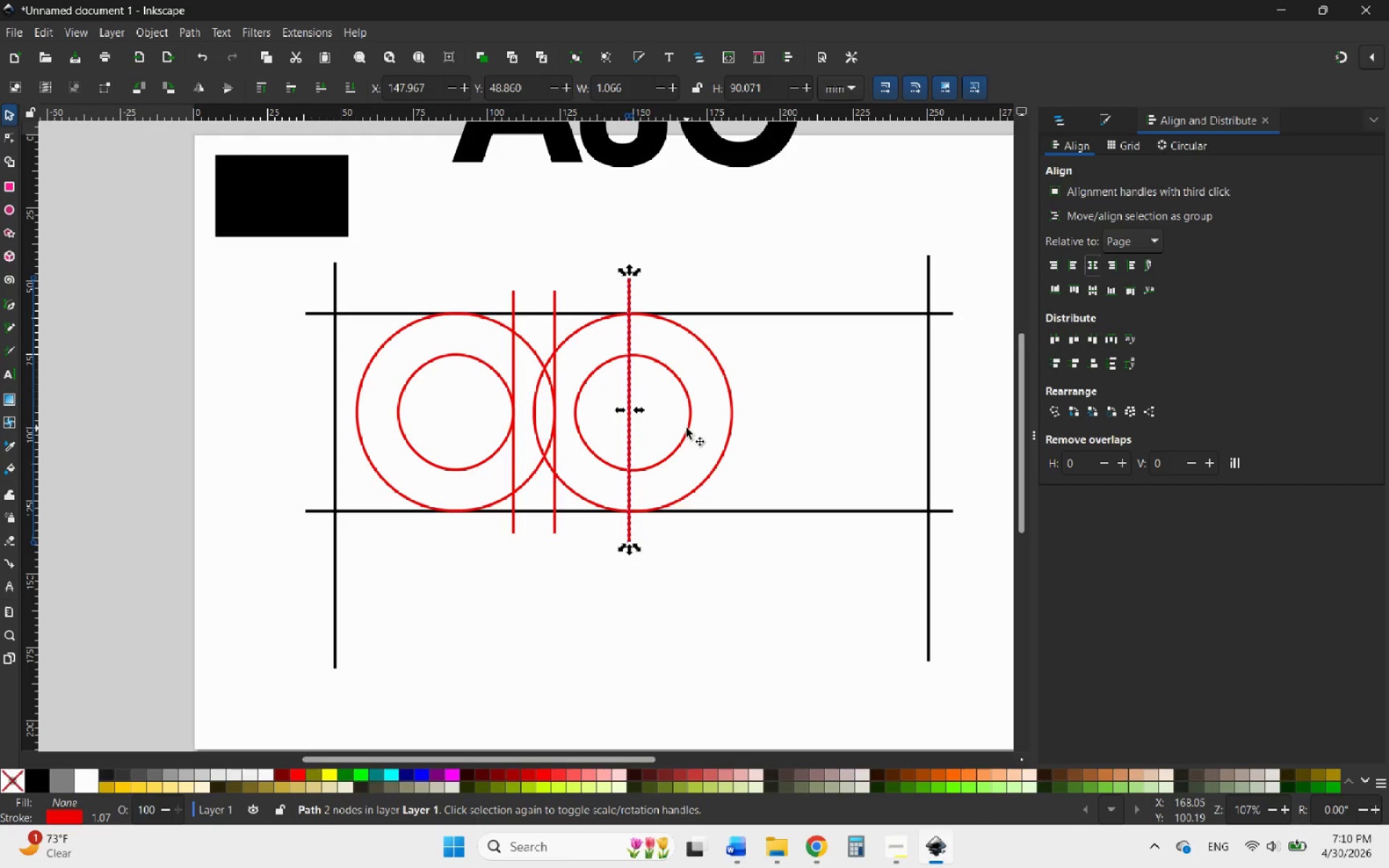 
hold_key(key=ShiftLeft, duration=1.95)
left_click([690, 425])
 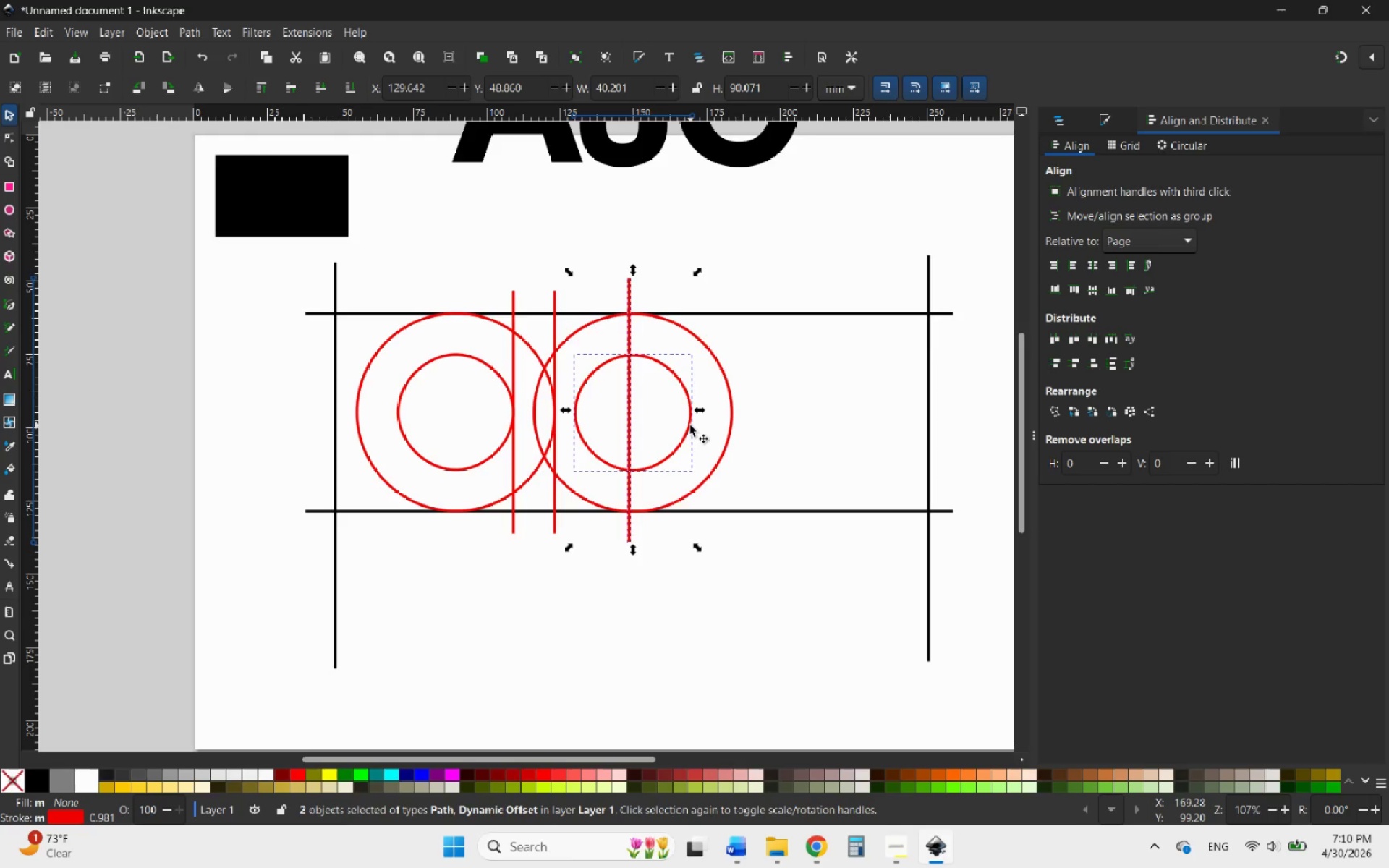 
left_click([690, 425])
 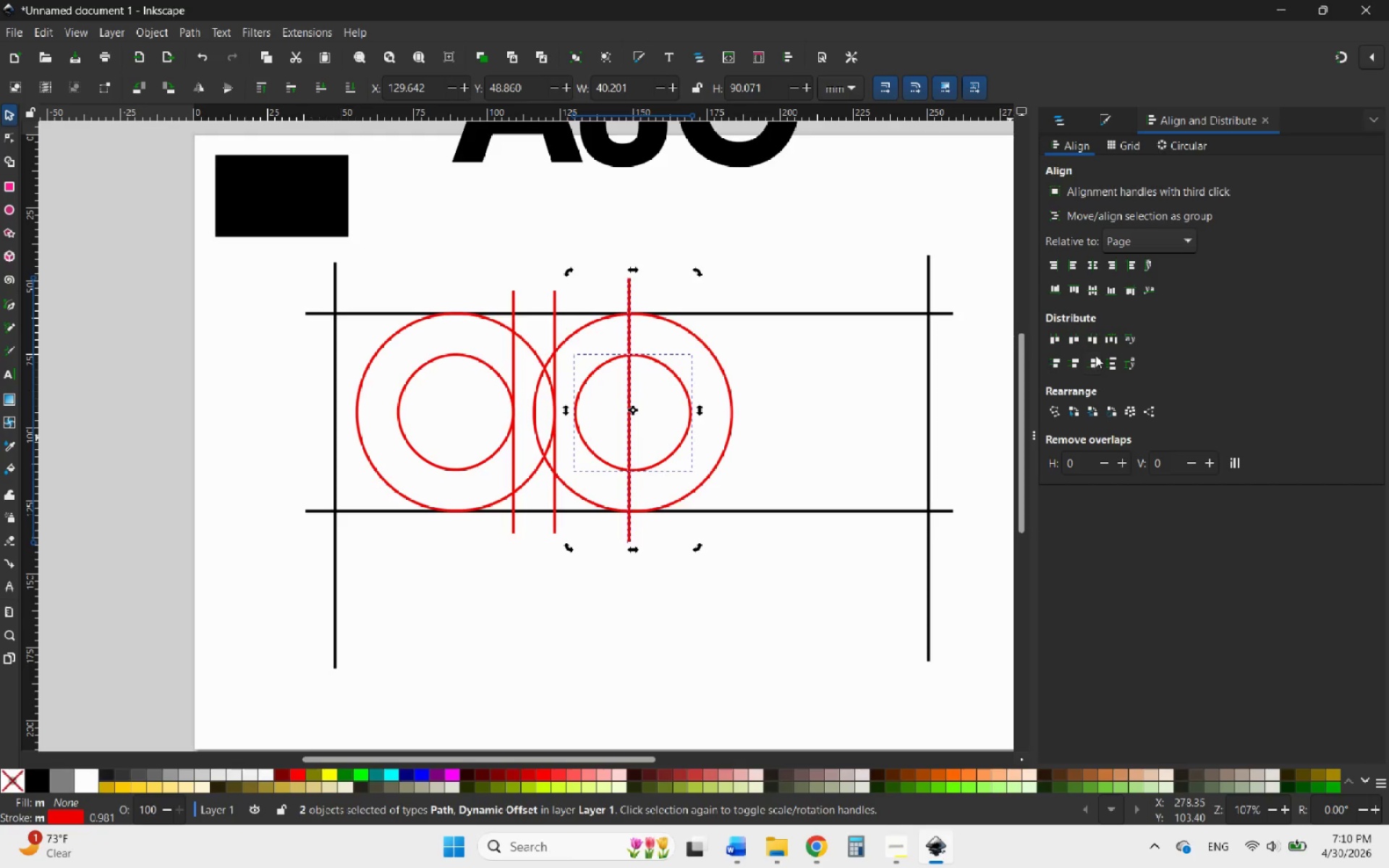 
wait(5.33)
 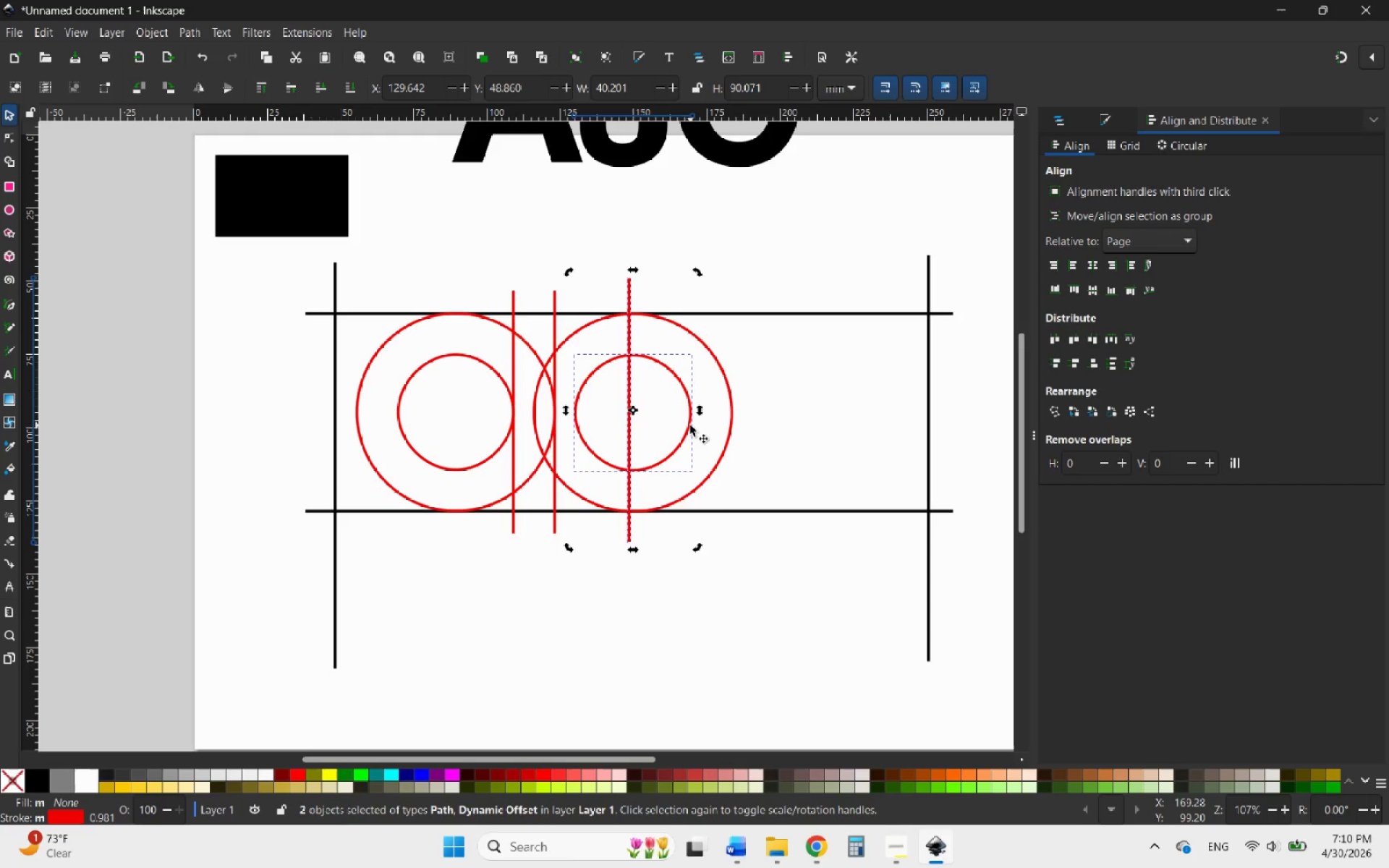 
left_click([1092, 267])
 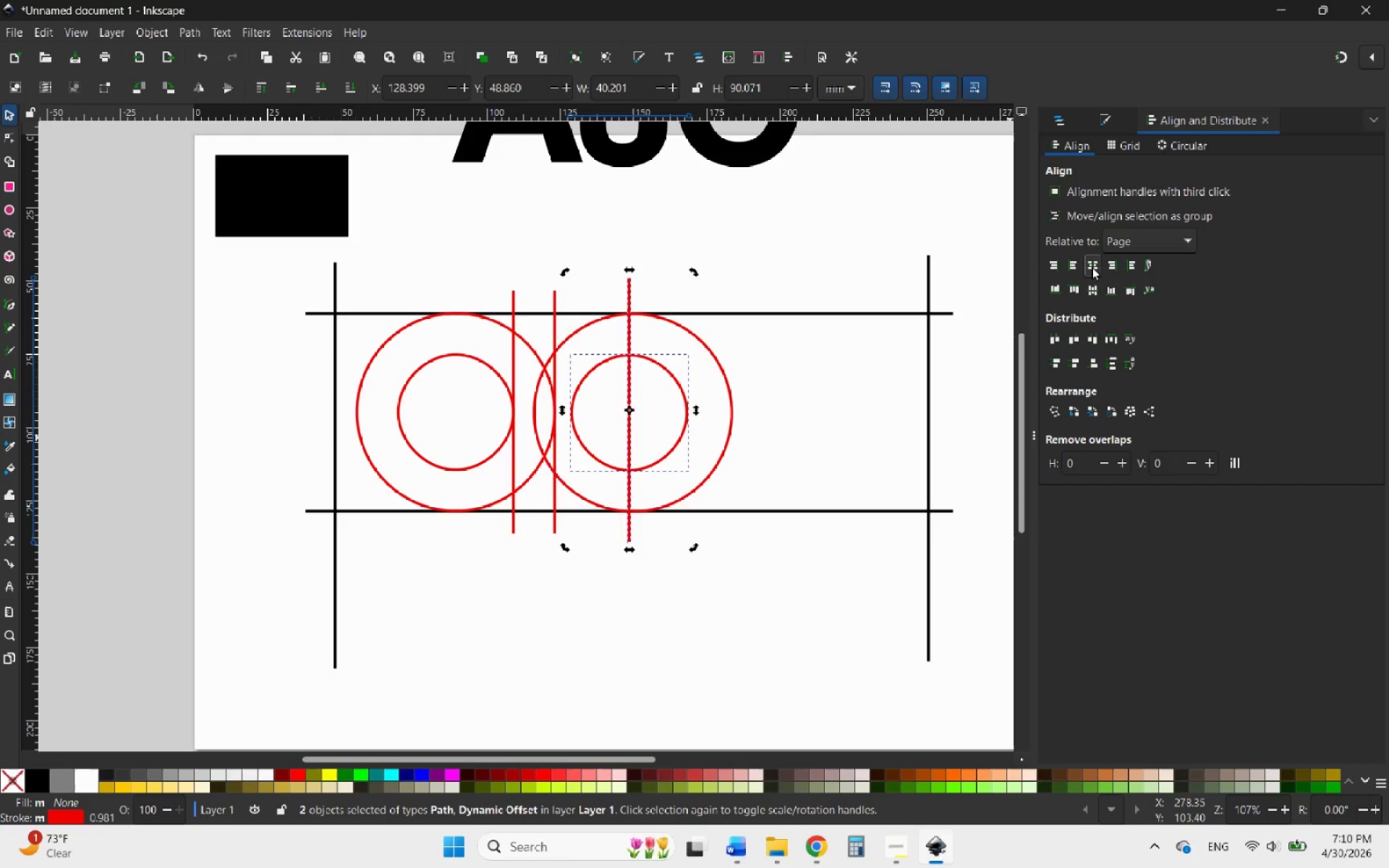 
key(Control+ControlLeft)
 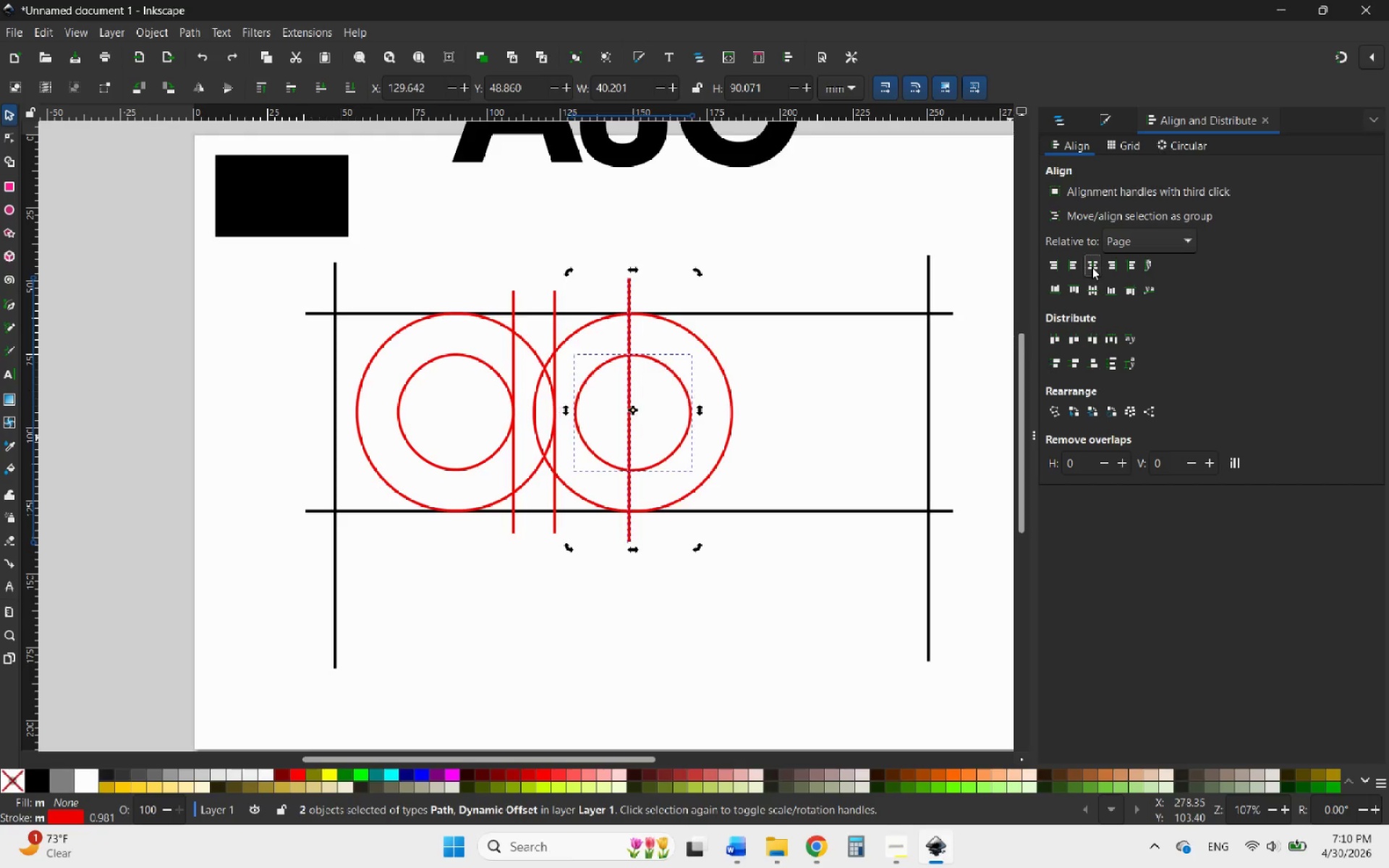 
key(Control+Z)
 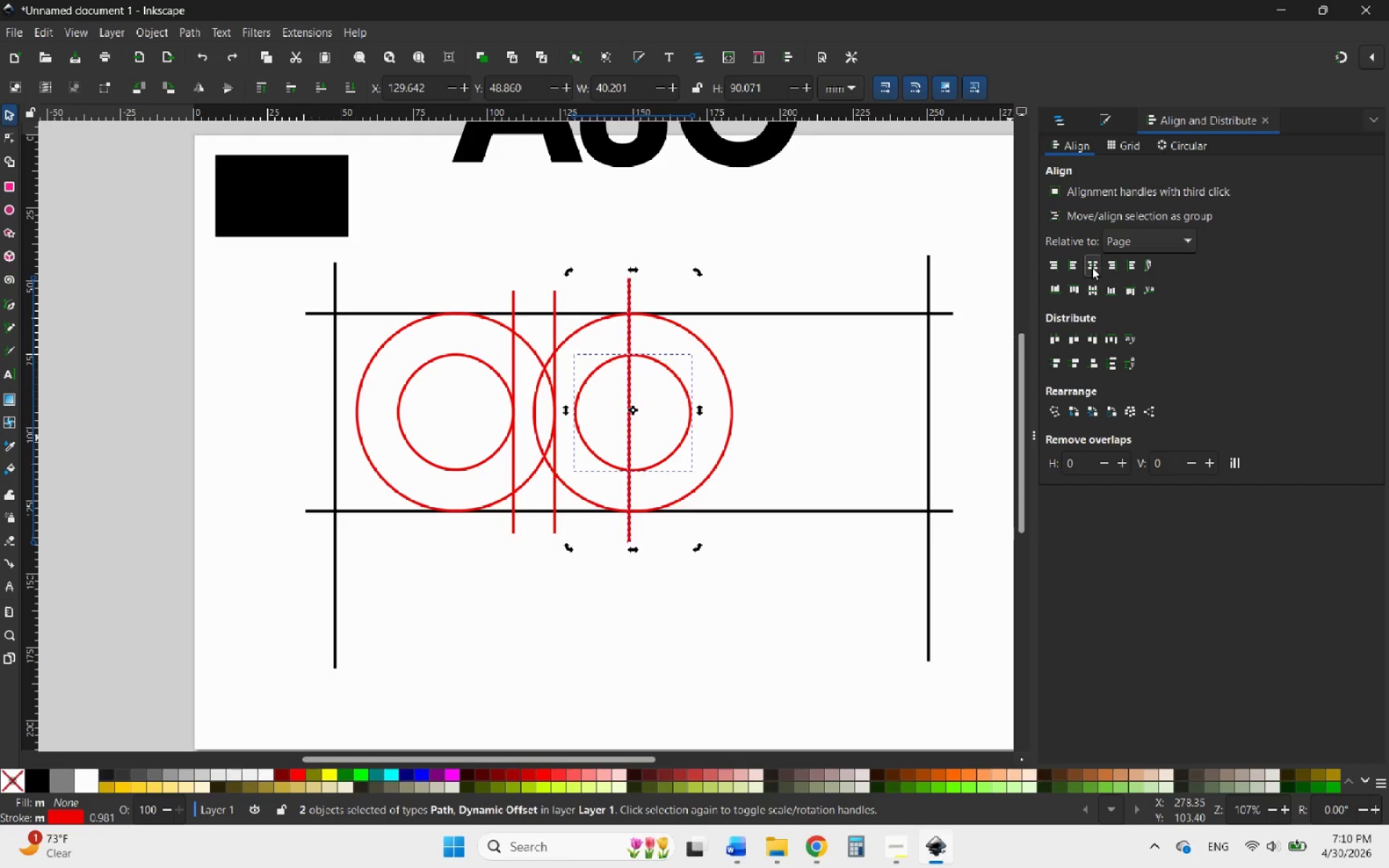 
key(Control+Z)
 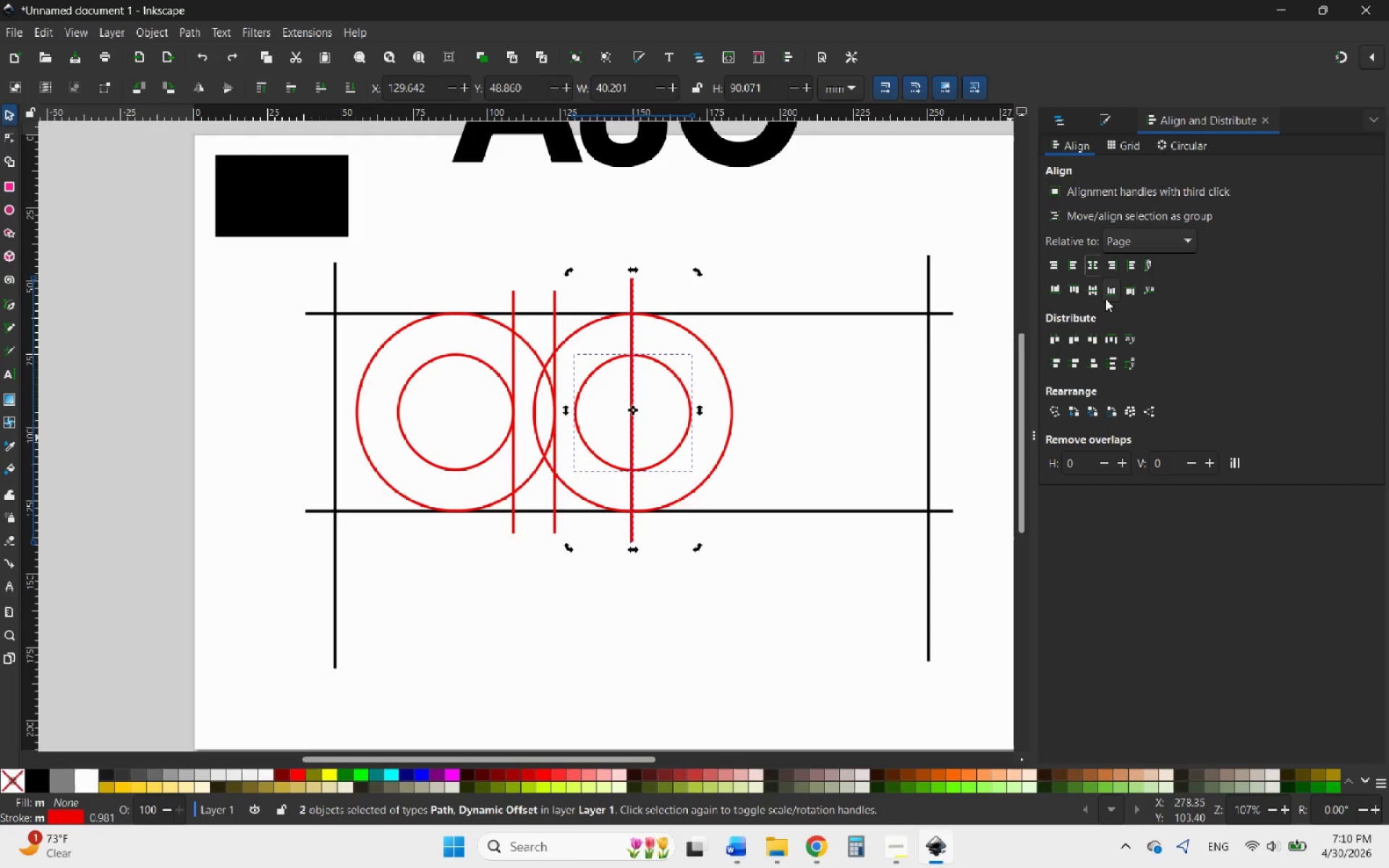 
mouse_move([1127, 313])
 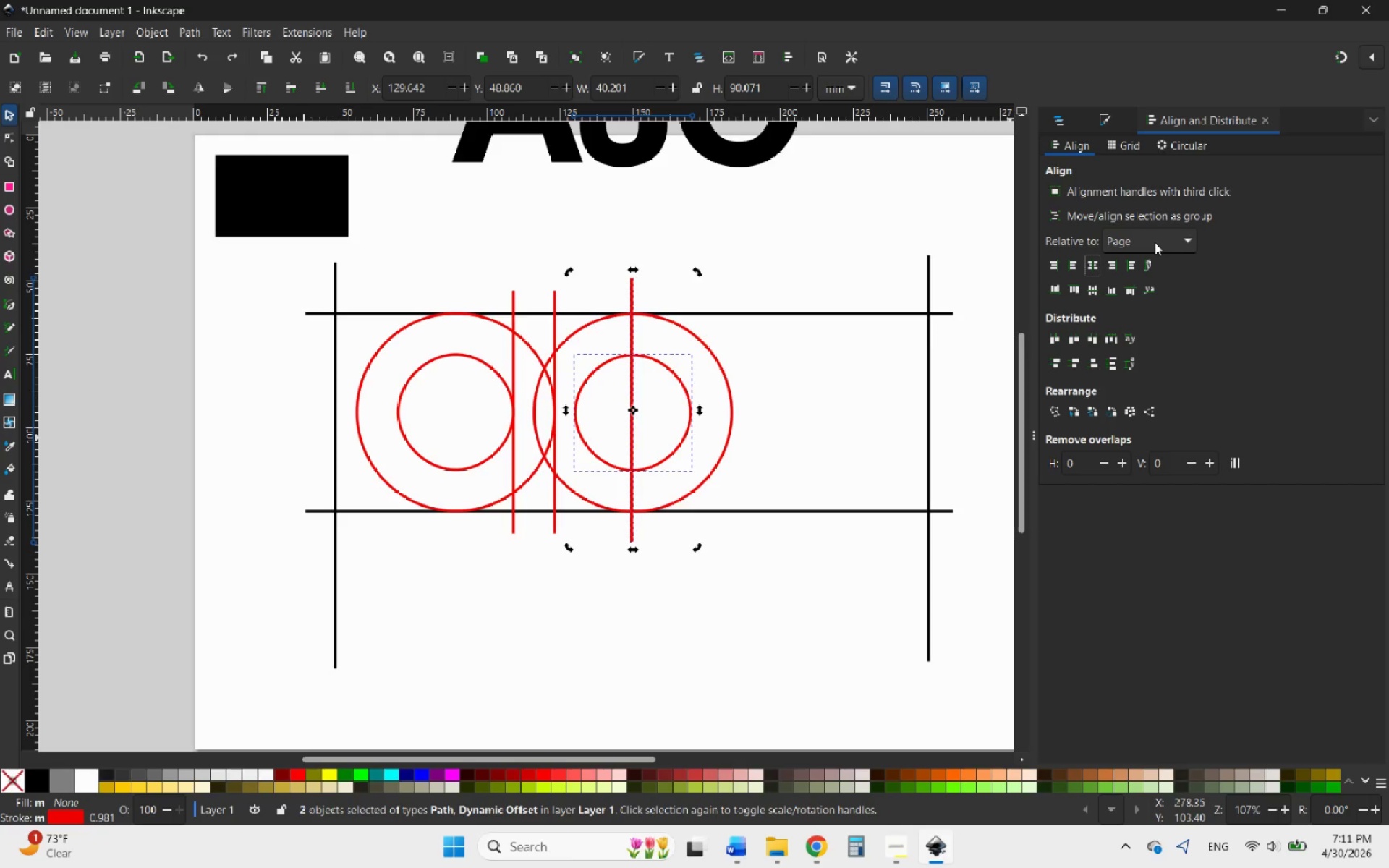 
left_click([1155, 242])
 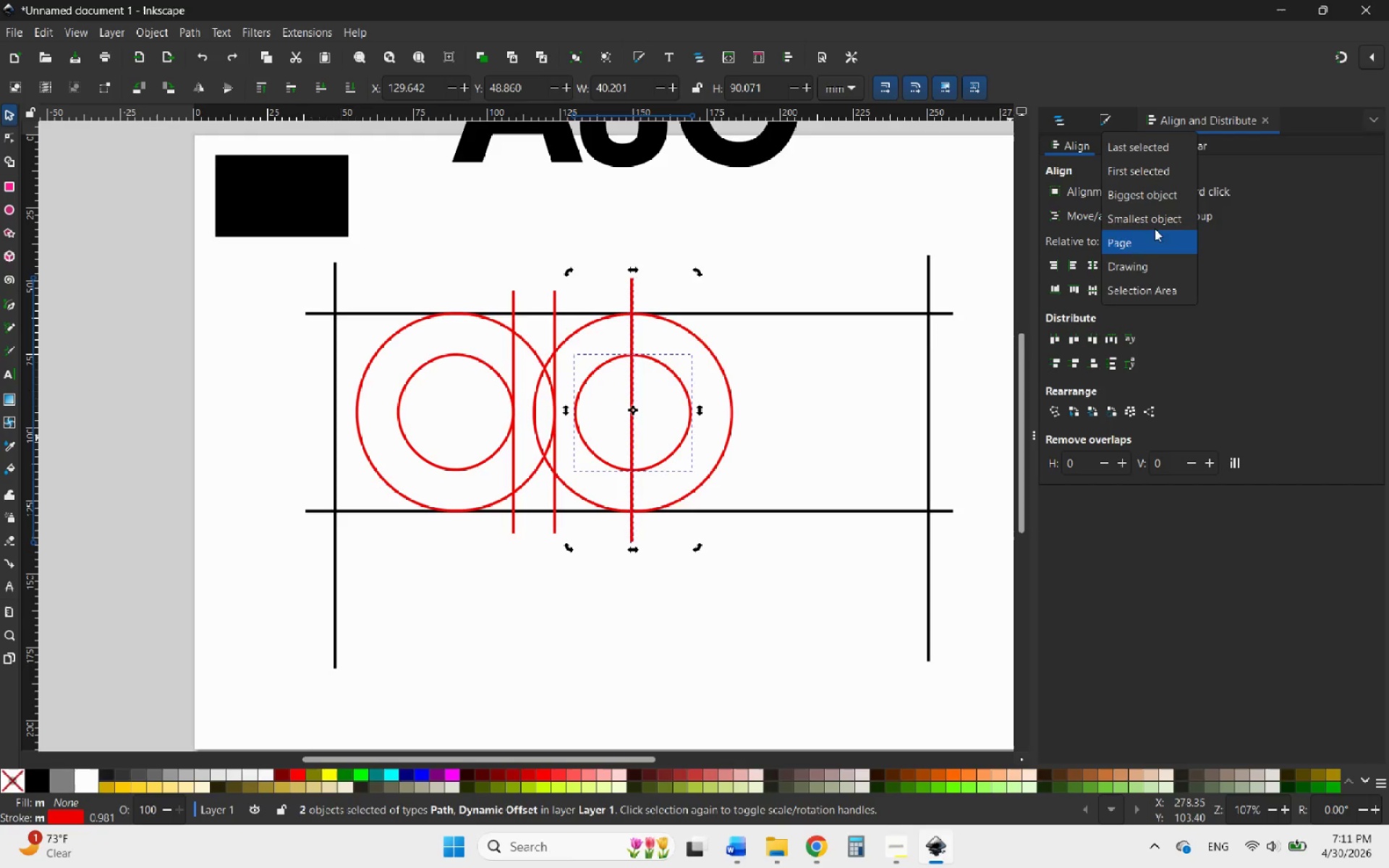 
left_click([1157, 177])
 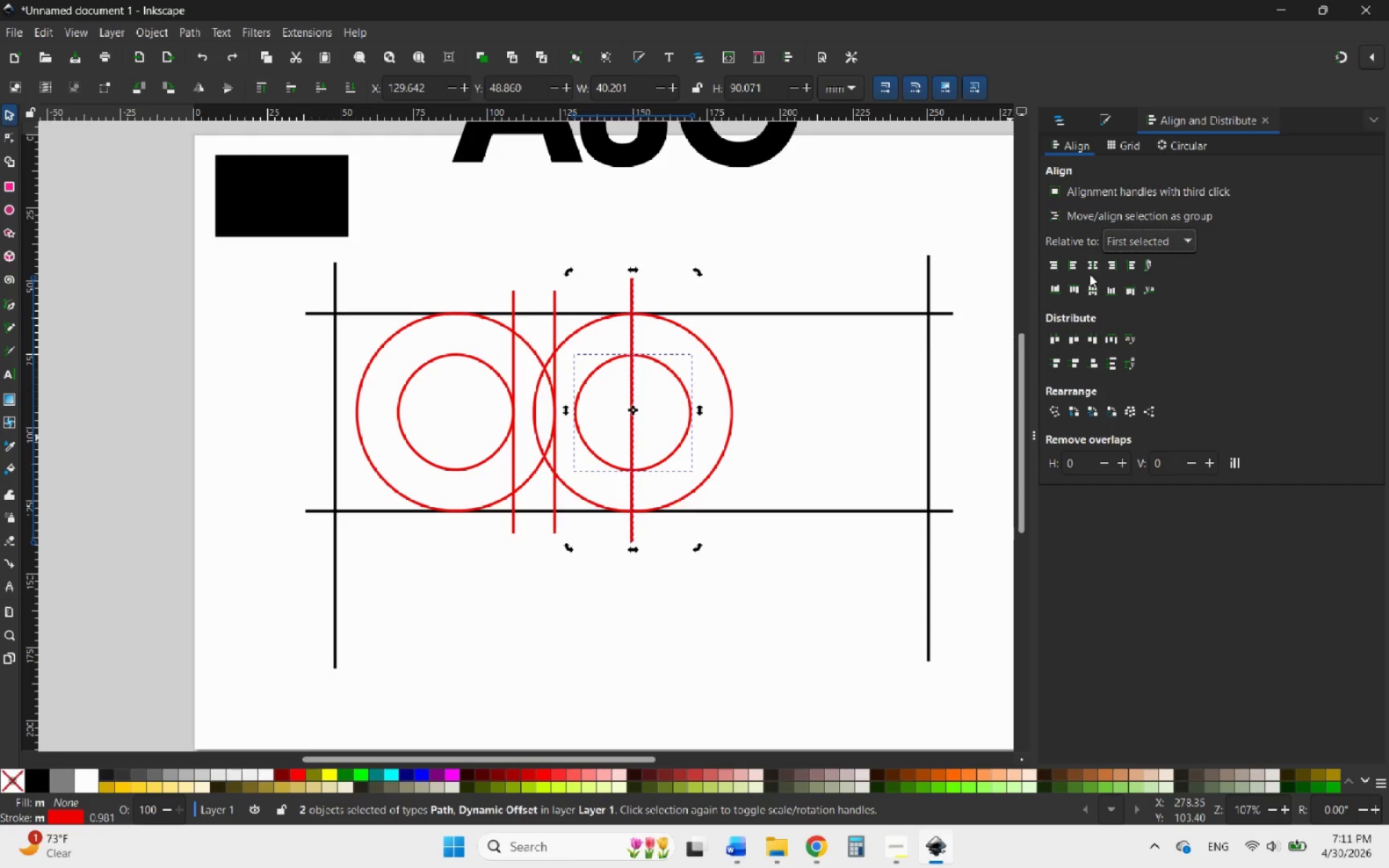 
left_click([1090, 265])
 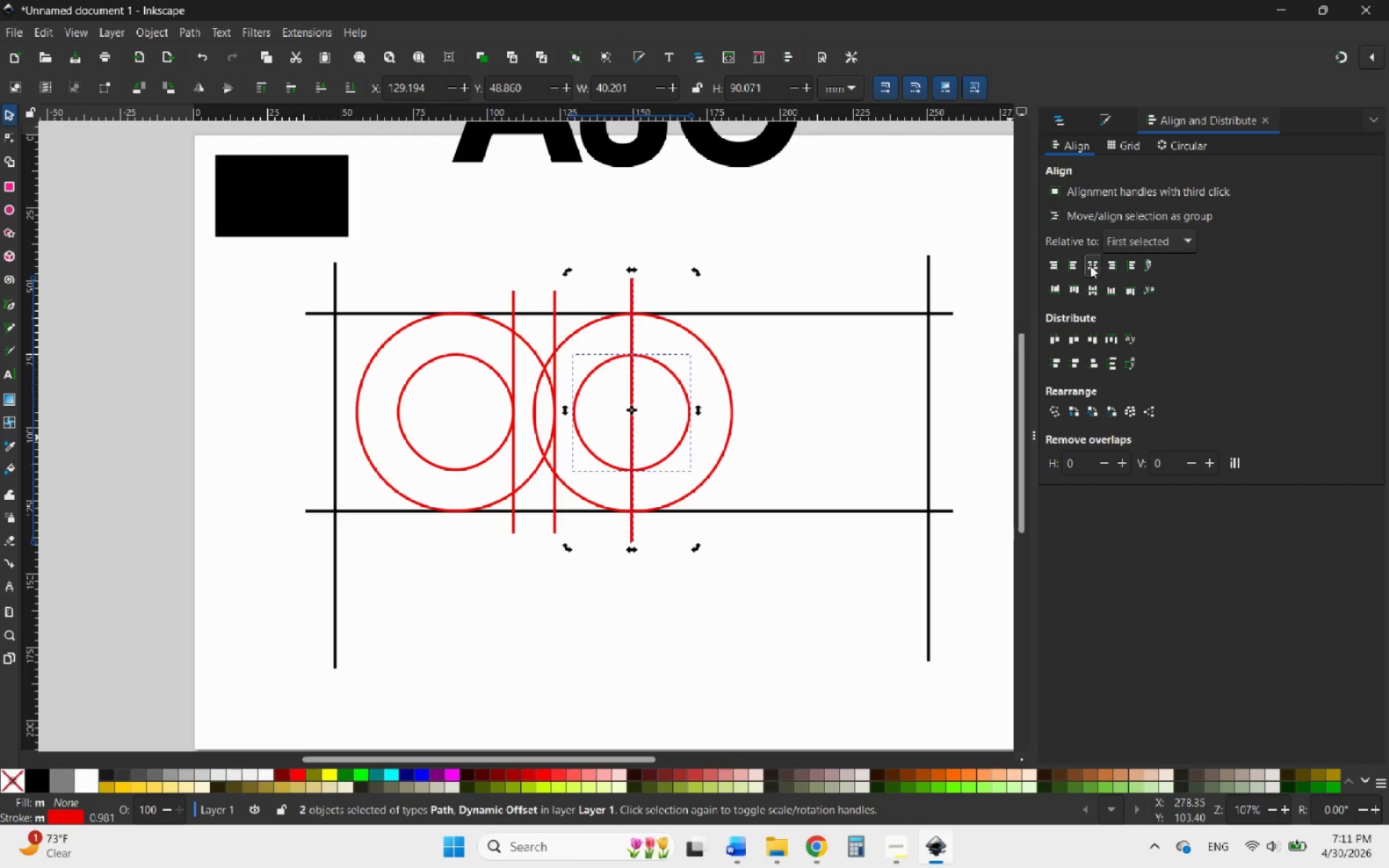 
key(Control+ControlLeft)
 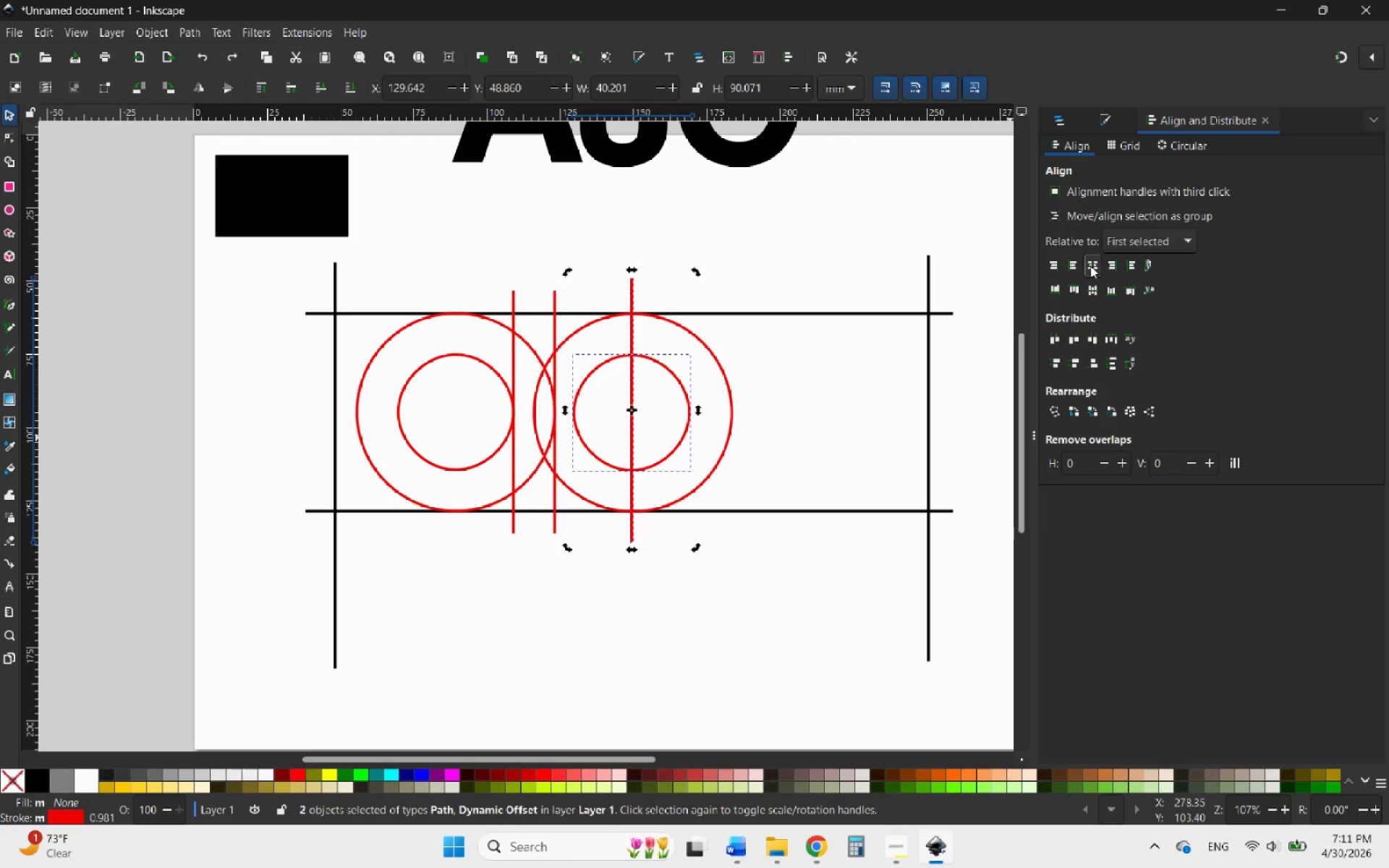 
key(Control+Z)
 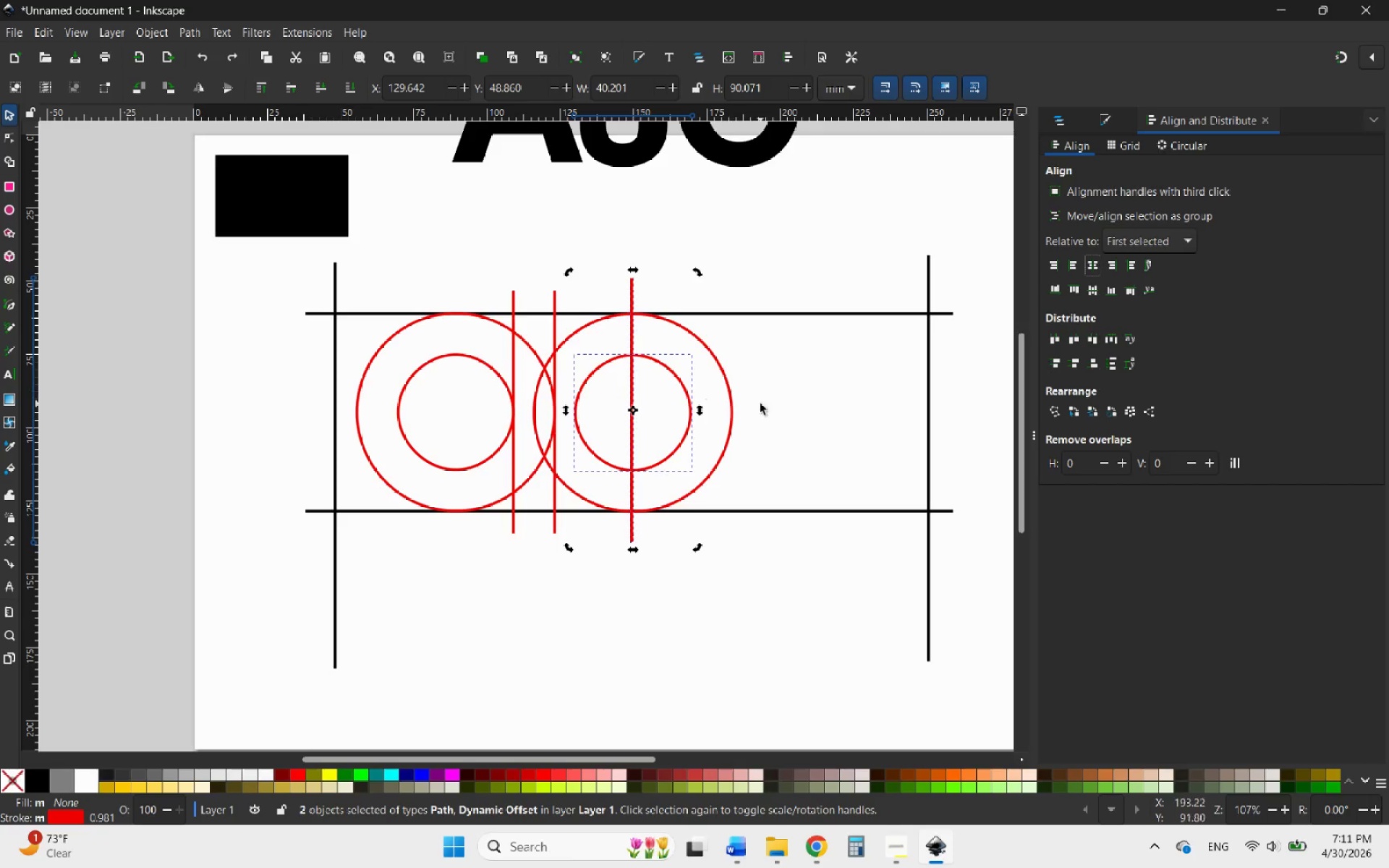 
left_click([766, 404])
 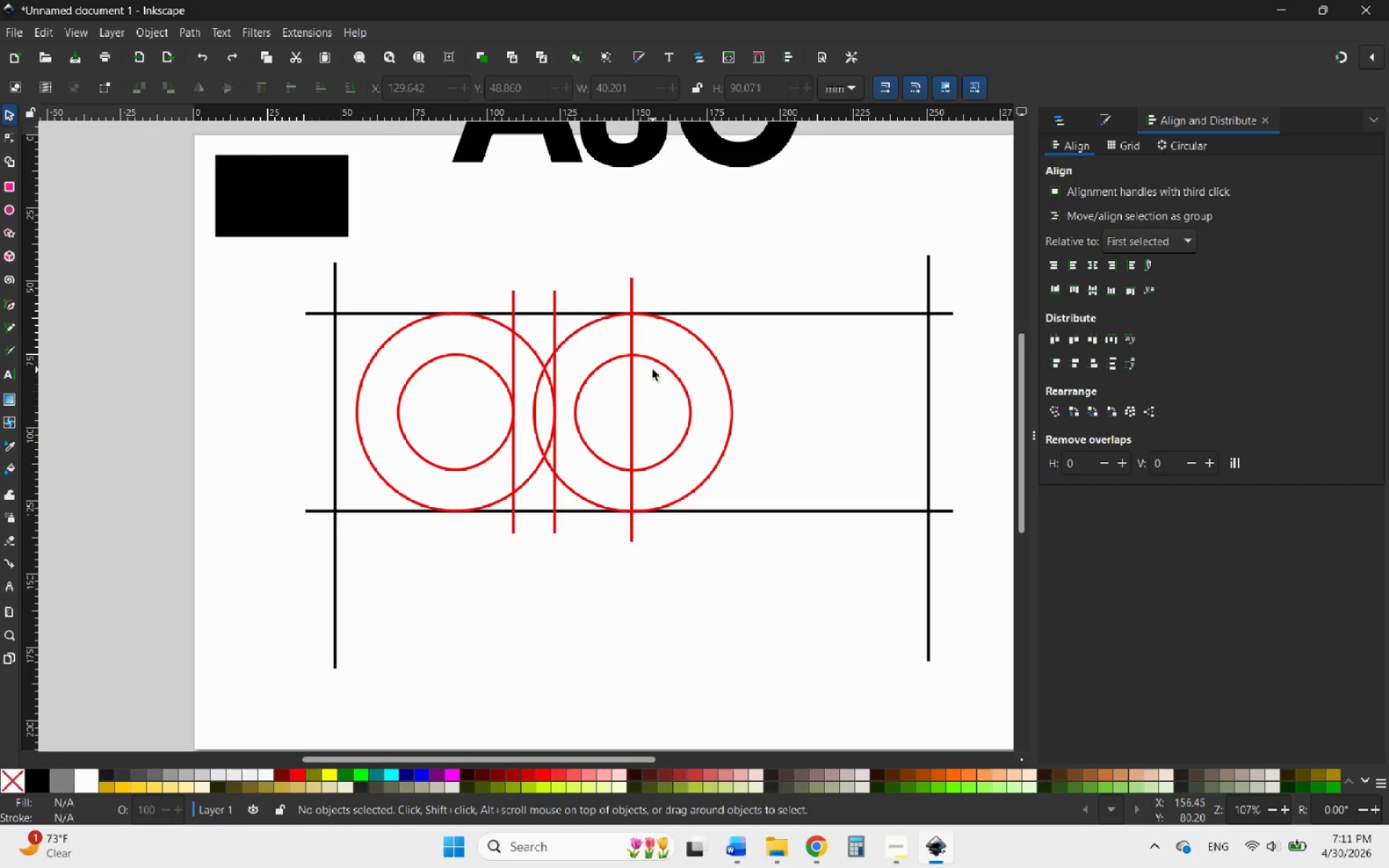 
left_click([656, 362])
 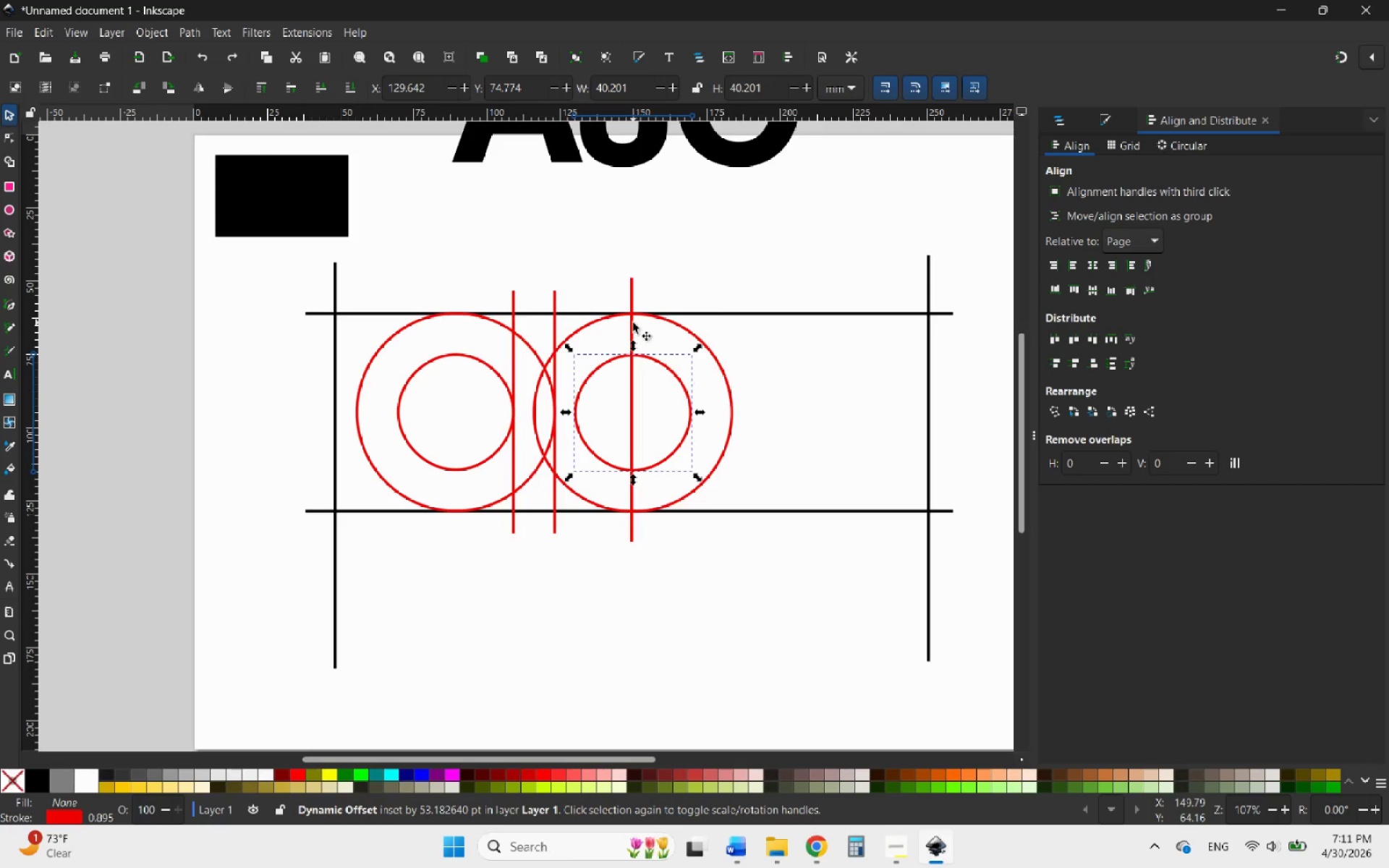 
hold_key(key=ControlLeft, duration=0.77)
left_click([633, 323])
 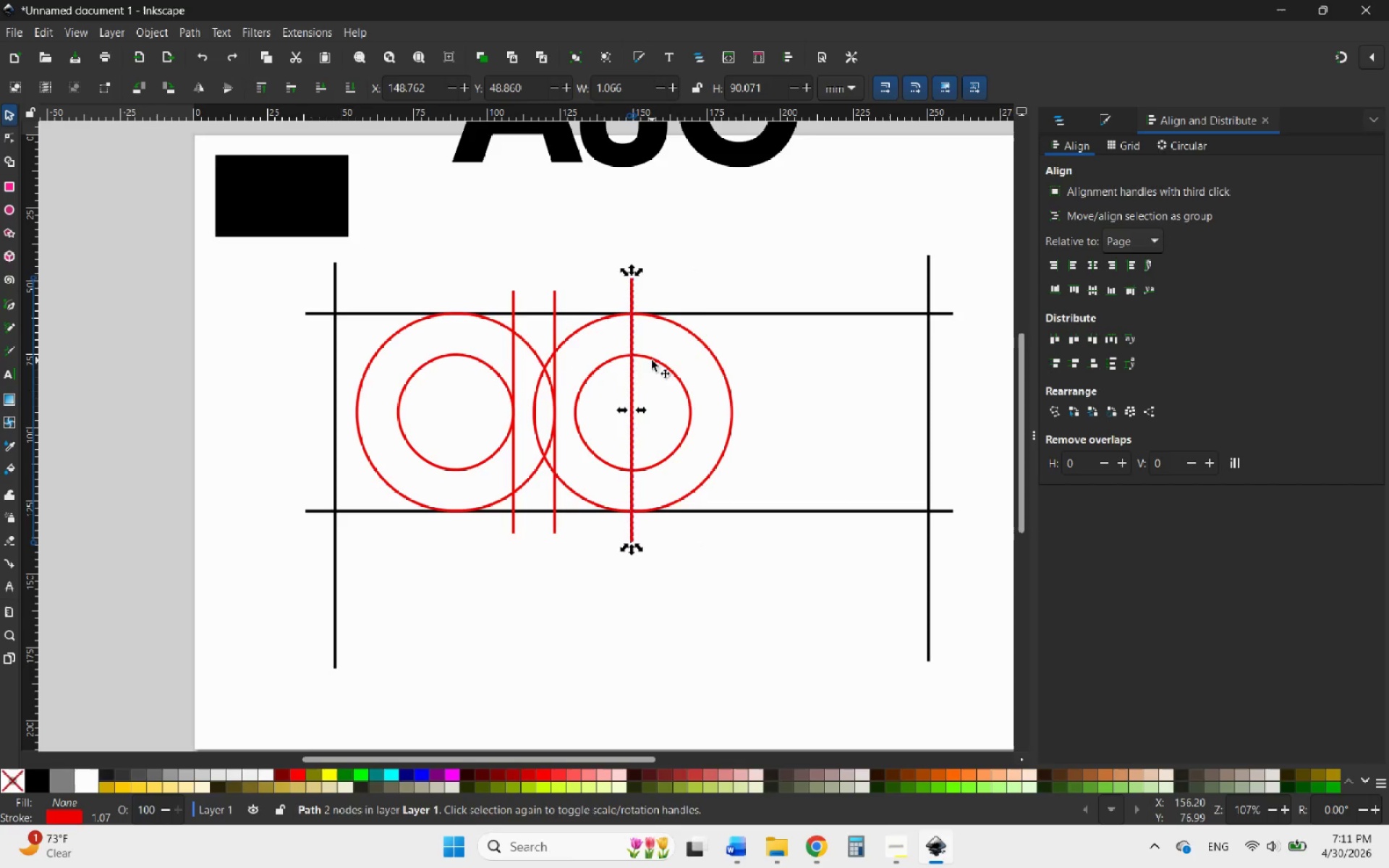 
hold_key(key=ShiftLeft, duration=0.75)
 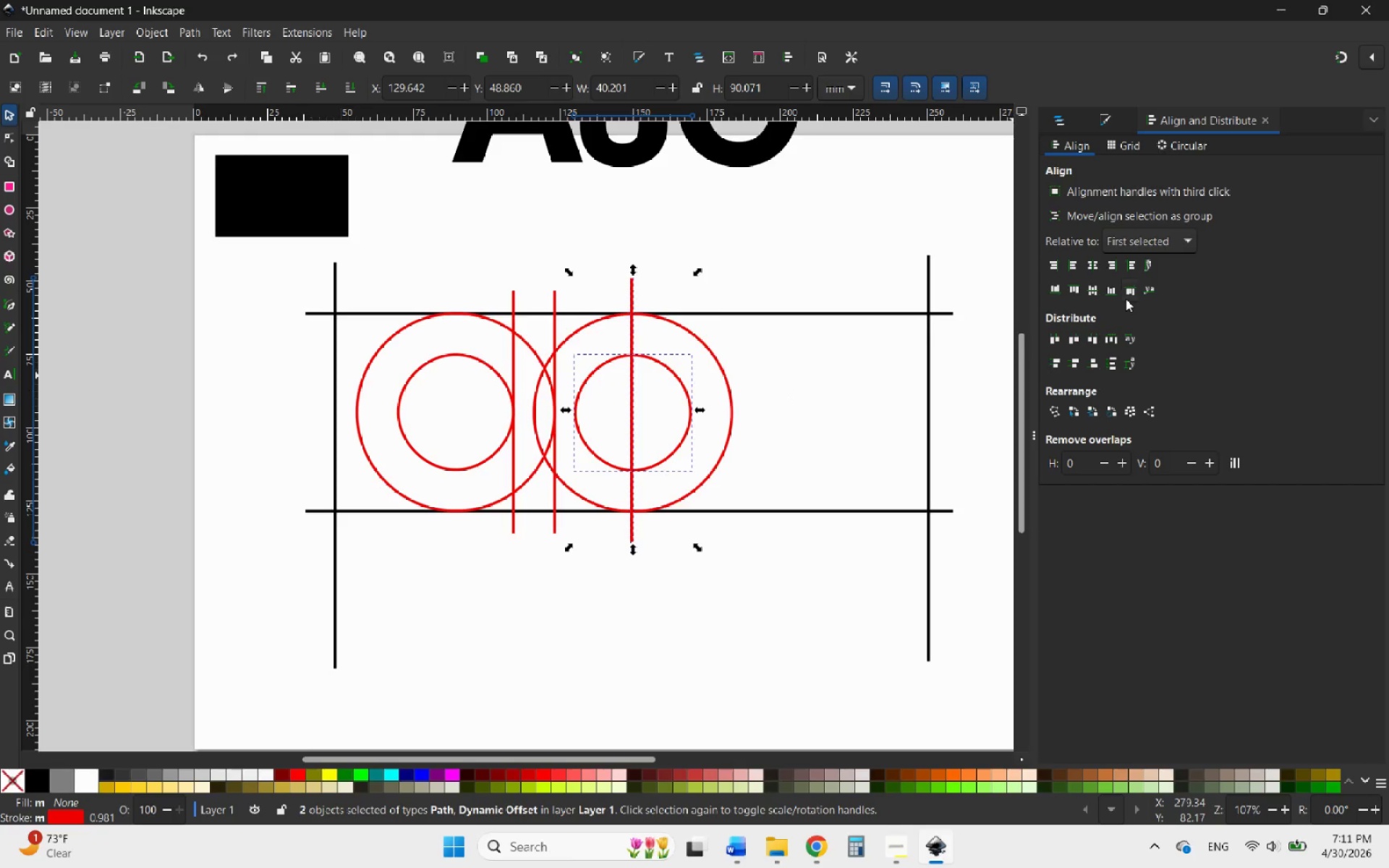 
left_click([1090, 263])
 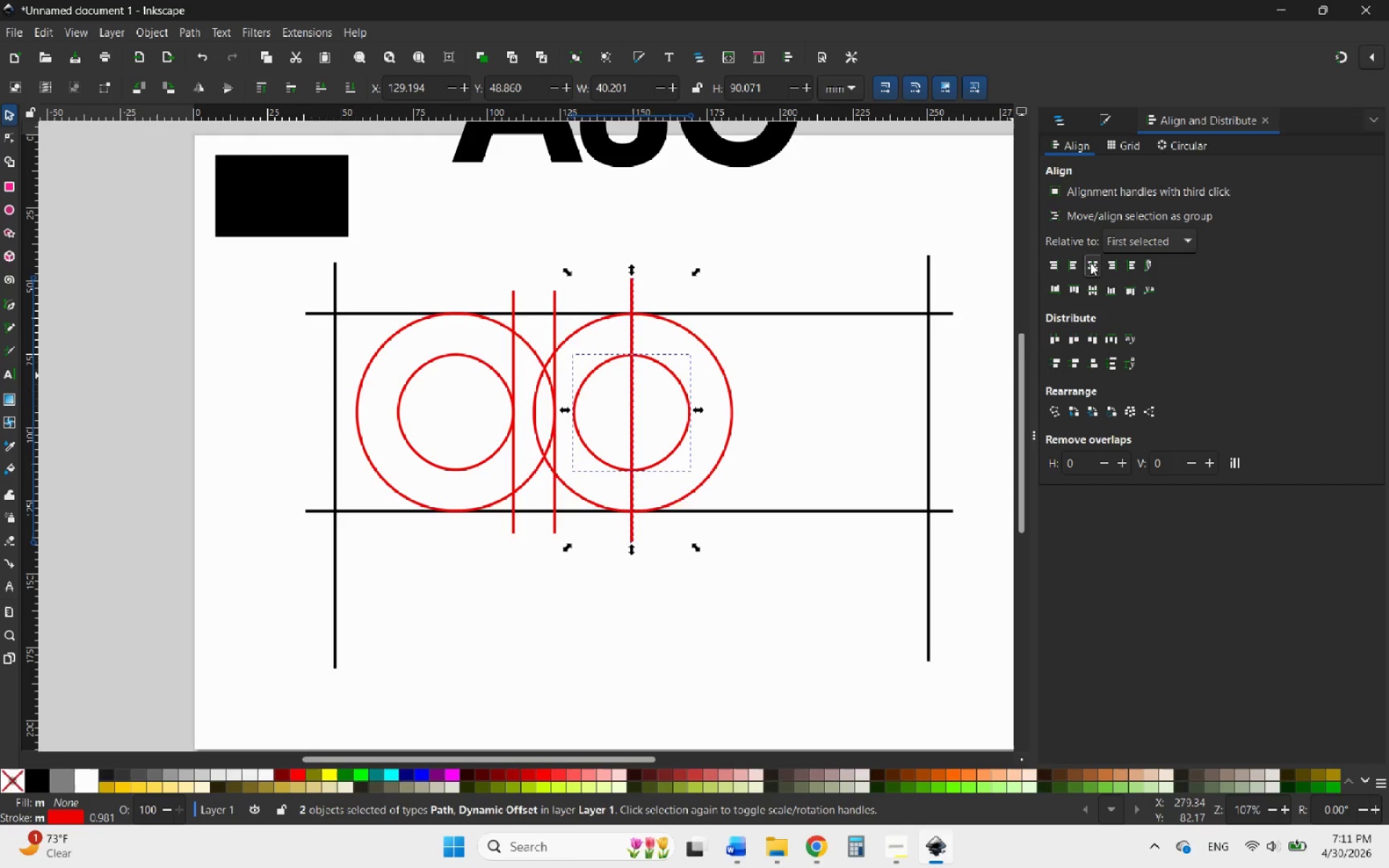 
key(Control+ControlLeft)
 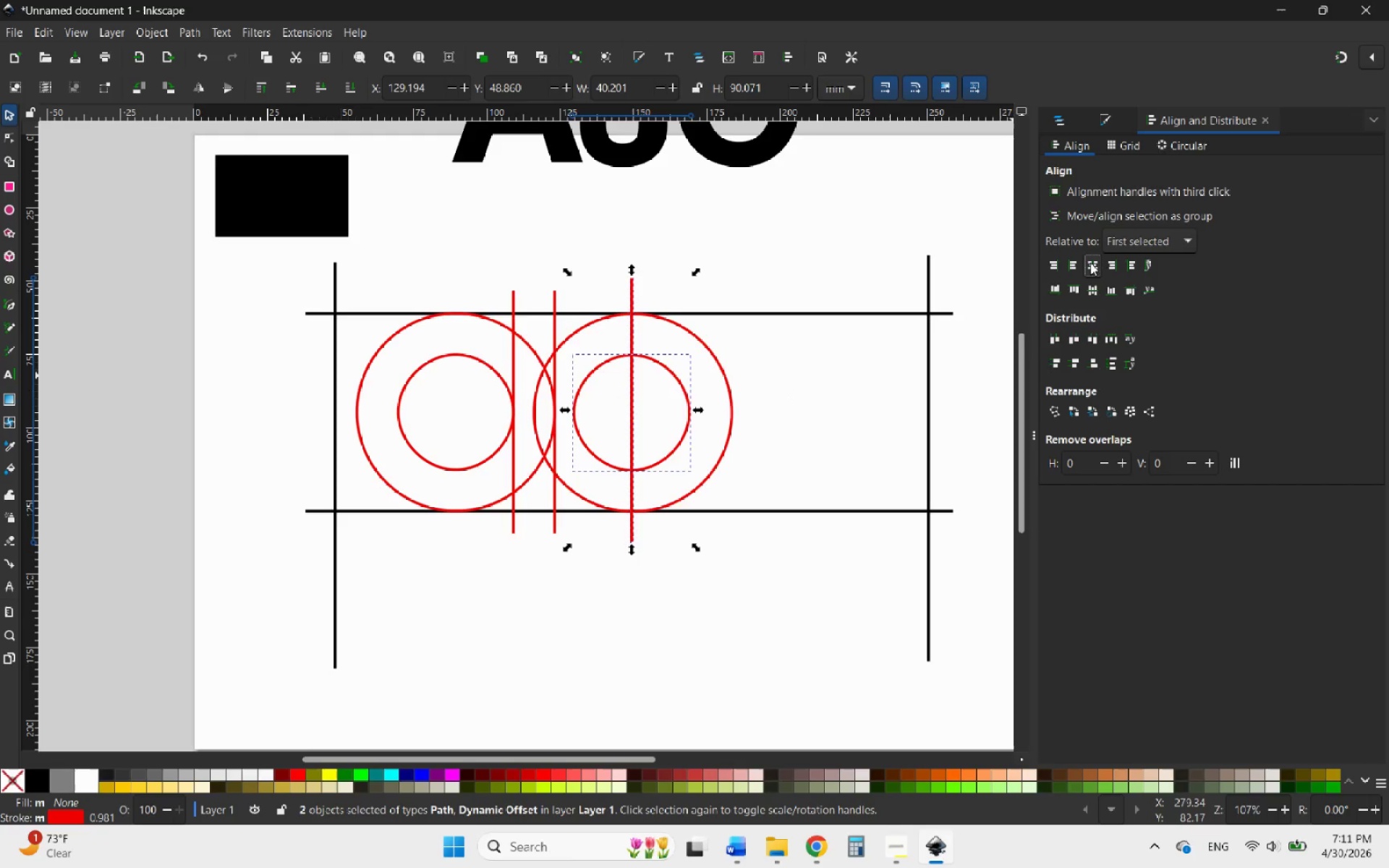 
key(Control+Z)
 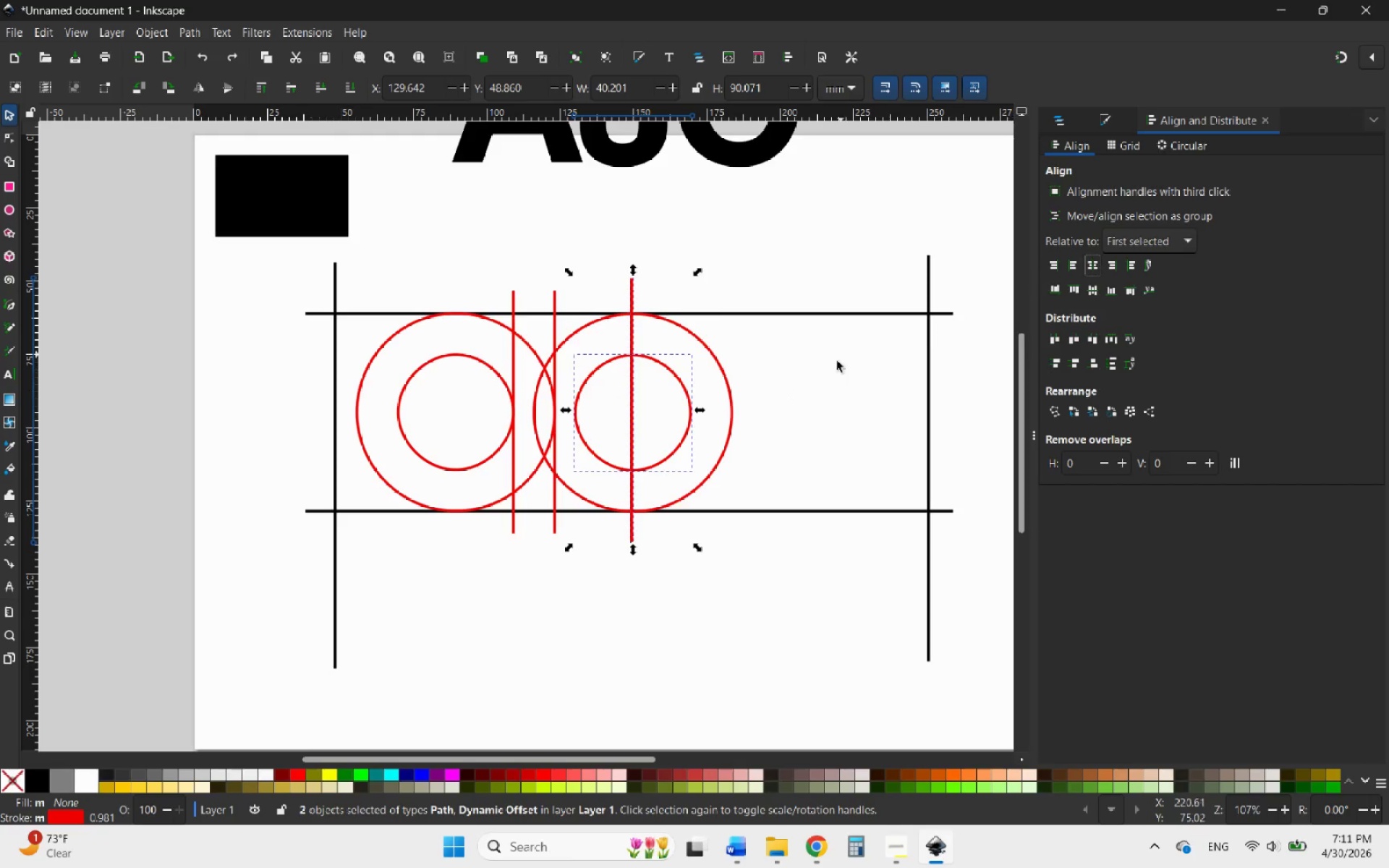 
left_click([832, 402])
 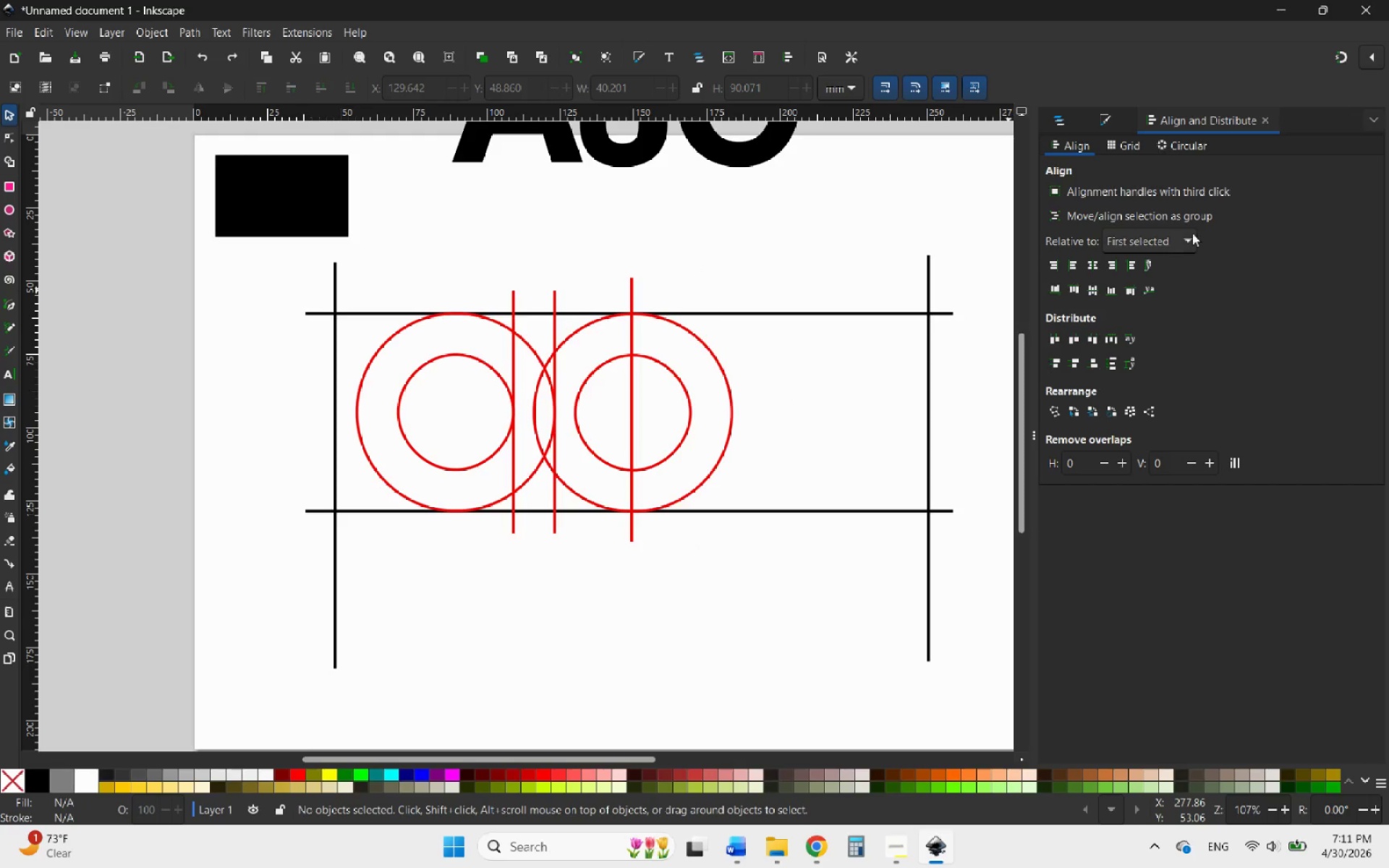 
left_click([1178, 238])
 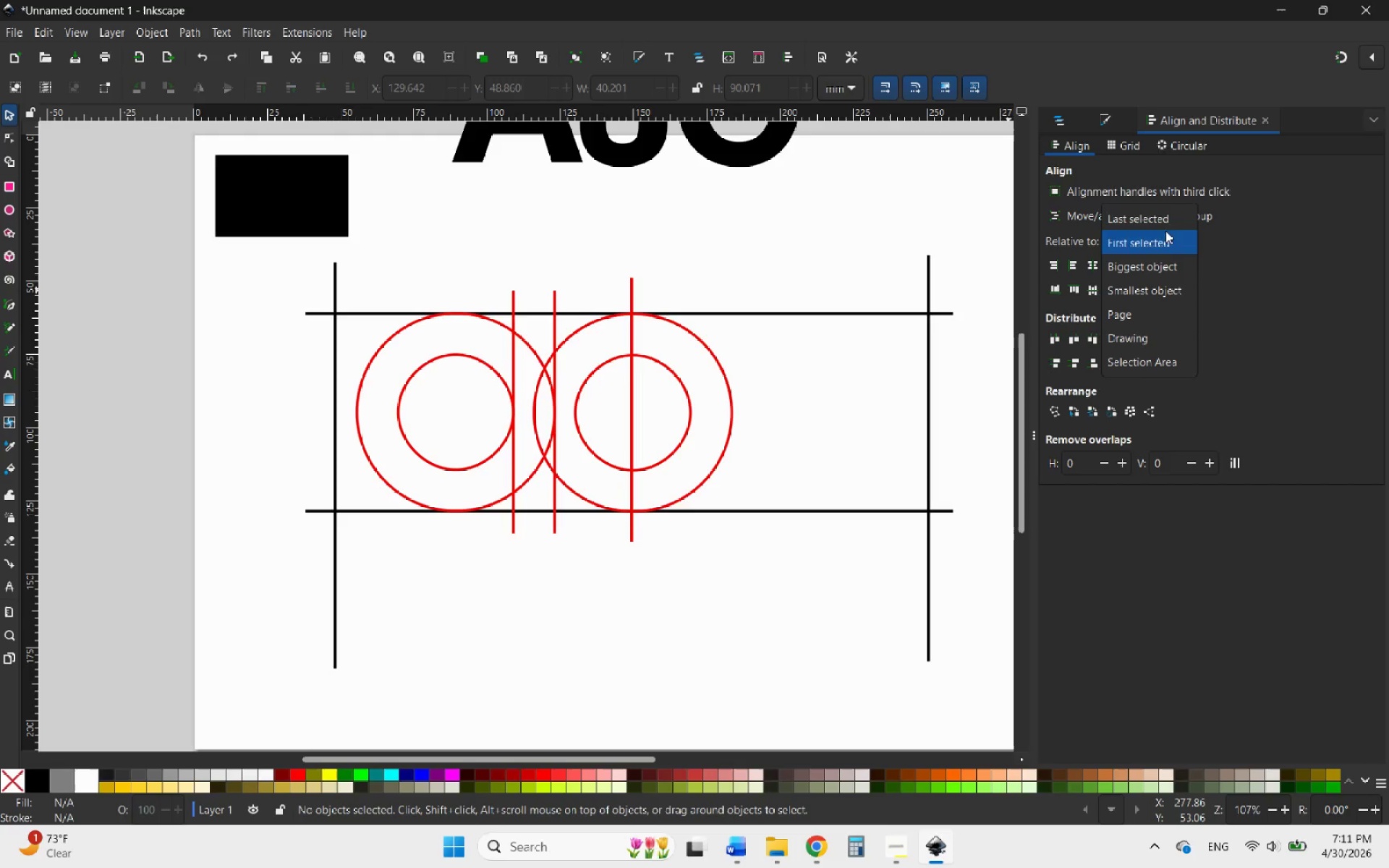 
left_click([1163, 224])
 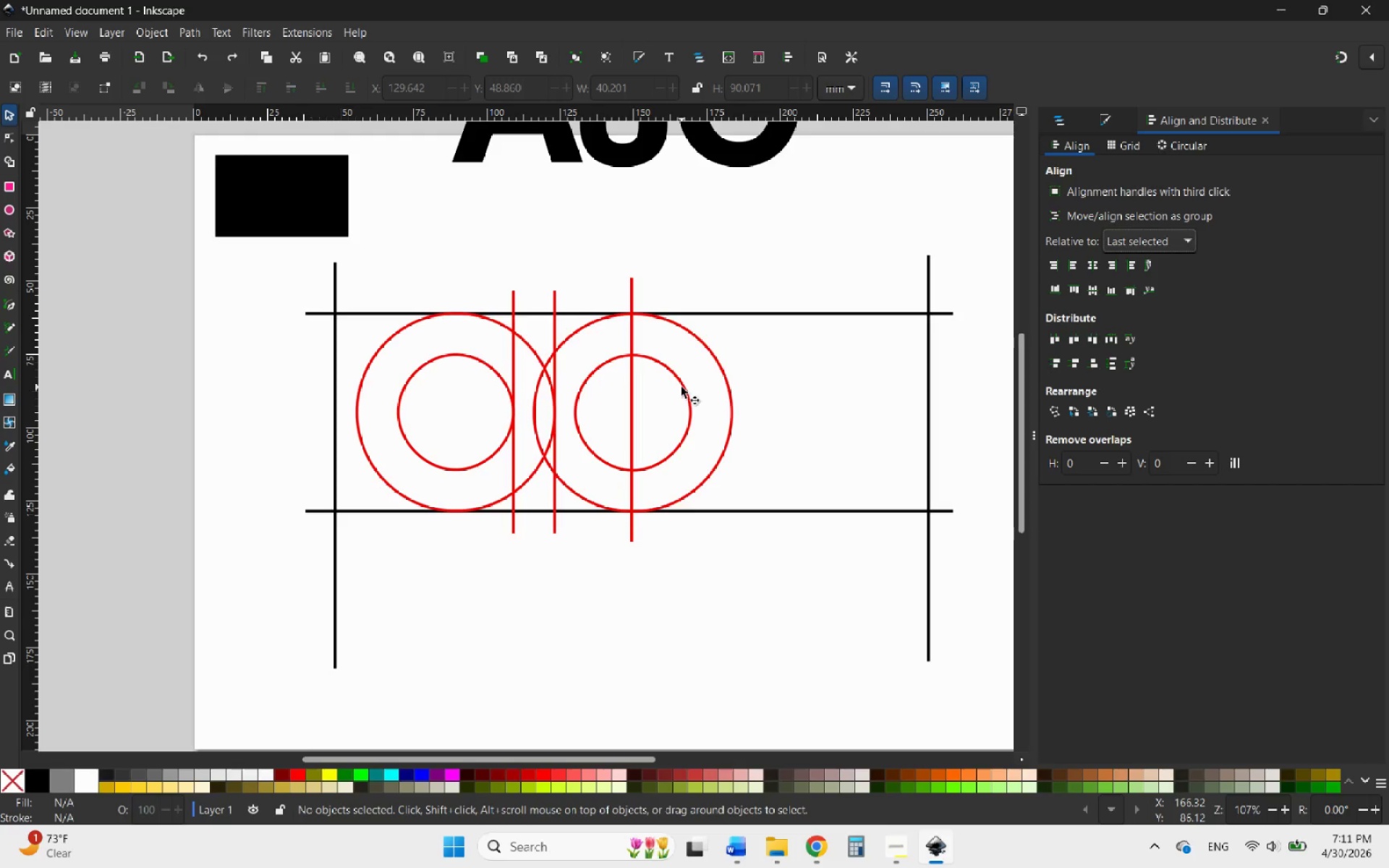 
wait(5.19)
 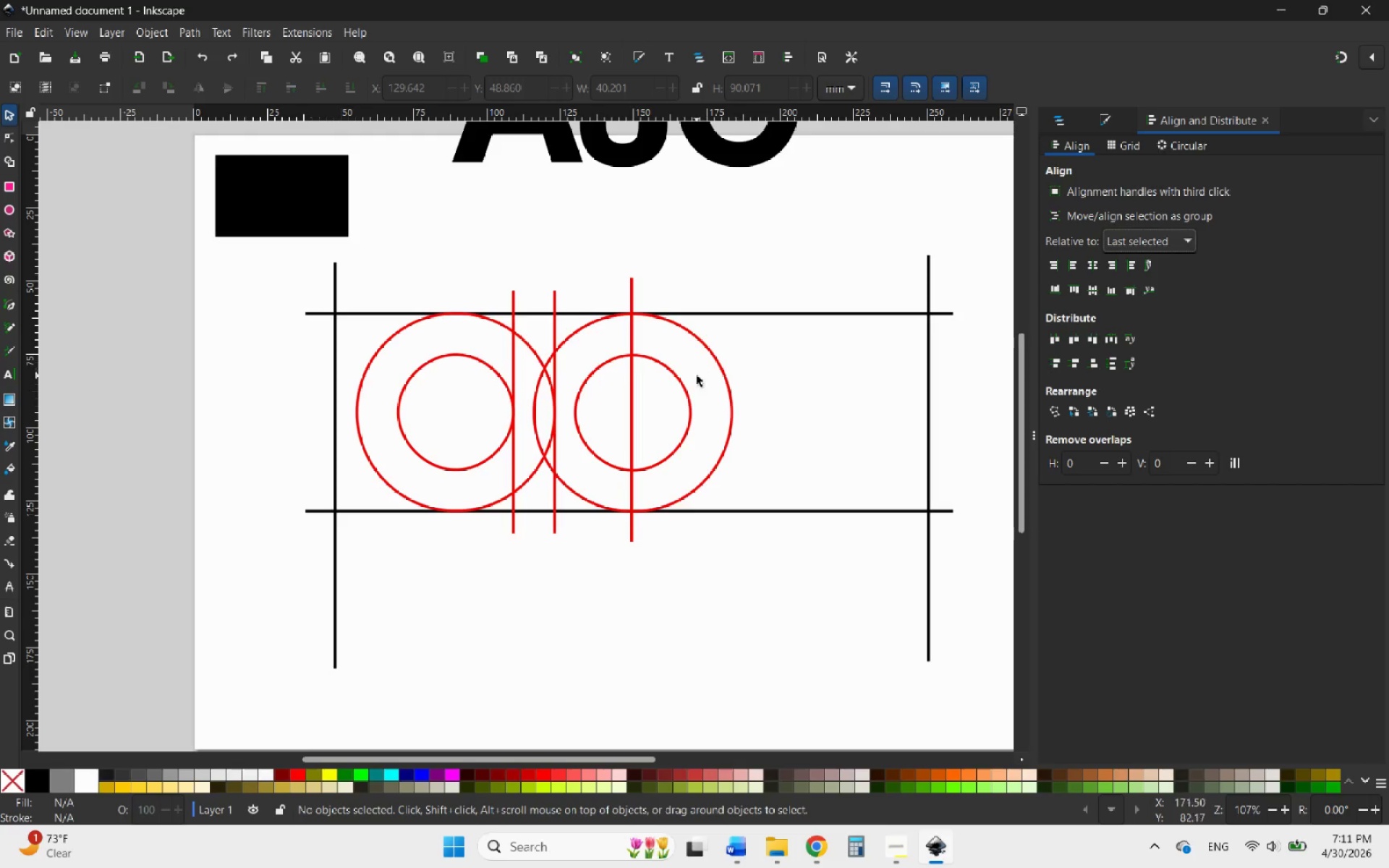 
left_click([684, 386])
 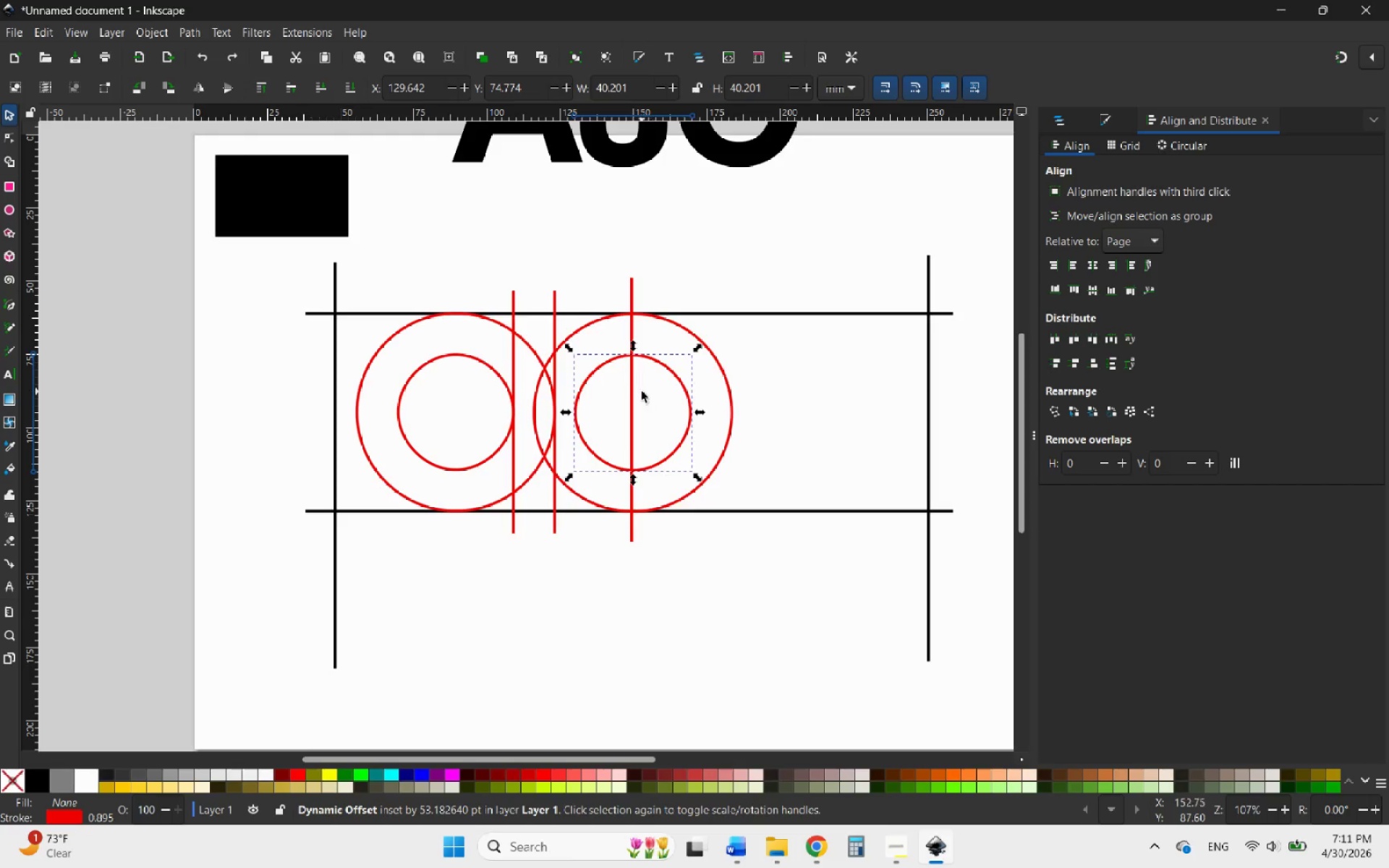 
hold_key(key=ShiftLeft, duration=0.42)
 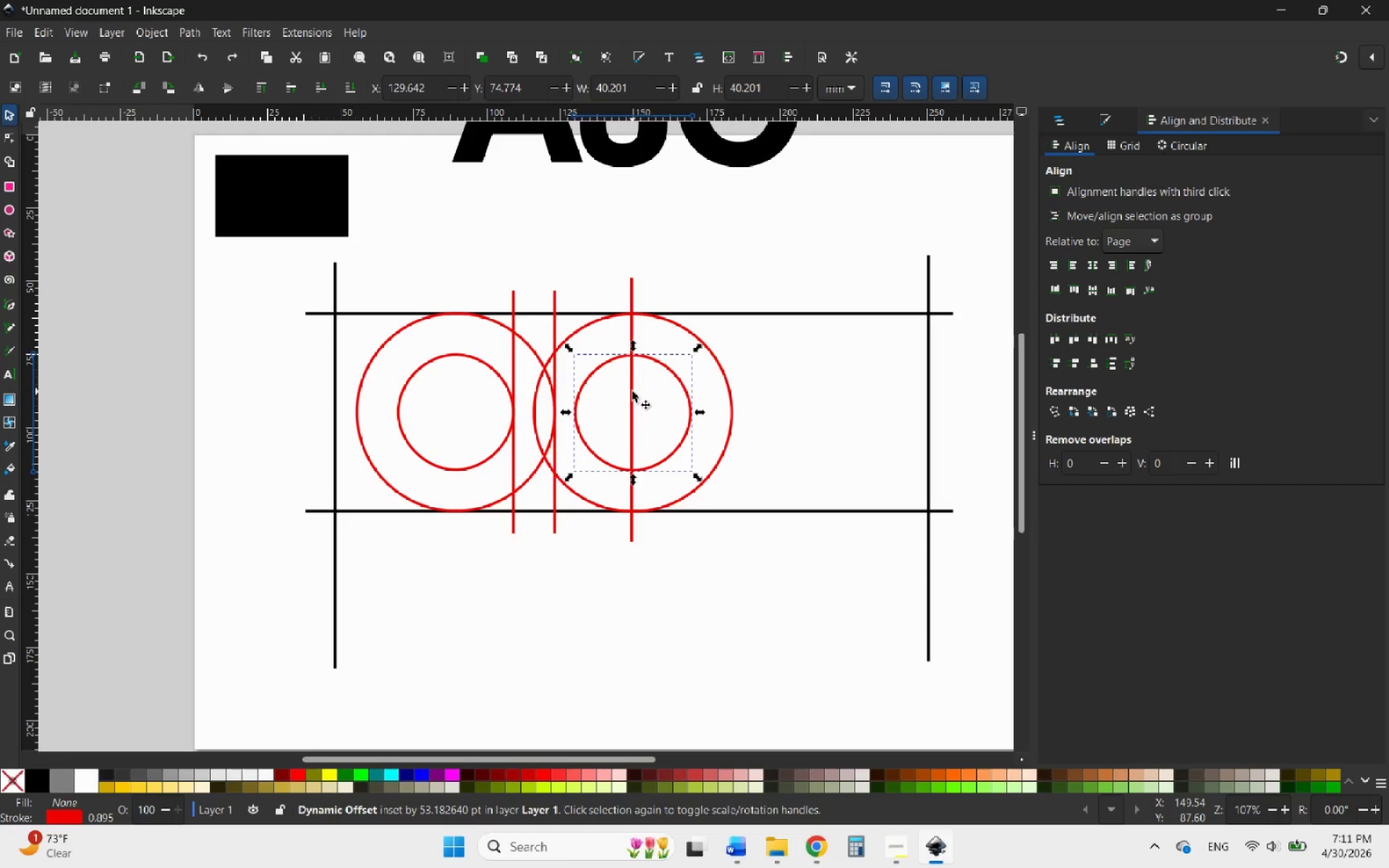 
hold_key(key=ShiftLeft, duration=0.75)
left_click([632, 391])
 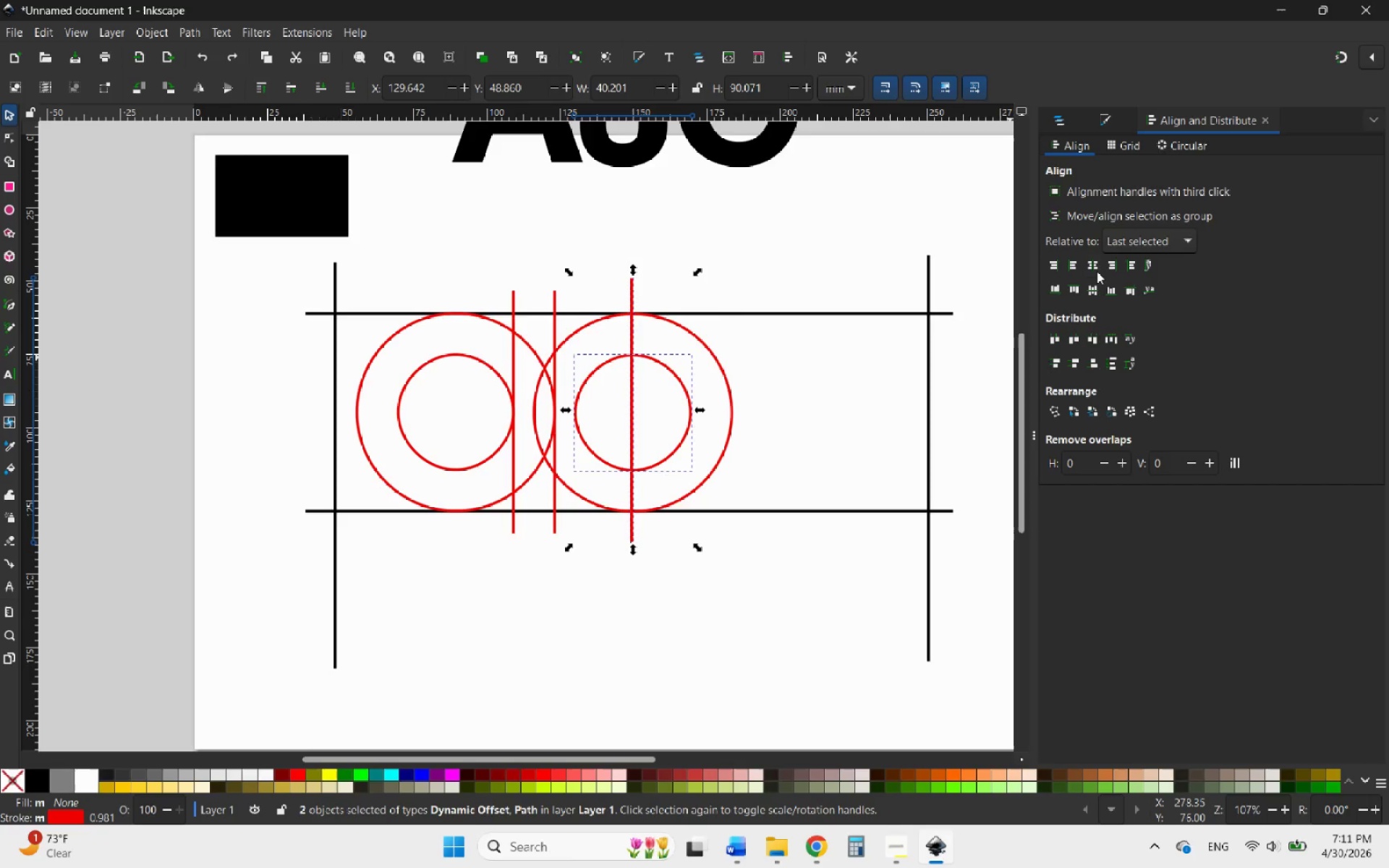 
left_click([1095, 265])
 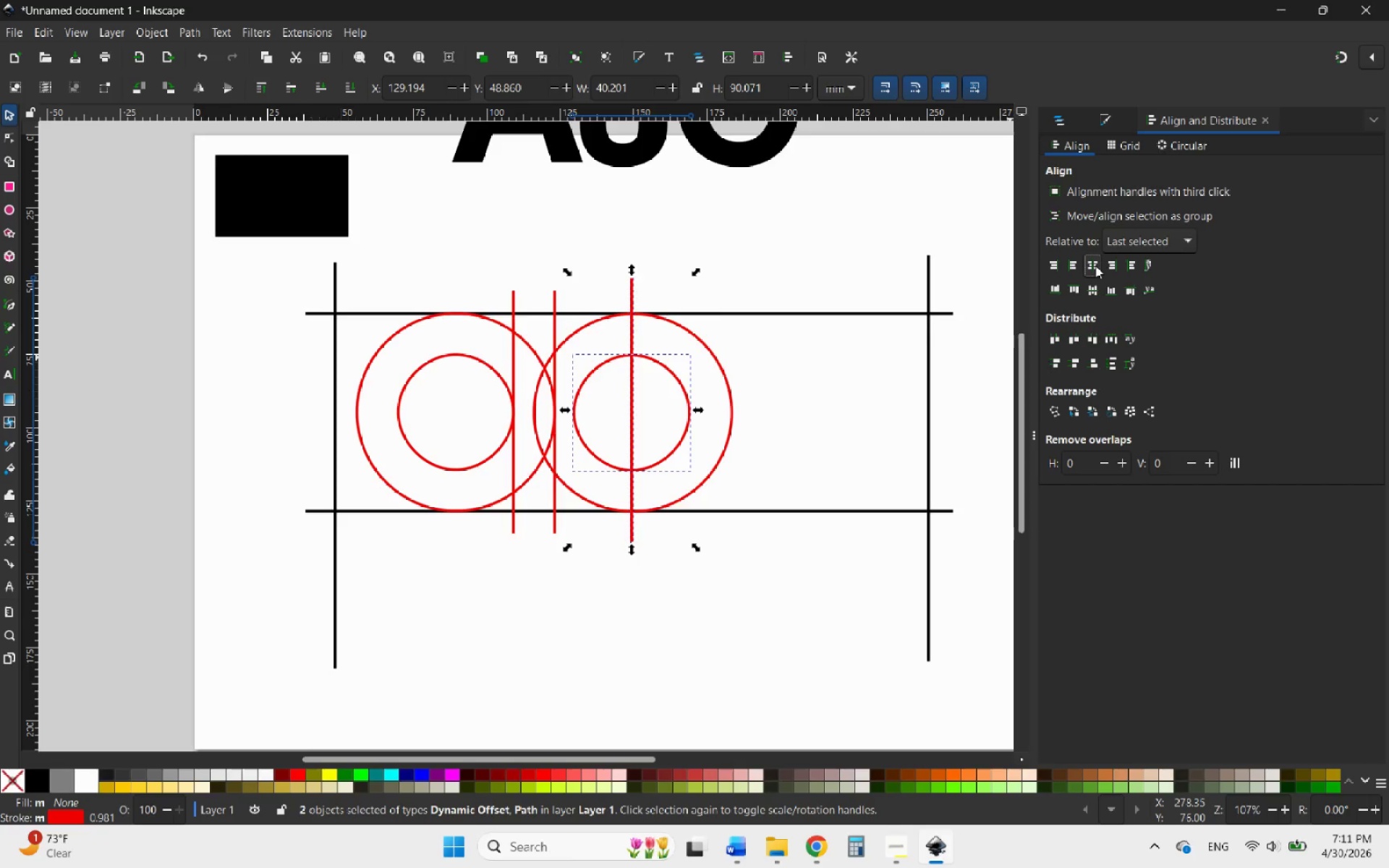 
key(Control+Z)
 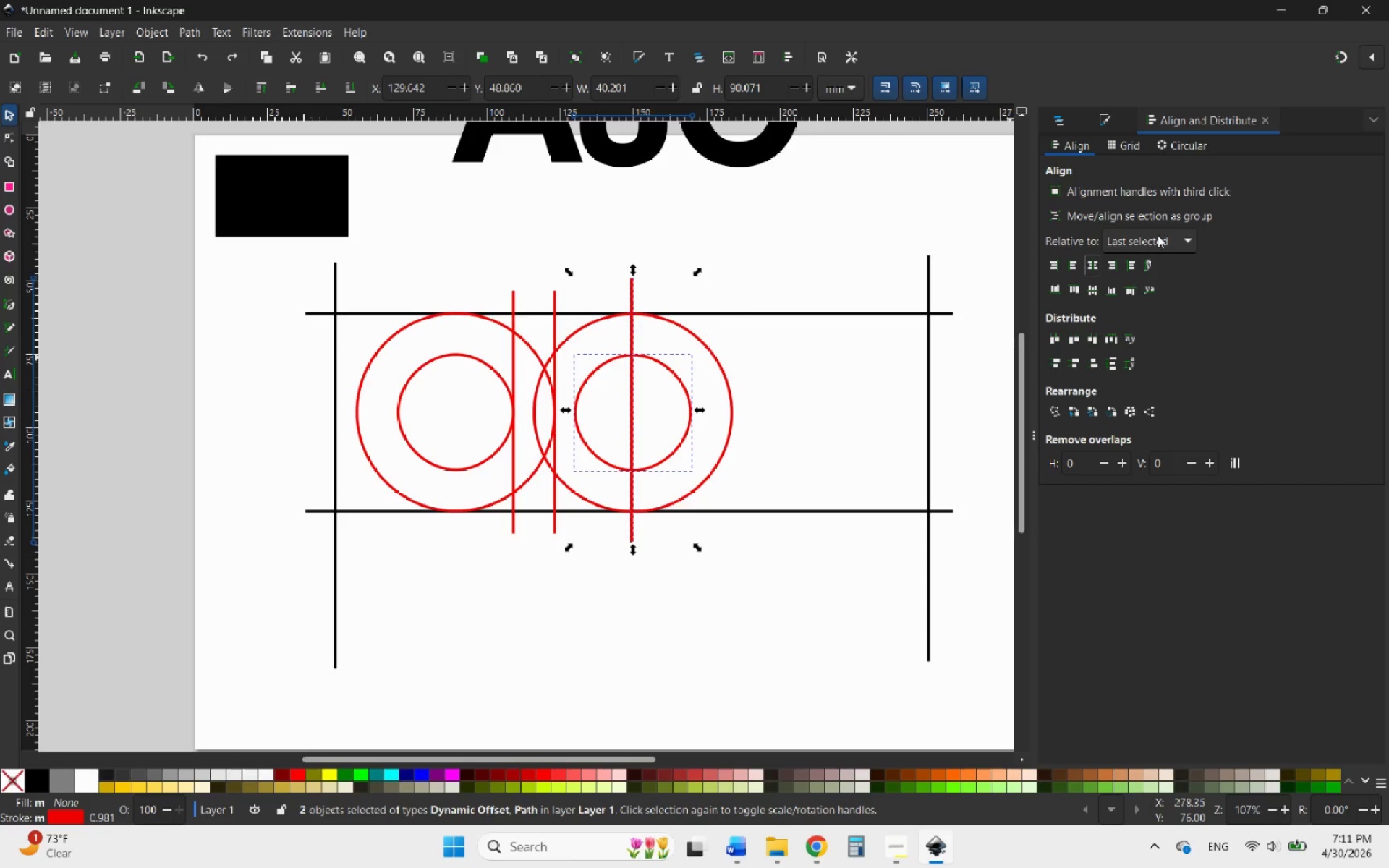 
left_click([1158, 234])
 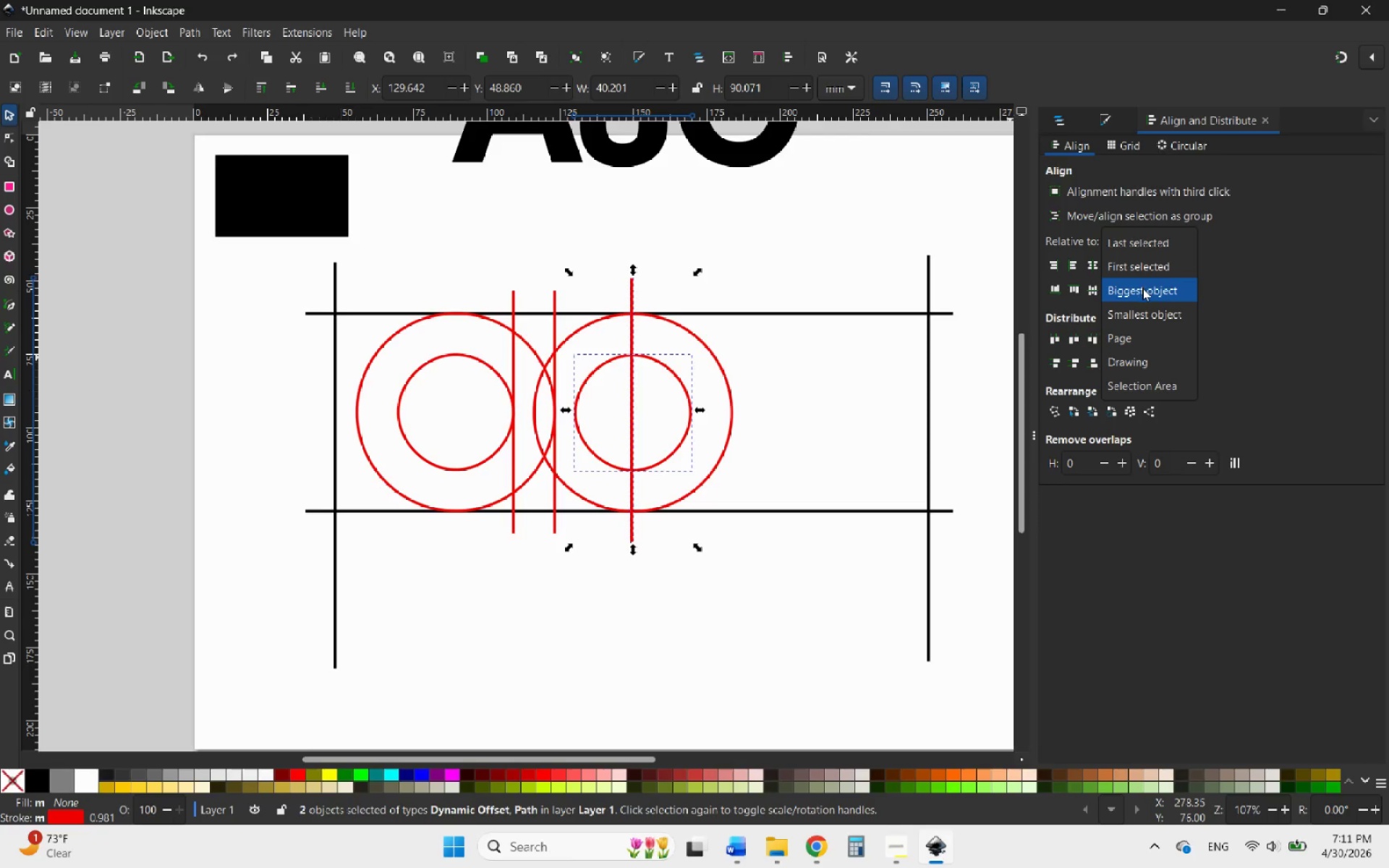 
wait(6.72)
 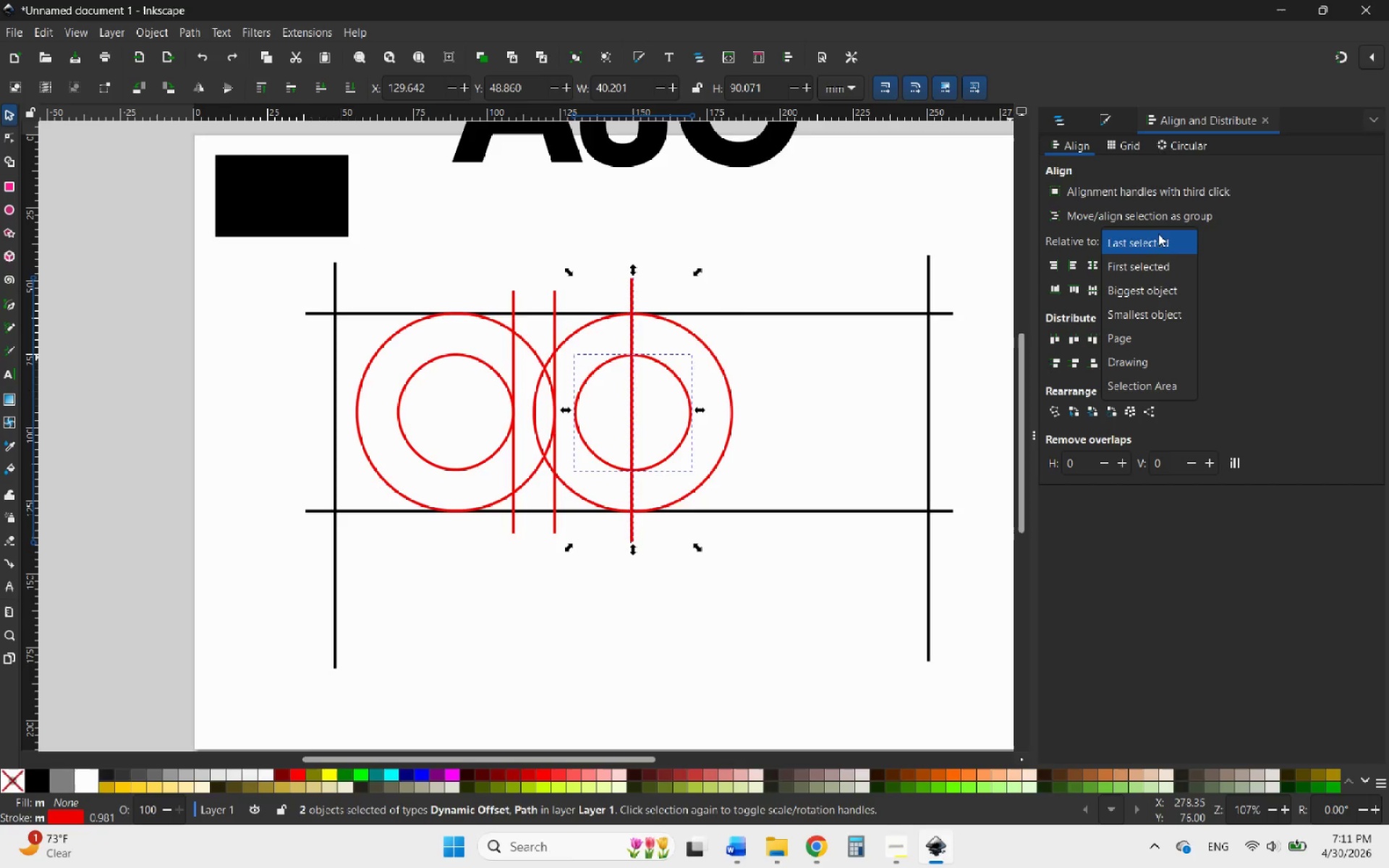 
left_click([1144, 271])
 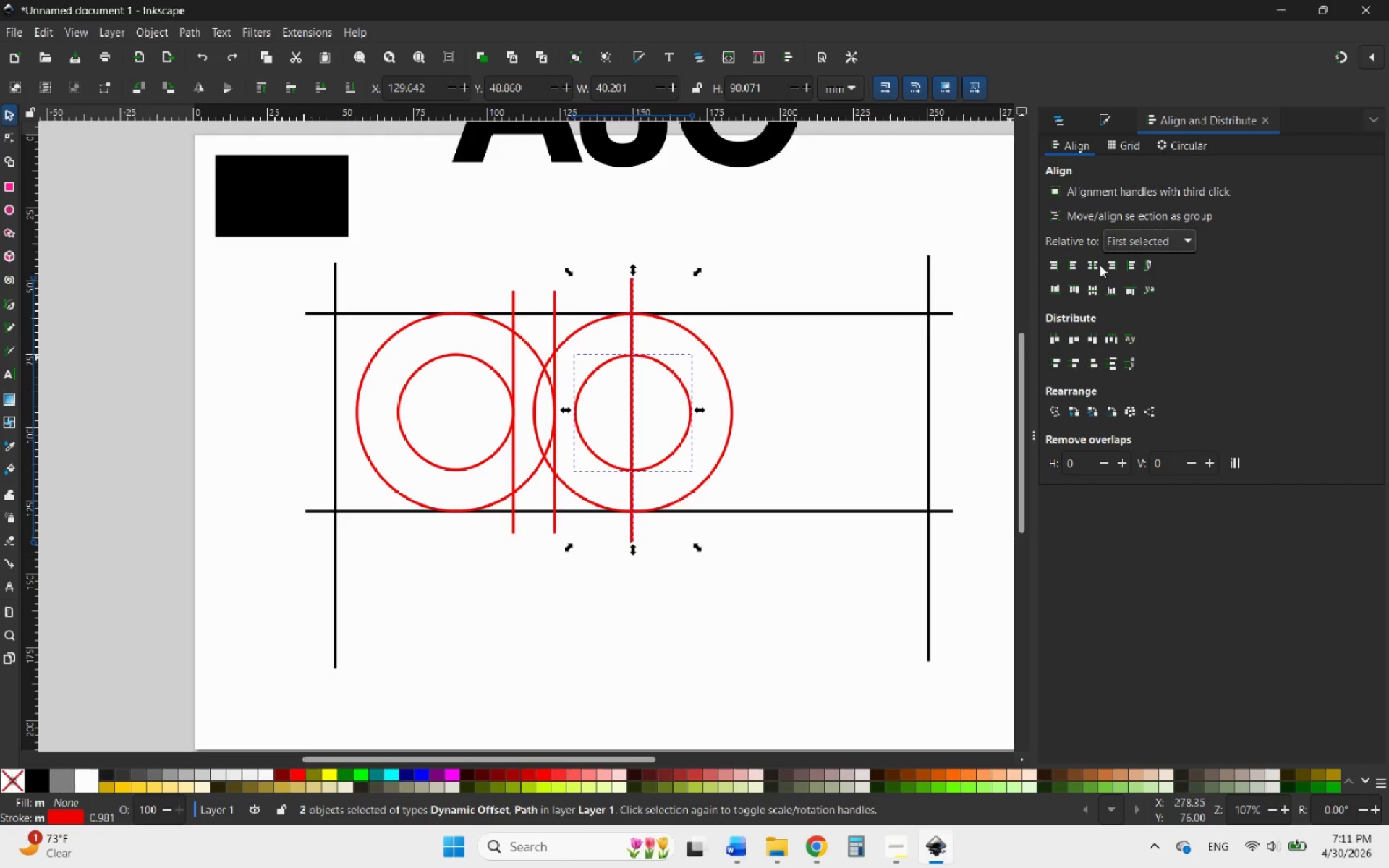 
left_click([1095, 263])
 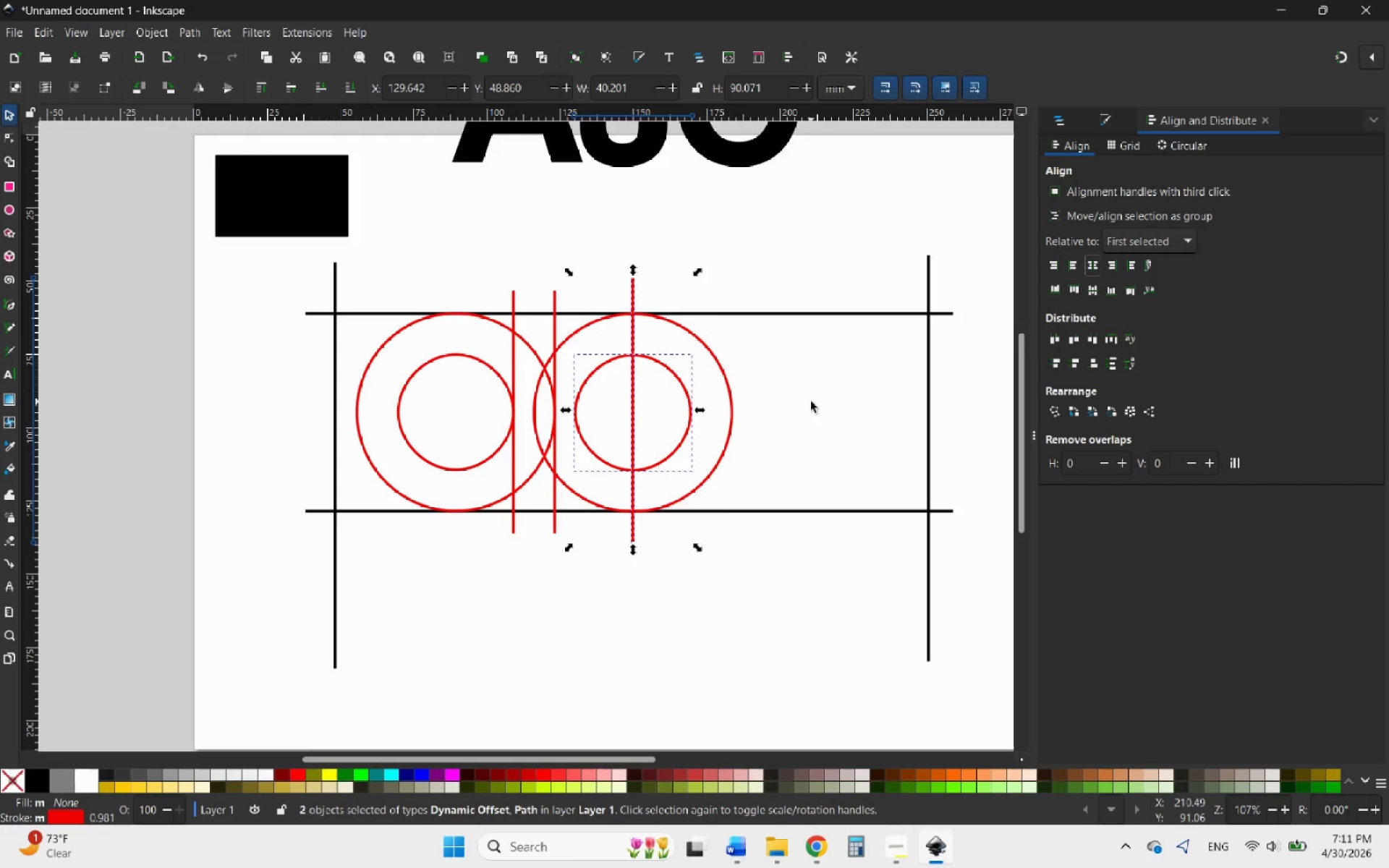 
left_click([811, 401])
 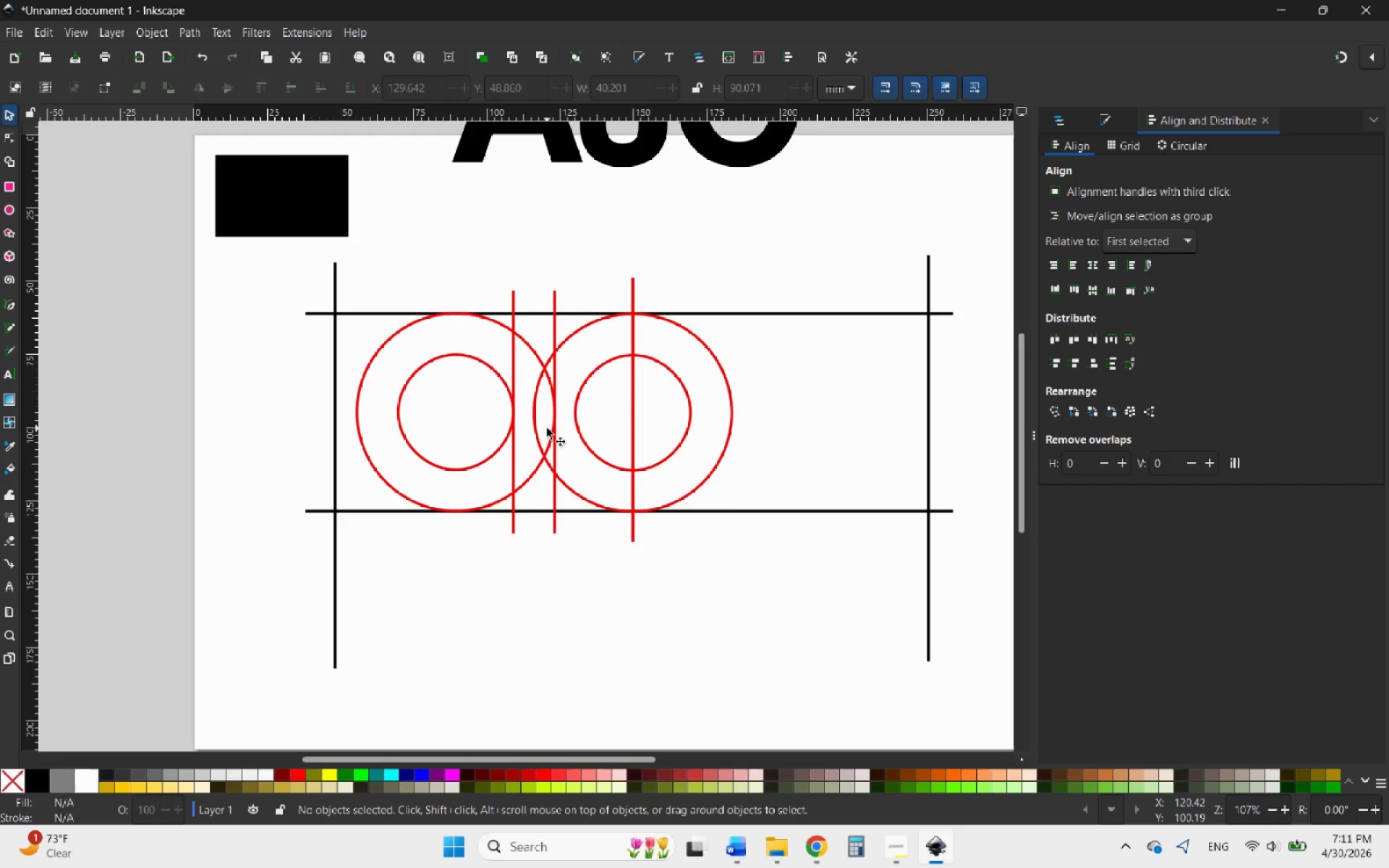 
hold_key(key=AltLeft, duration=0.86)
scroll: coordinate [533, 435], scroll_direction: up, amount: 3.0
 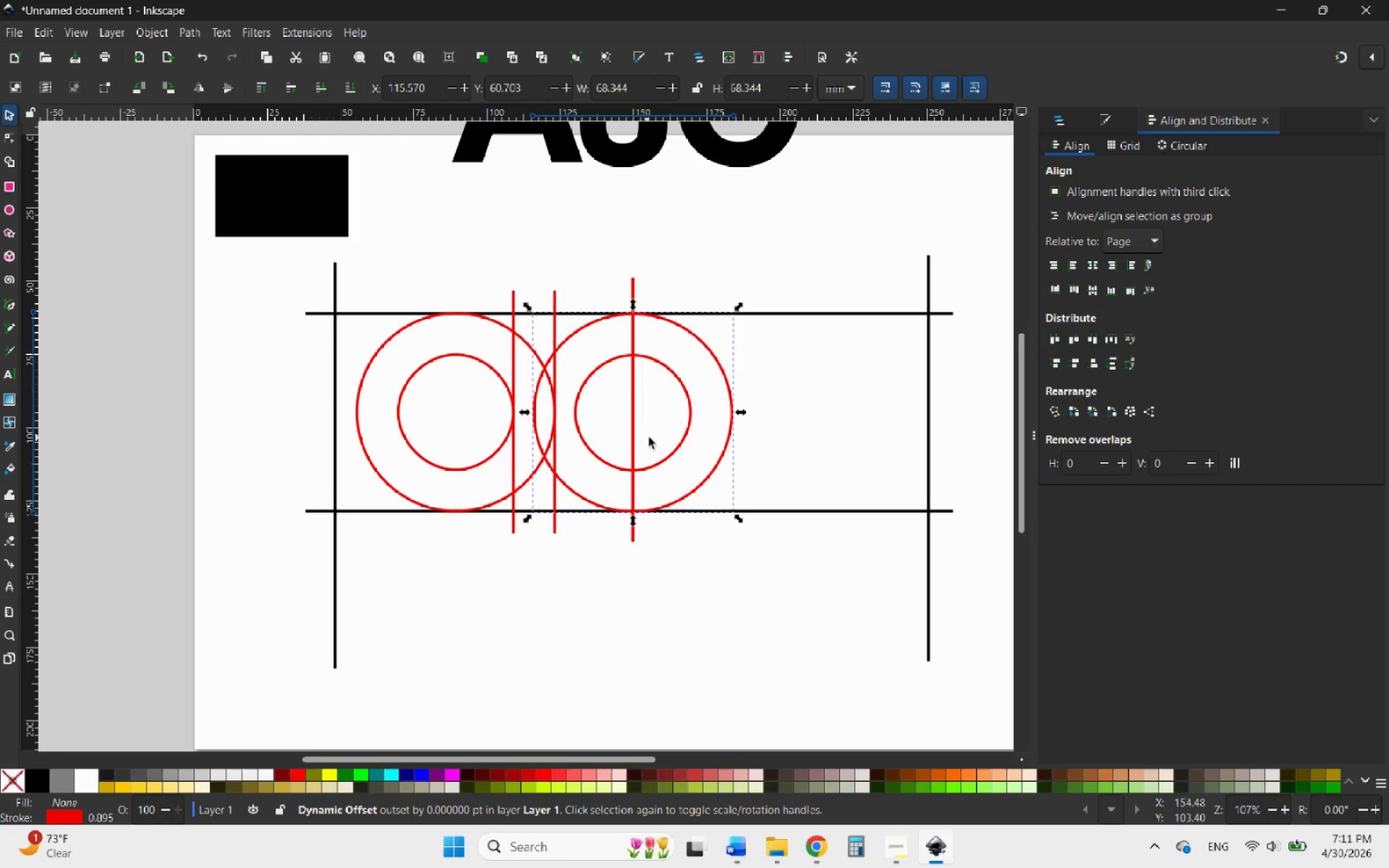 
left_click([667, 438])
 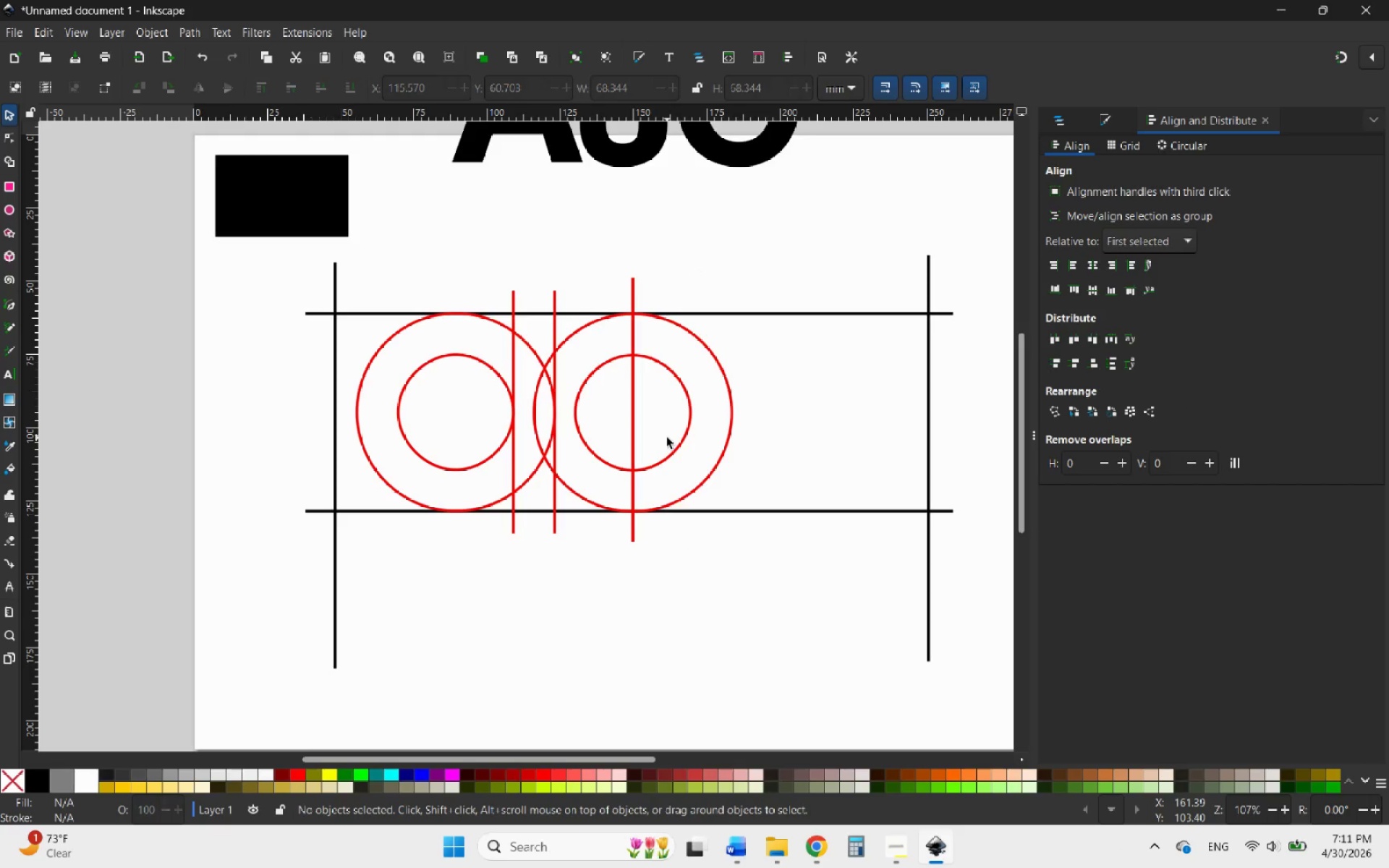 
hold_key(key=ControlLeft, duration=1.03)
scroll: coordinate [535, 412], scroll_direction: up, amount: 5.0
 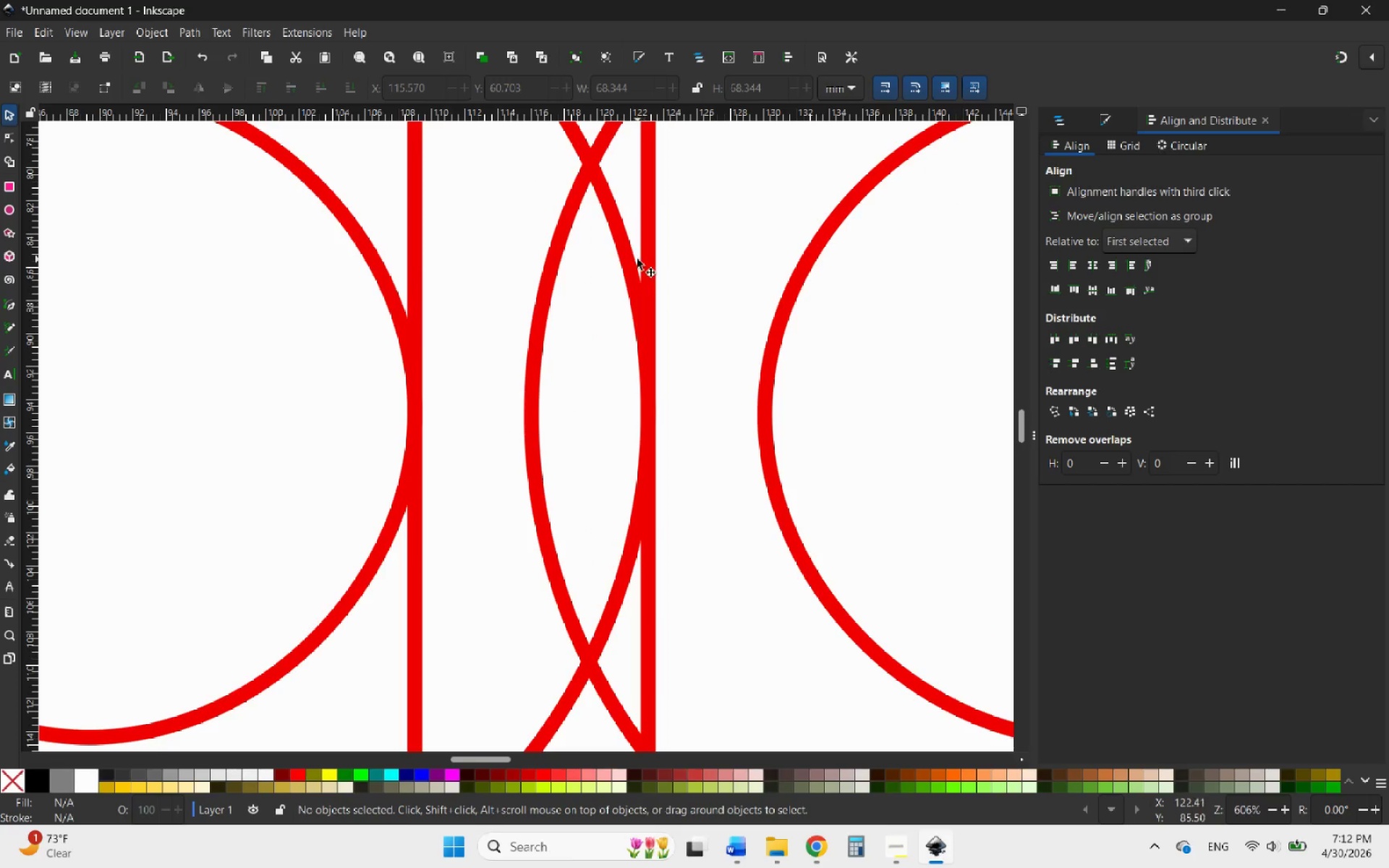 
left_click([622, 257])
 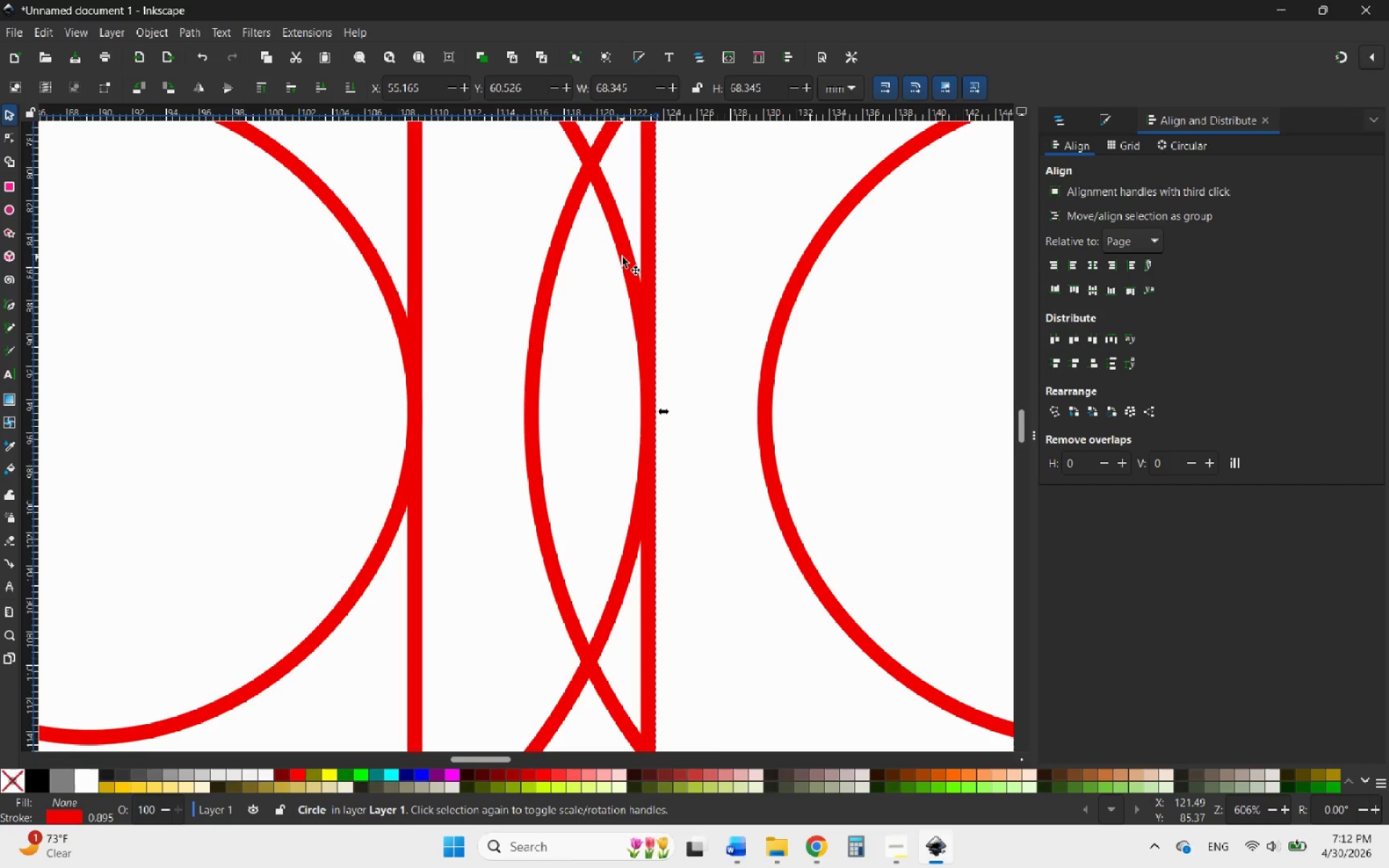 
hold_key(key=ControlLeft, duration=0.94)
scroll: coordinate [655, 322], scroll_direction: down, amount: 5.0
 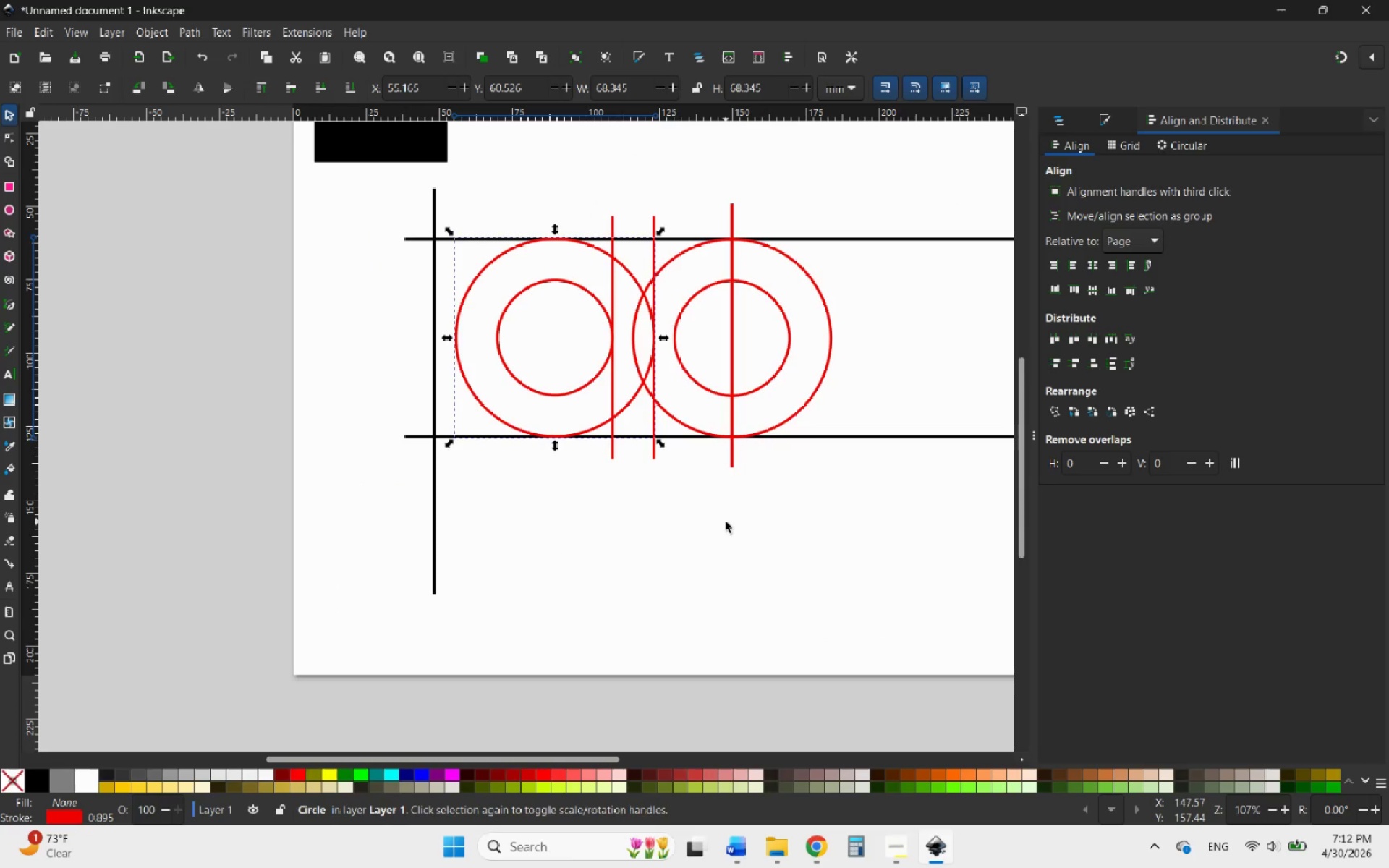 
left_click([726, 522])
 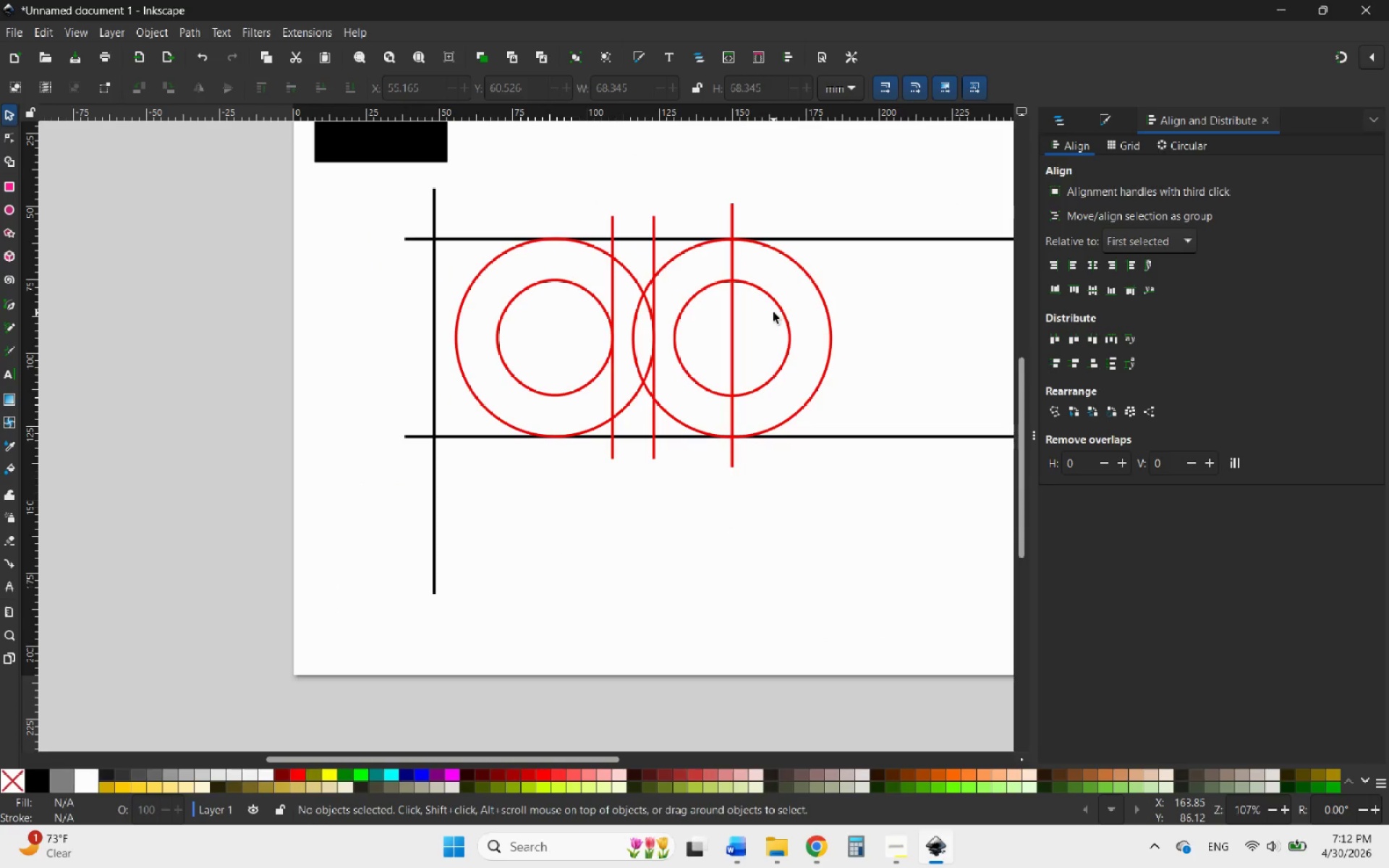 
hold_key(key=ControlLeft, duration=0.75)
scroll: coordinate [773, 312], scroll_direction: up, amount: 1.0
 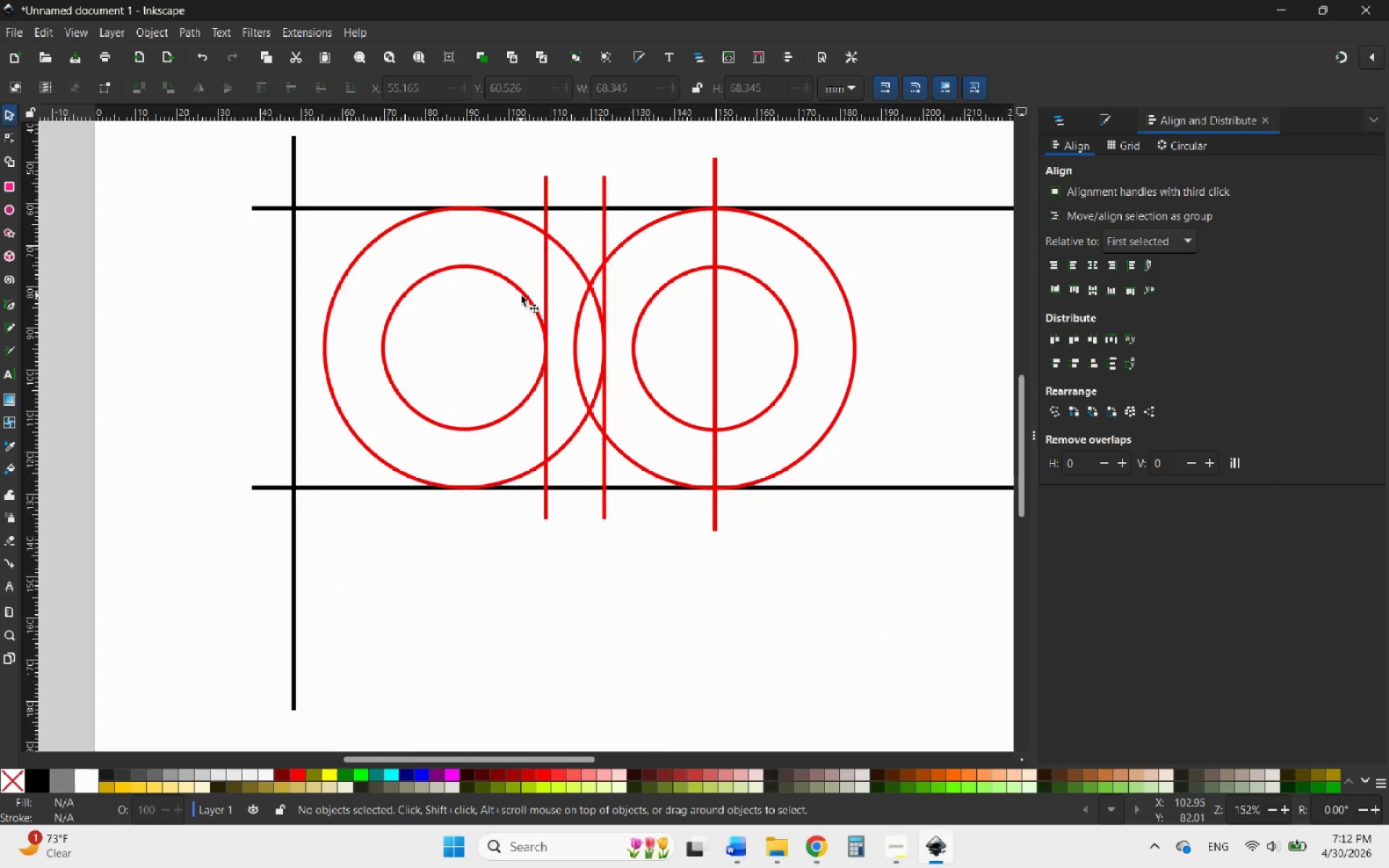 
left_click([521, 295])
 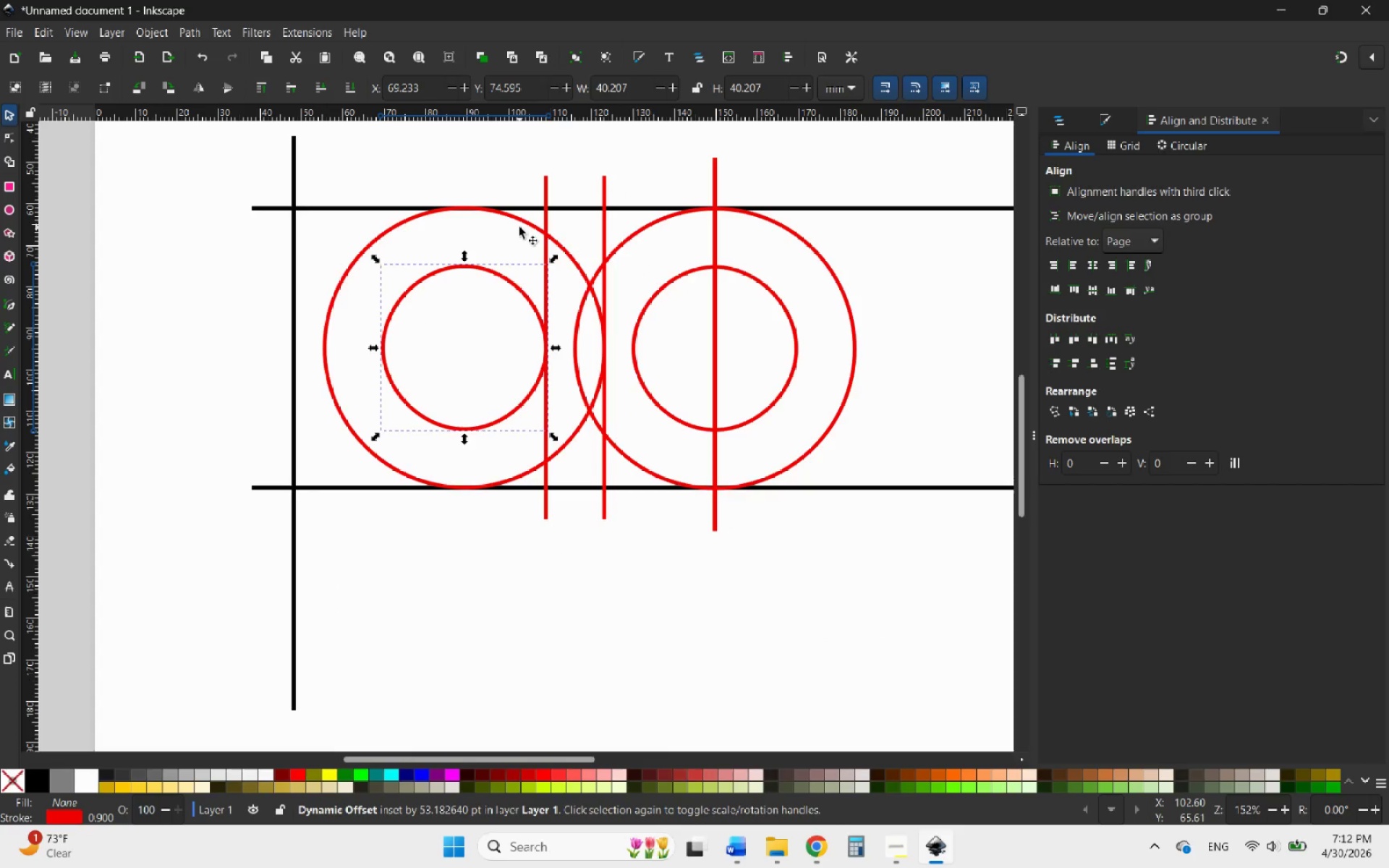 
hold_key(key=ShiftLeft, duration=5.59)
left_click([518, 220])
 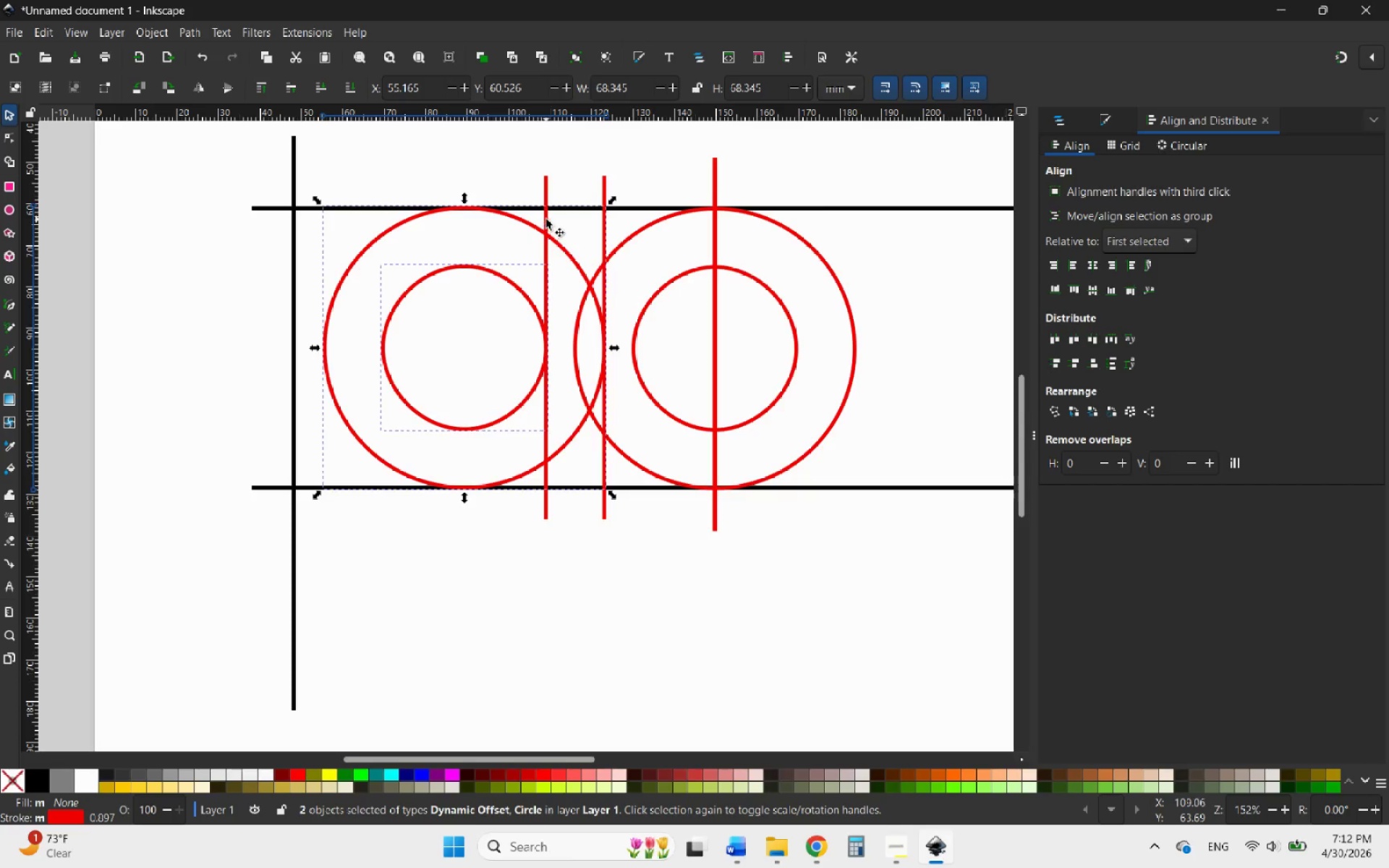 
left_click([546, 219])
 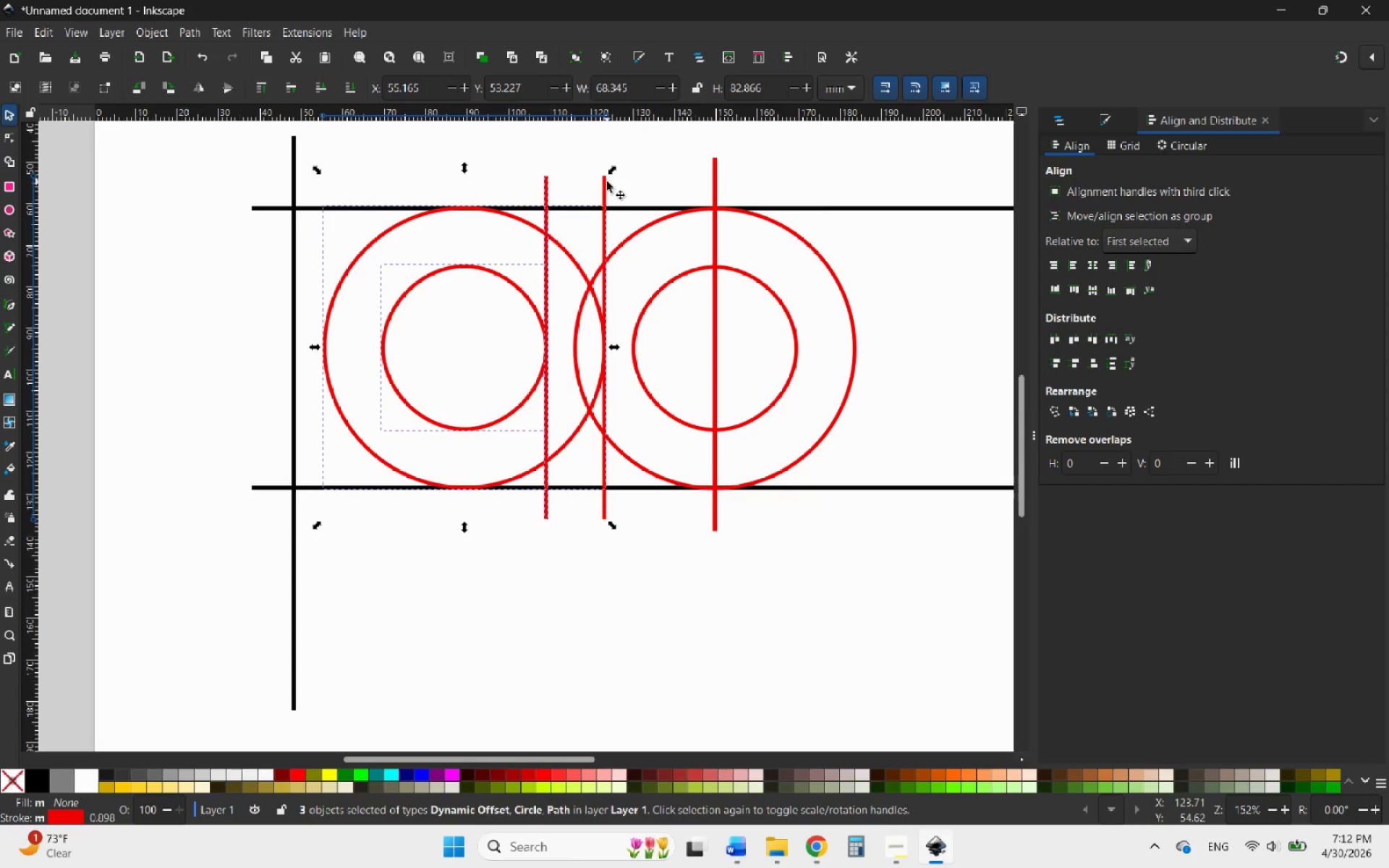 
left_click([605, 187])
 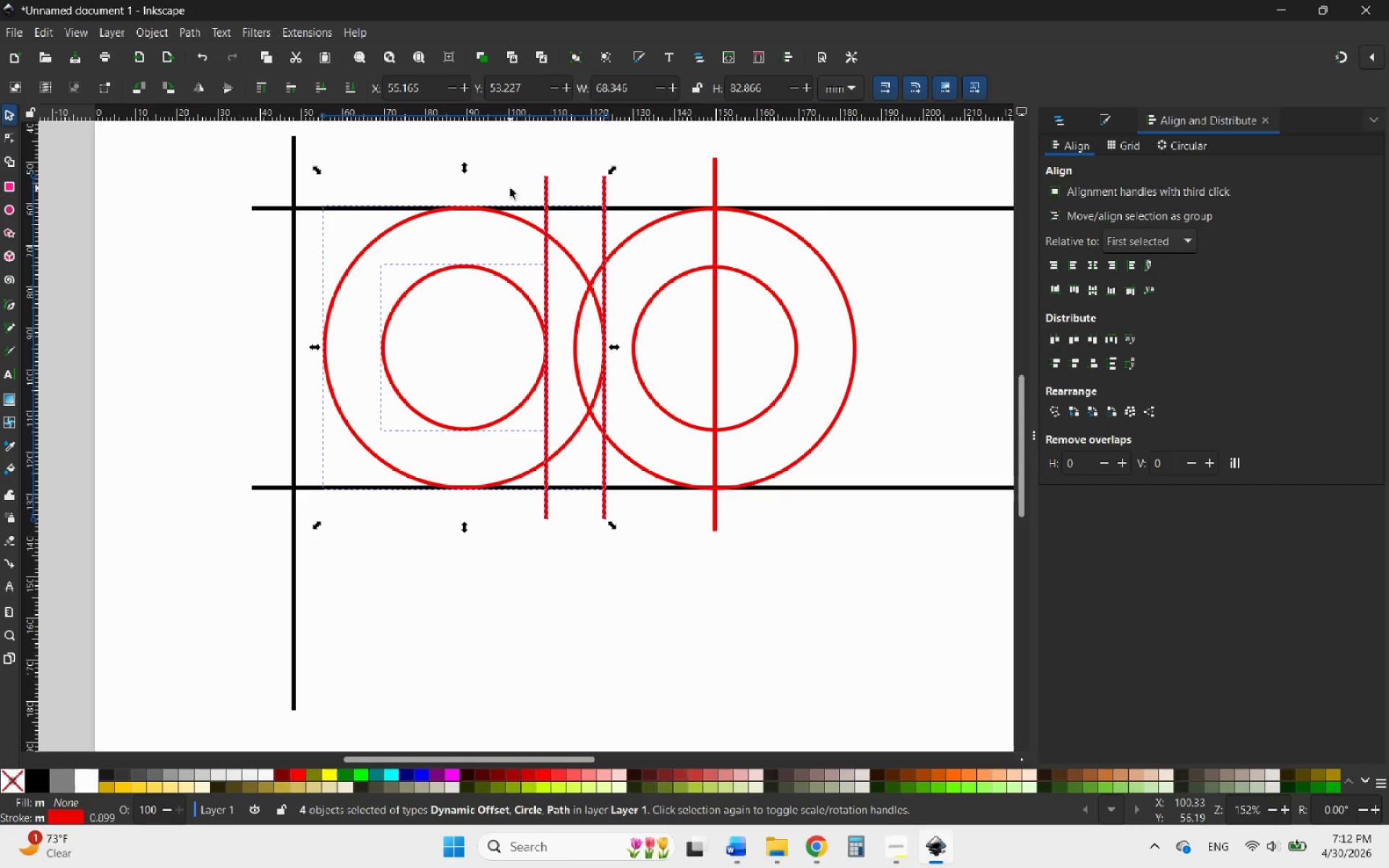 
wait(7.0)
 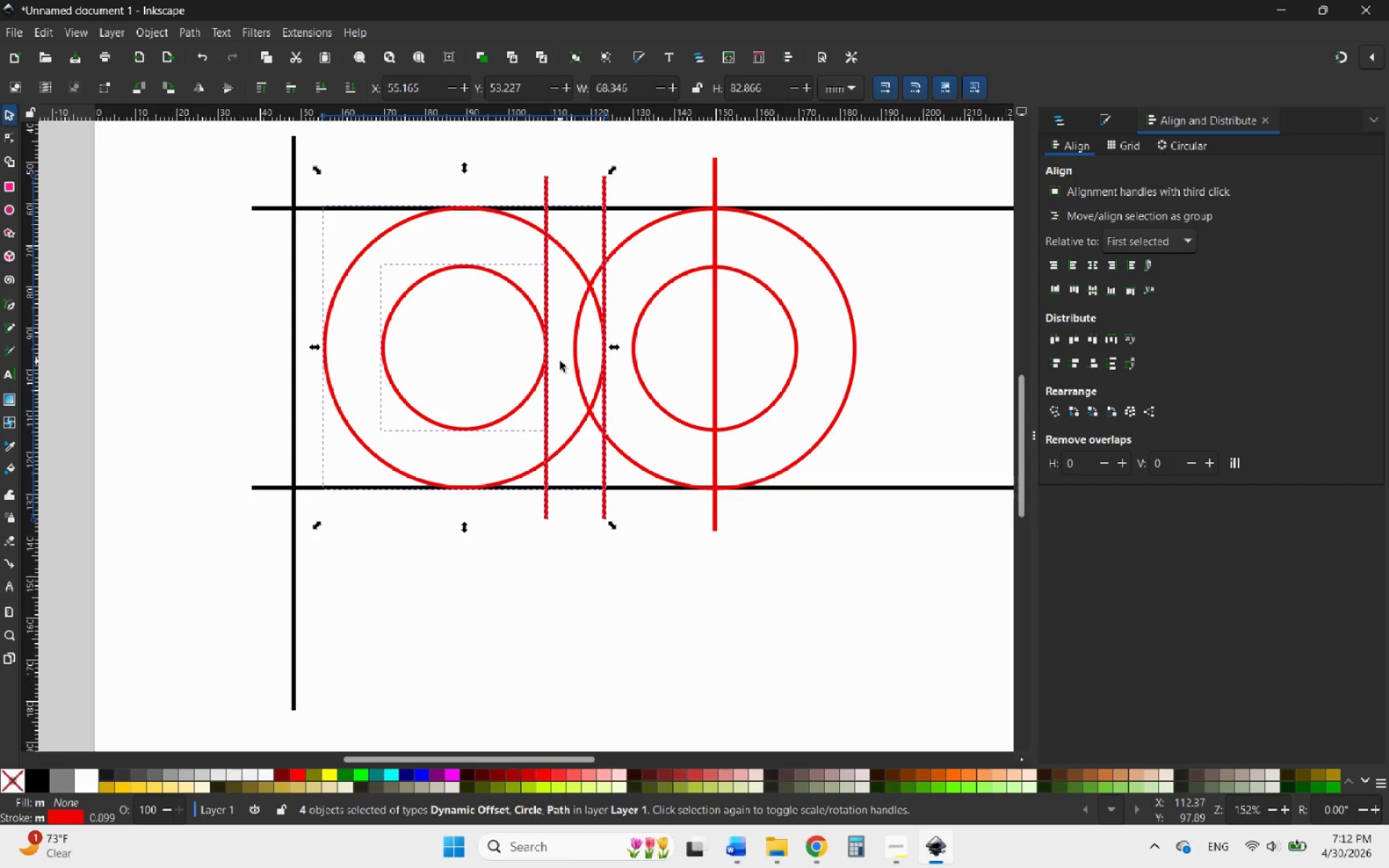 
scroll: coordinate [140, 51], scroll_direction: up, amount: 1.0
 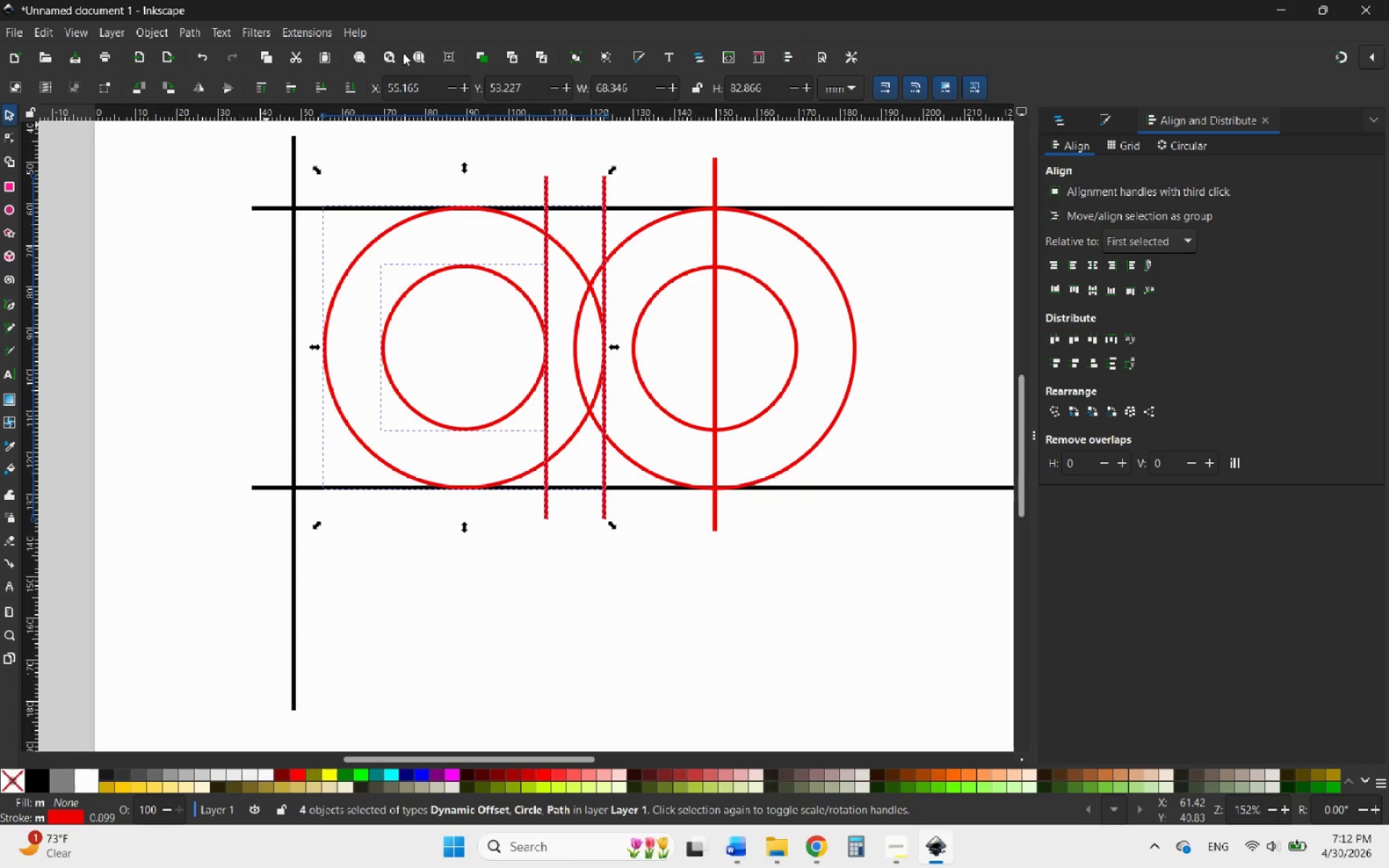 
mouse_move([534, 60])
 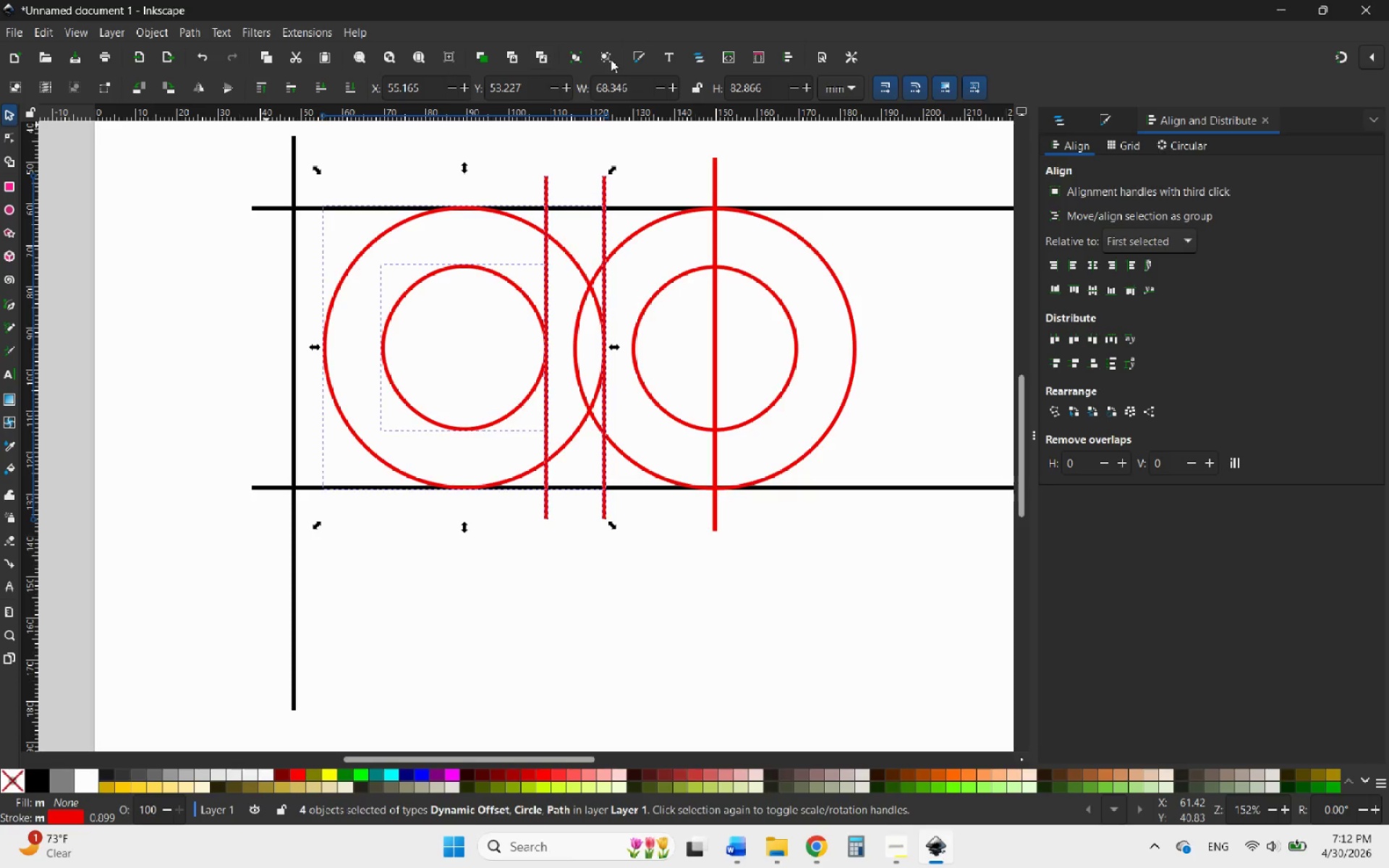 
mouse_move([656, 23])
 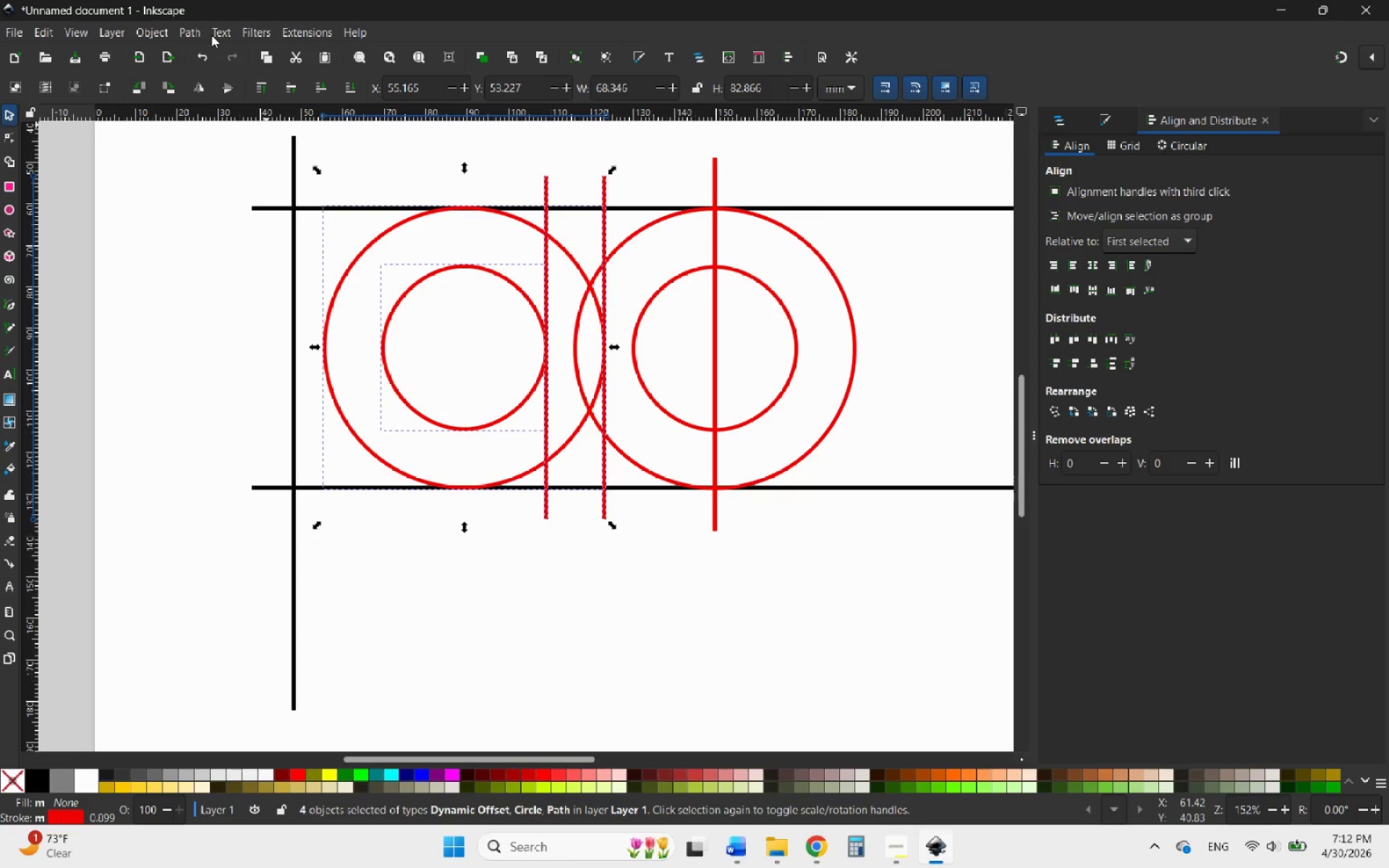 
mouse_move([193, 64])
 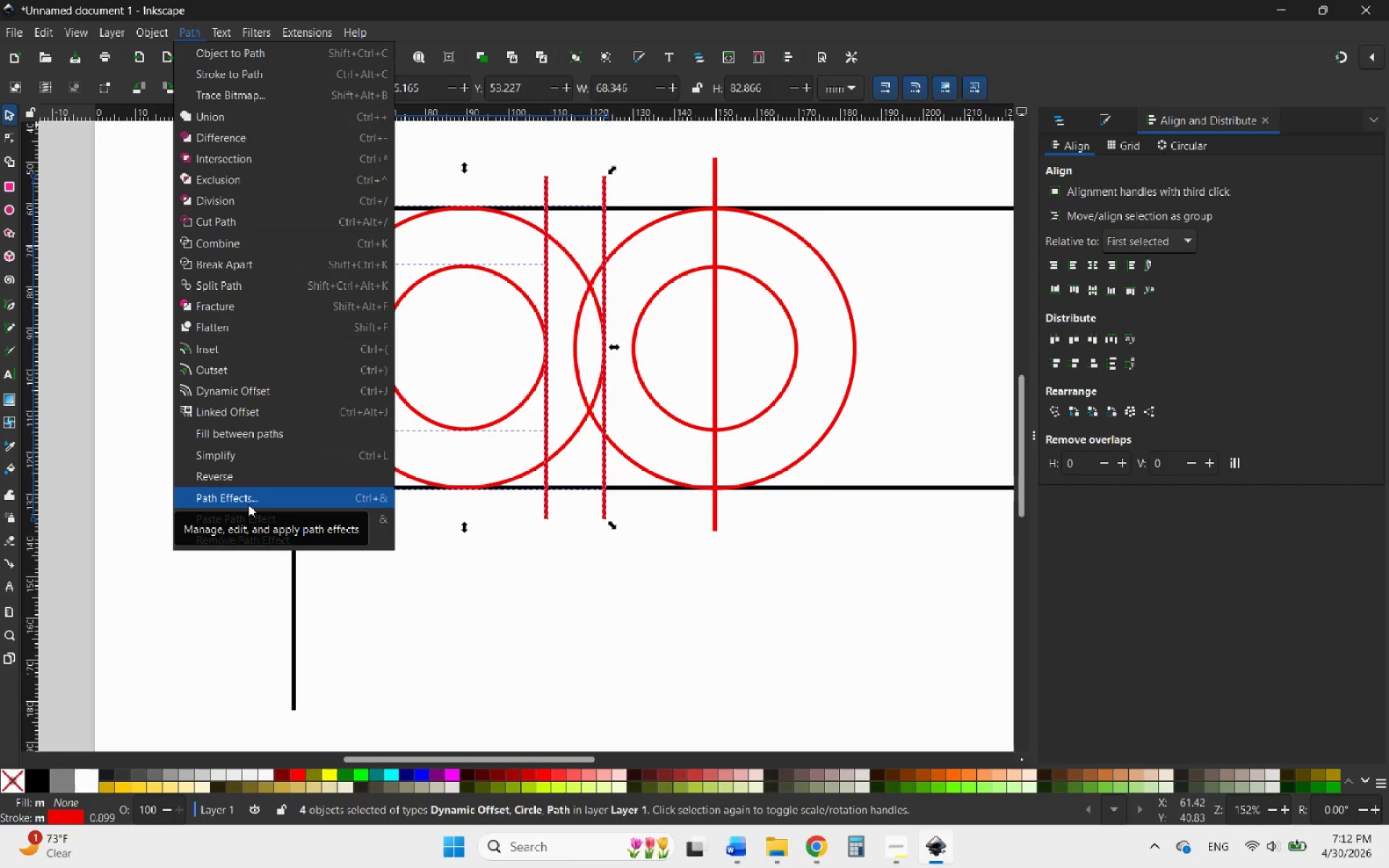 
left_click([265, 498])
 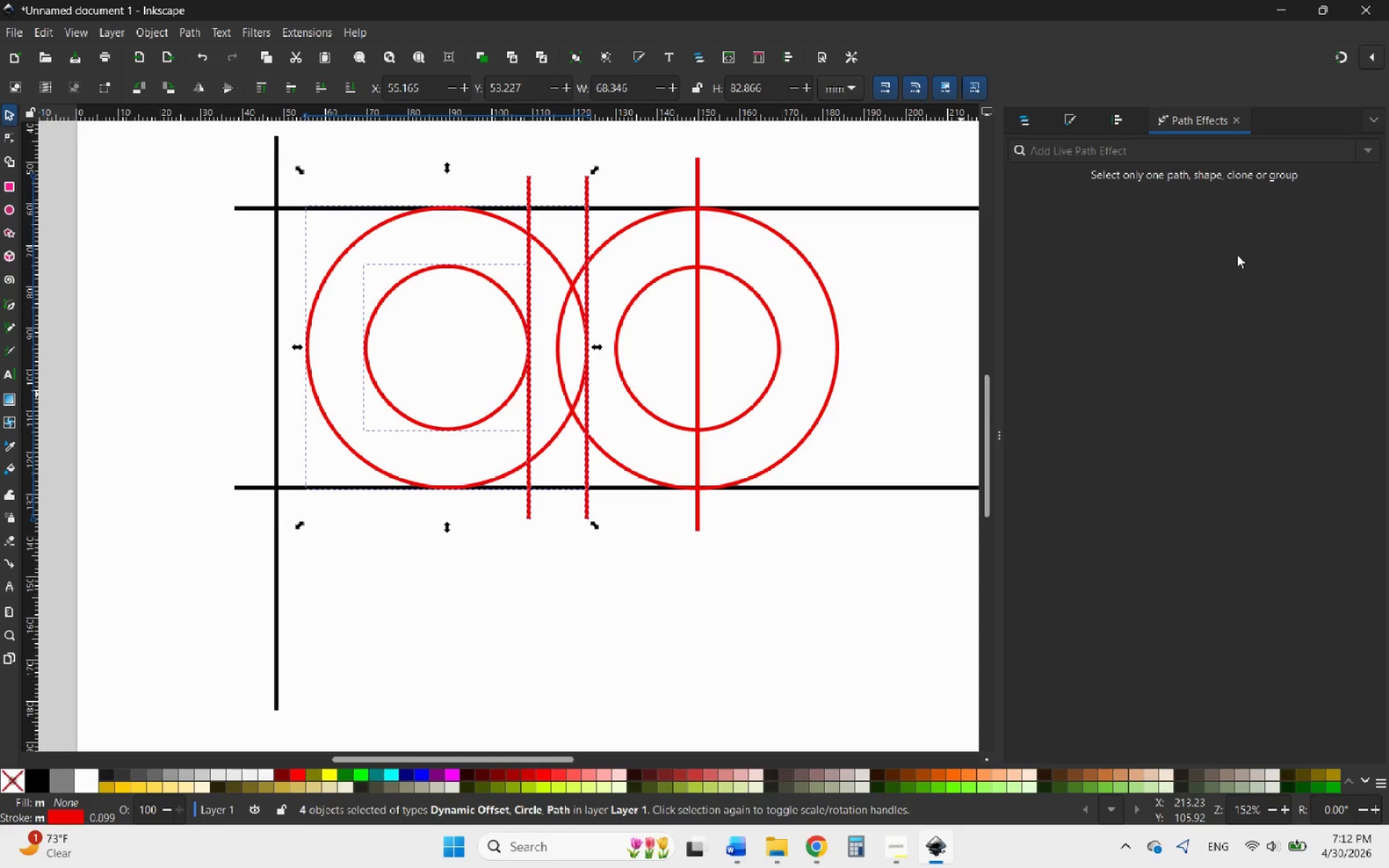 
wait(10.67)
 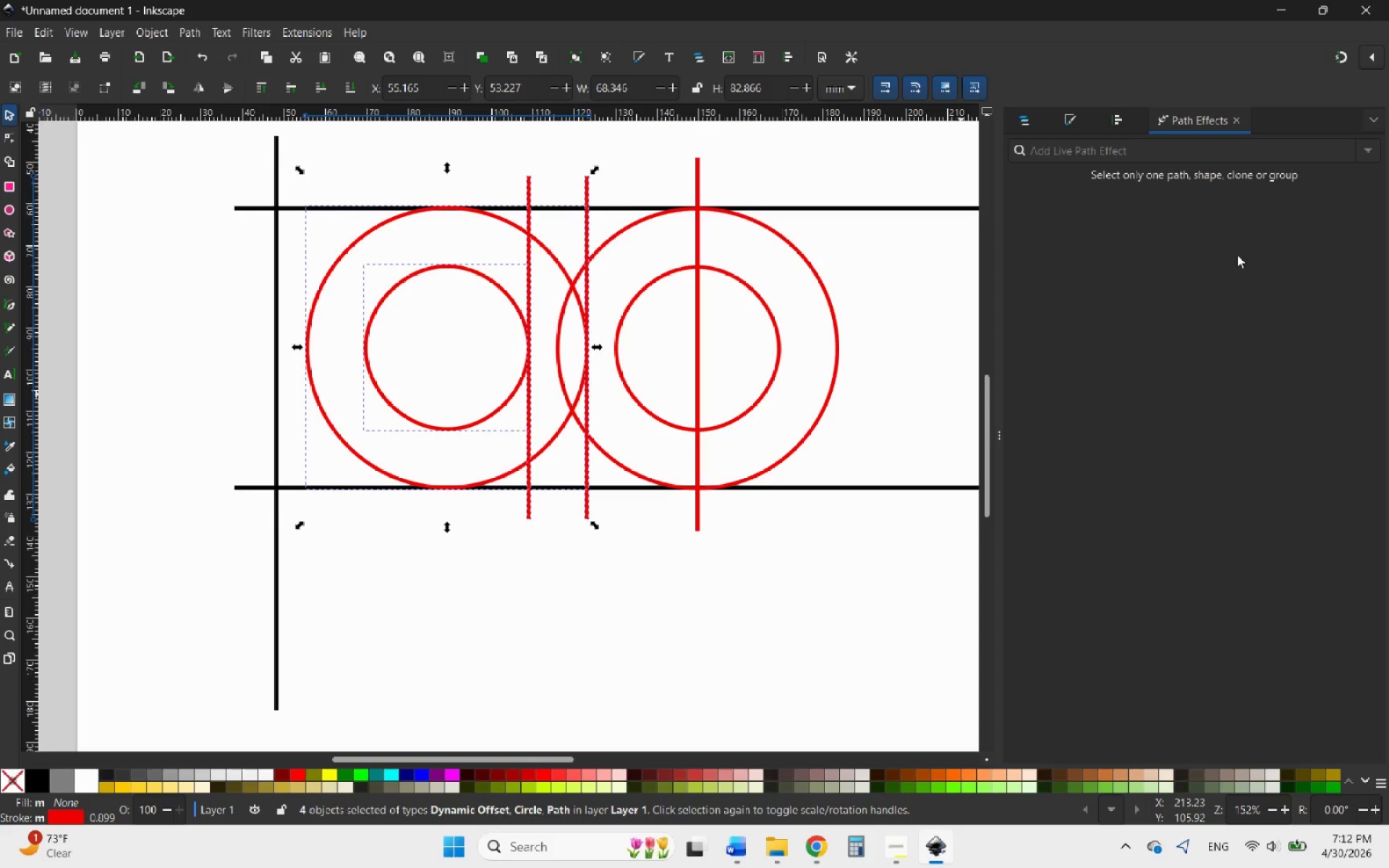 
right_click([521, 383])
 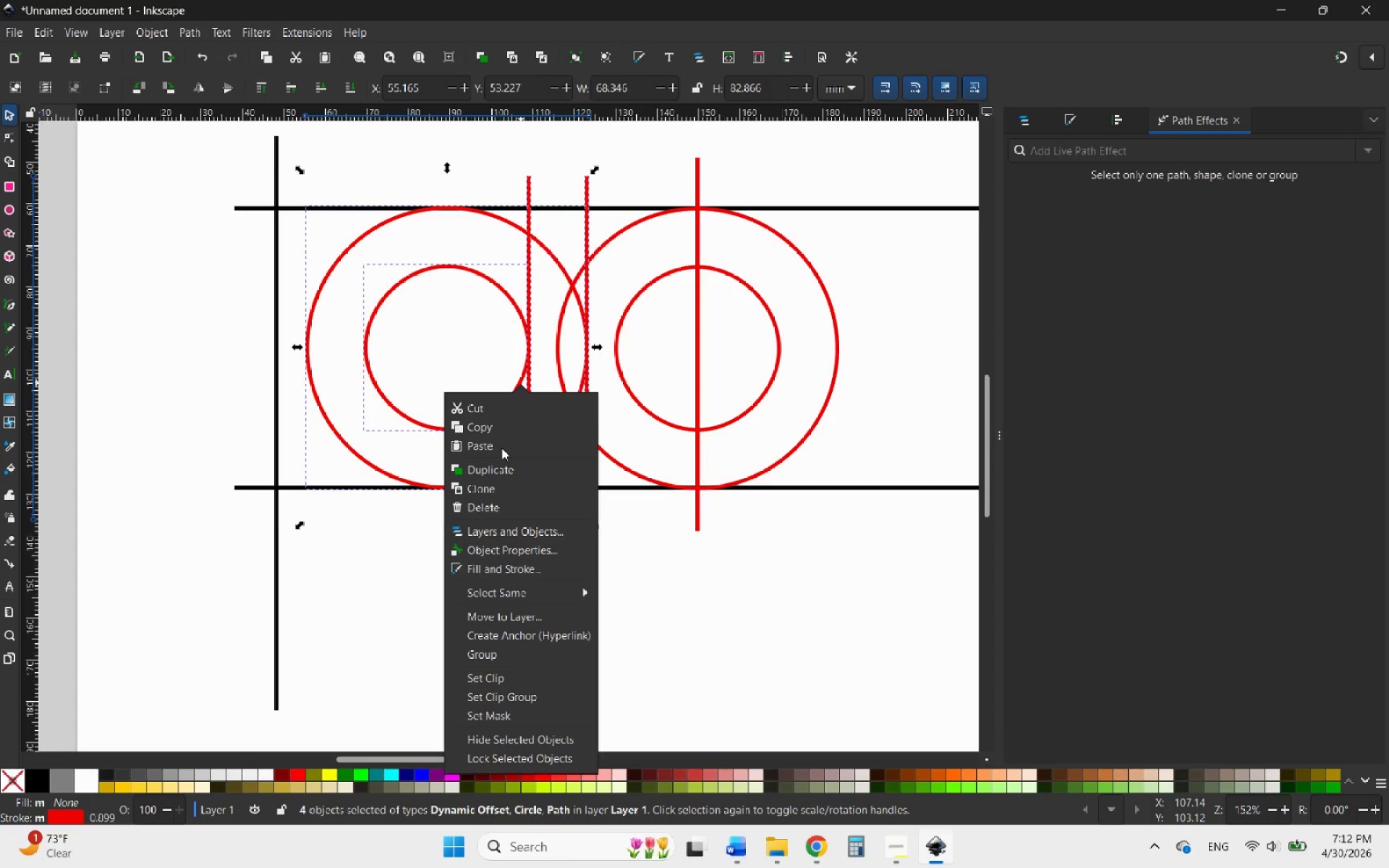 
left_click([519, 657])
 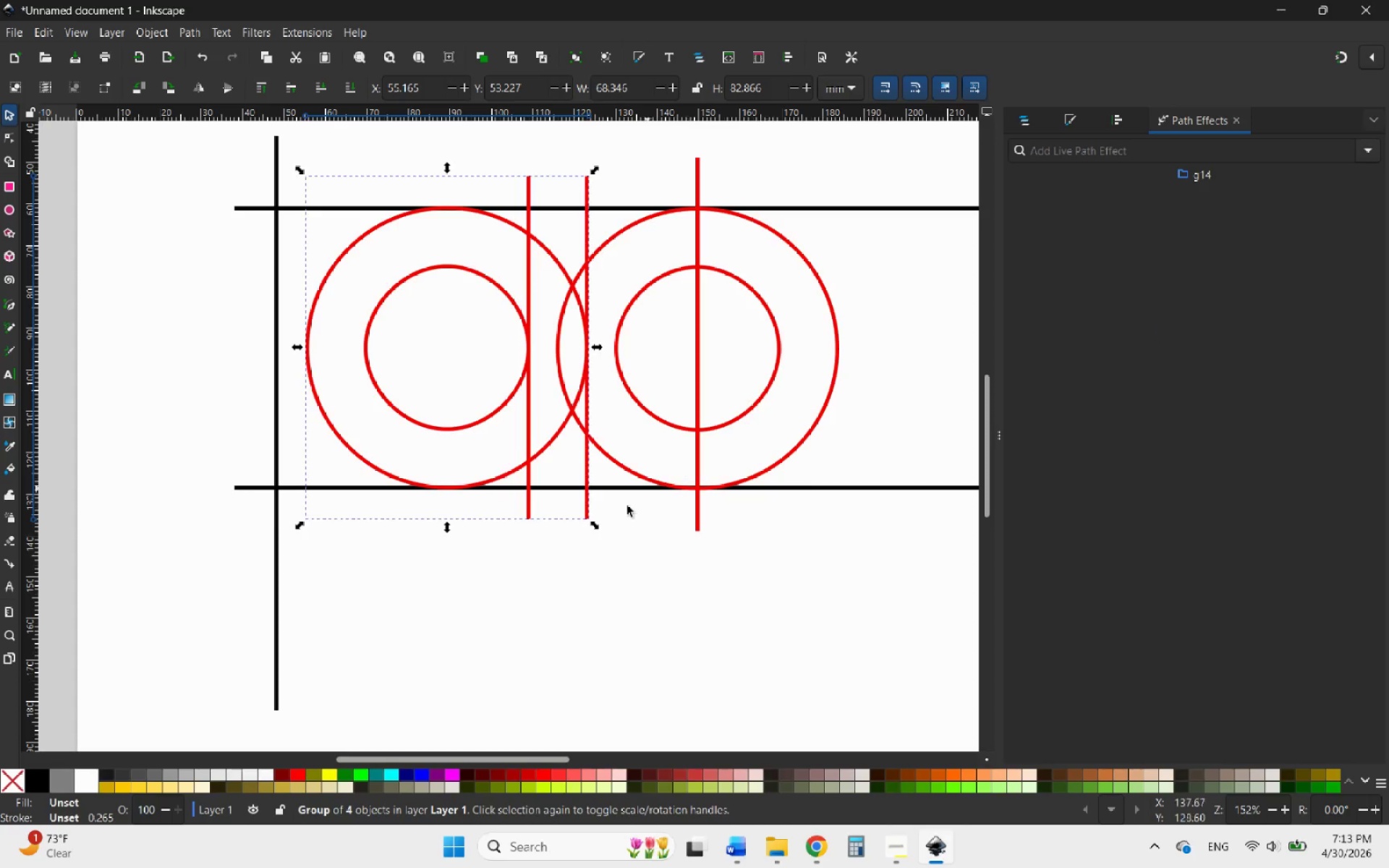 
left_click([555, 568])
 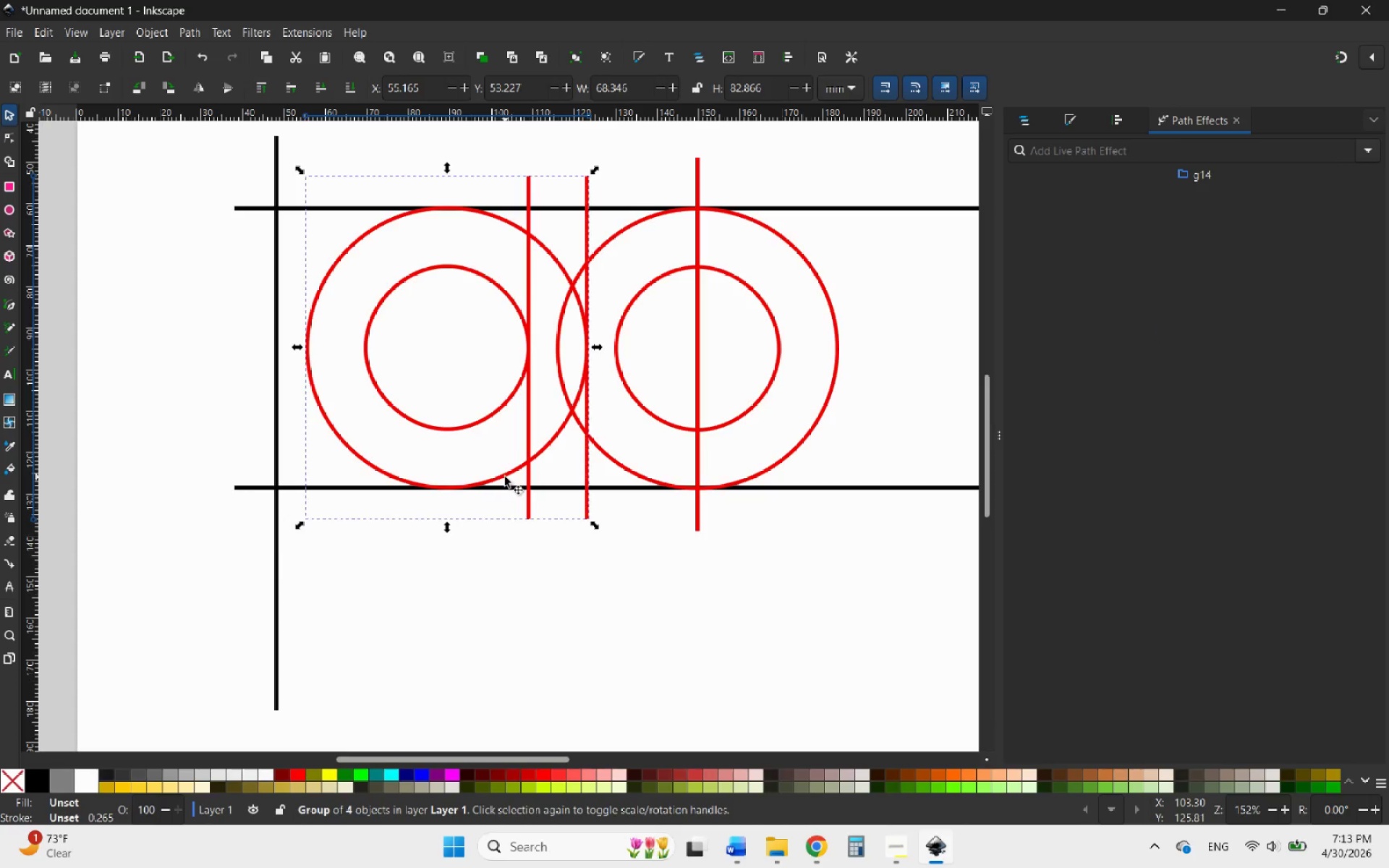 
wait(10.39)
 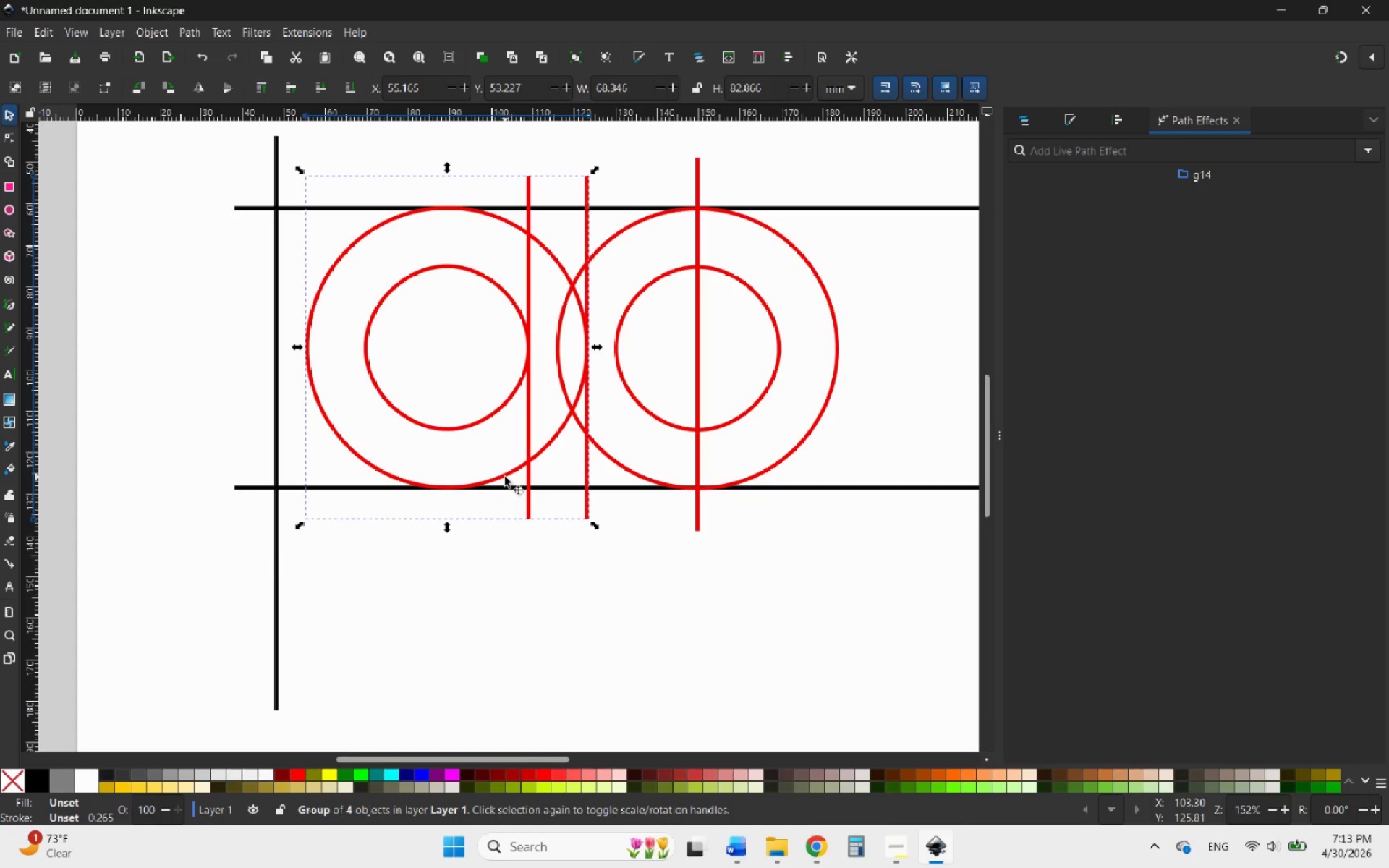 
left_click([1362, 145])
 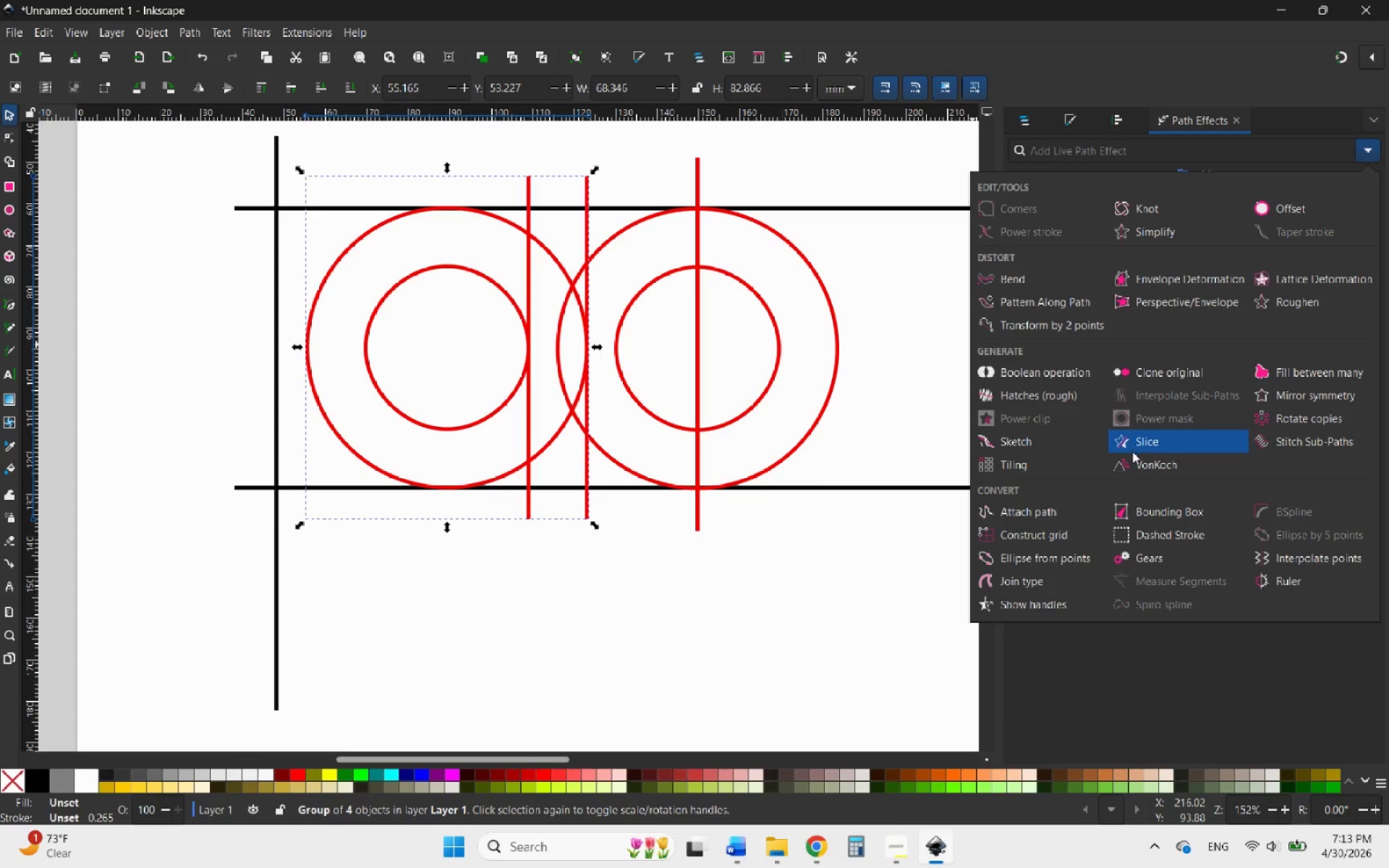 
wait(5.05)
 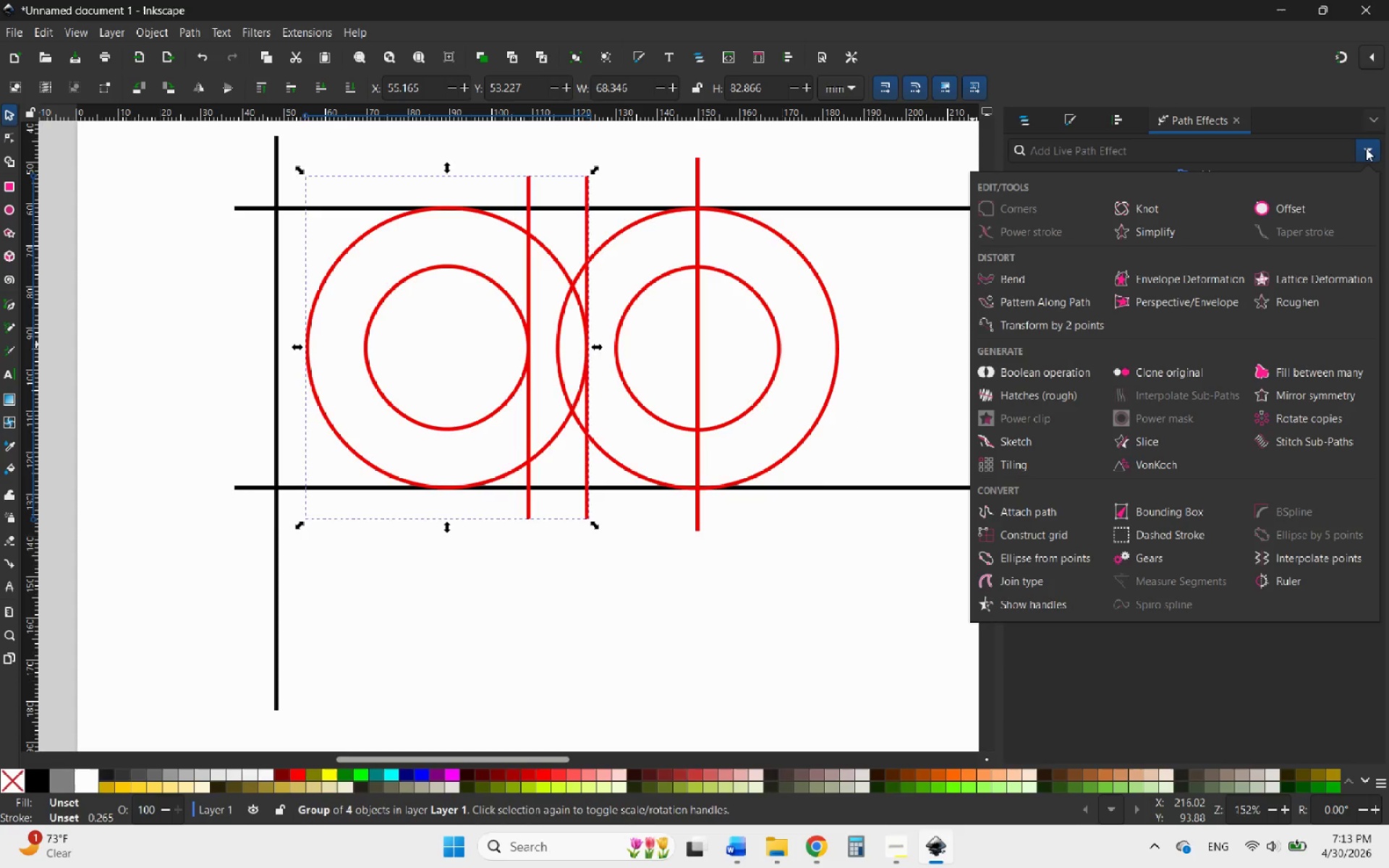 
mouse_move([1150, 369])
 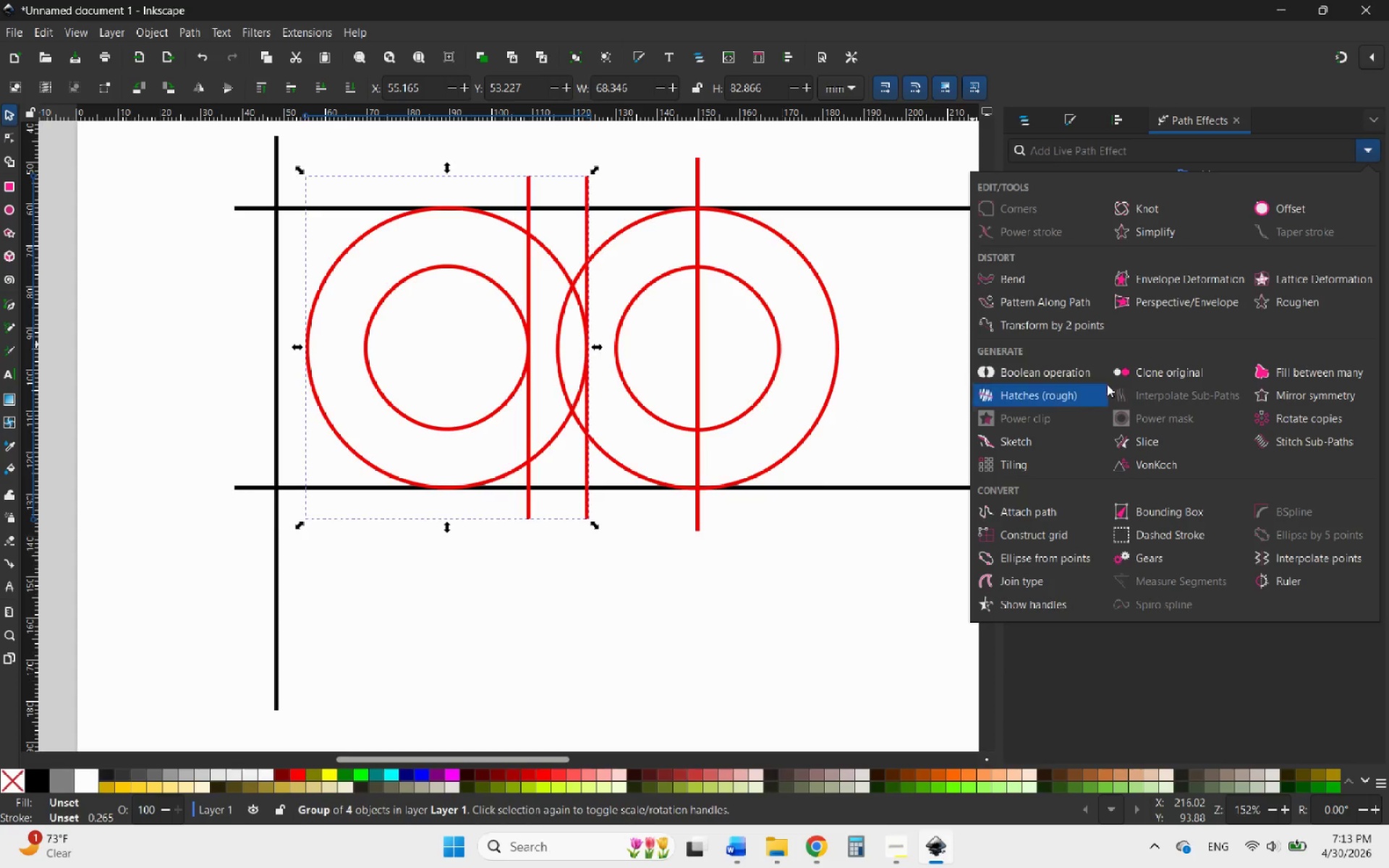 
mouse_move([1100, 410])
 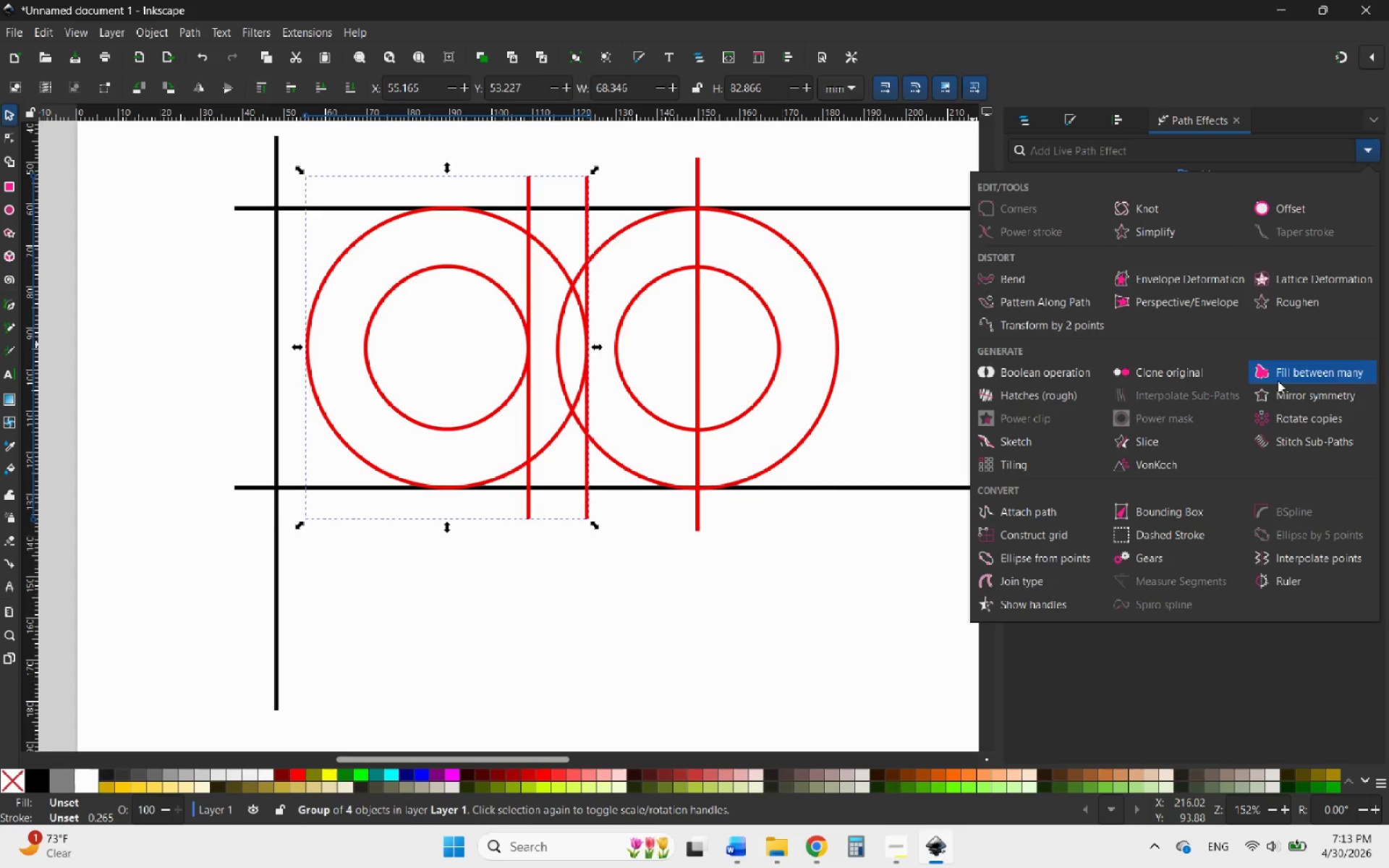 
left_click([1283, 391])
 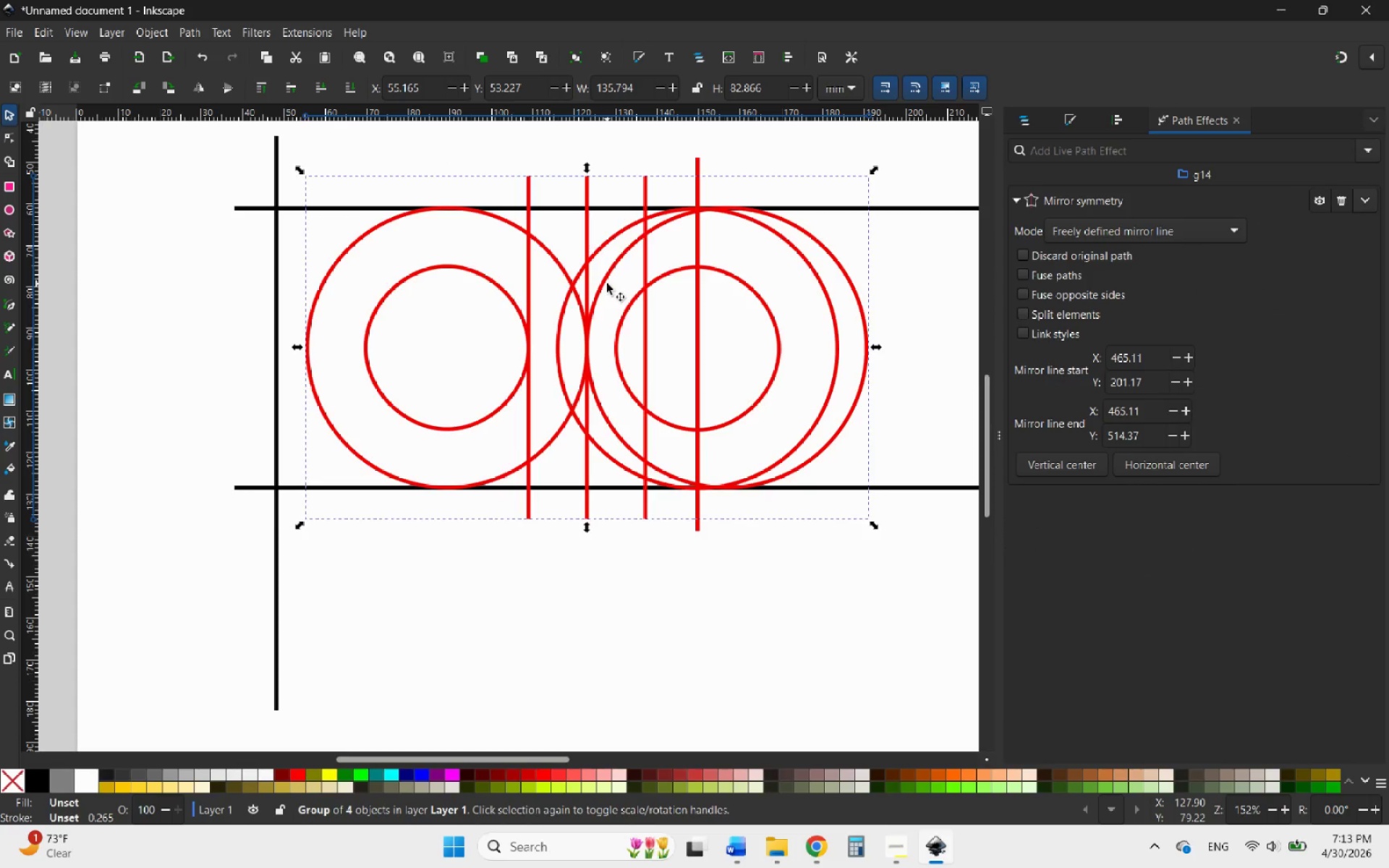 
left_click([709, 561])
 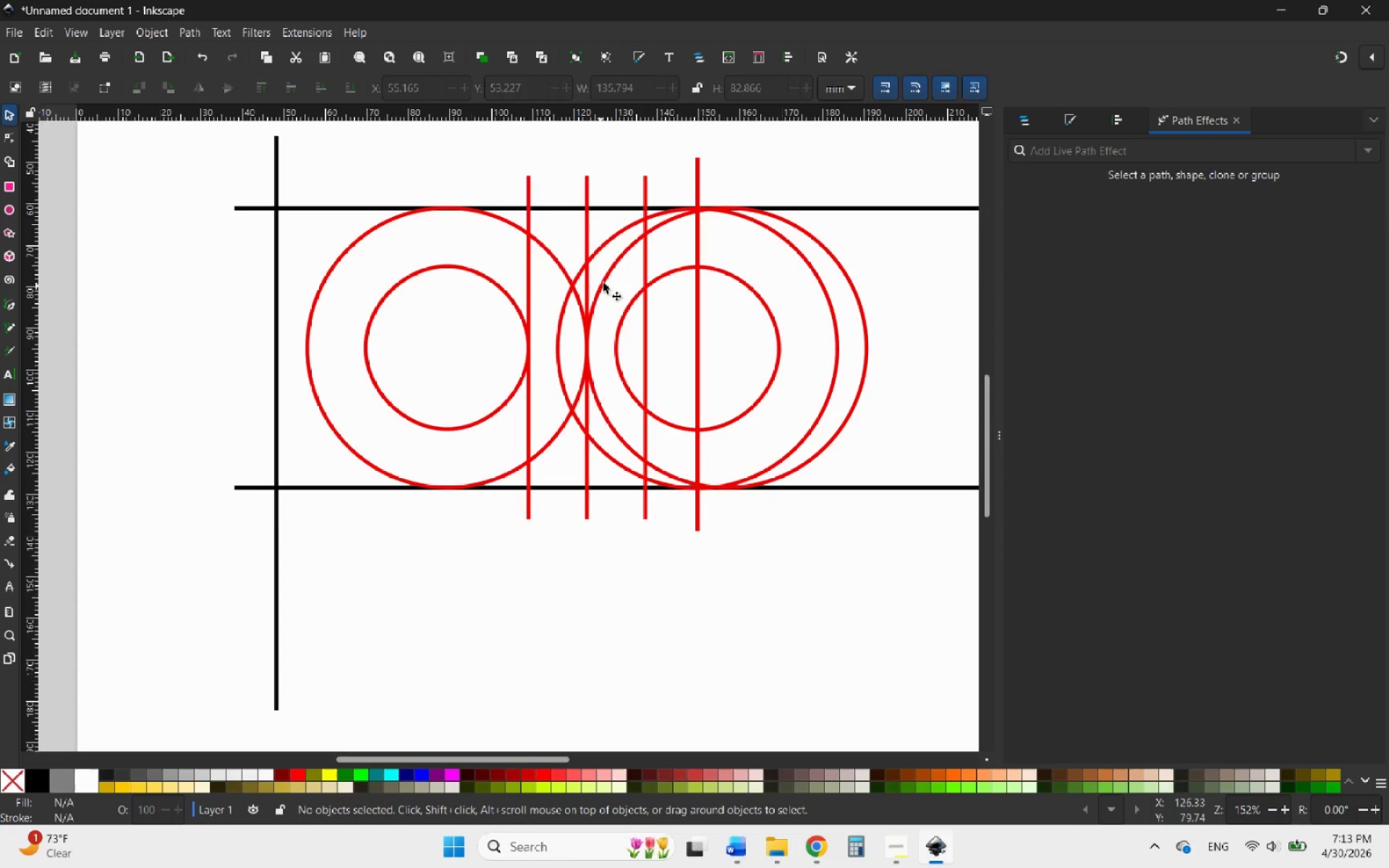 
left_click([605, 282])
 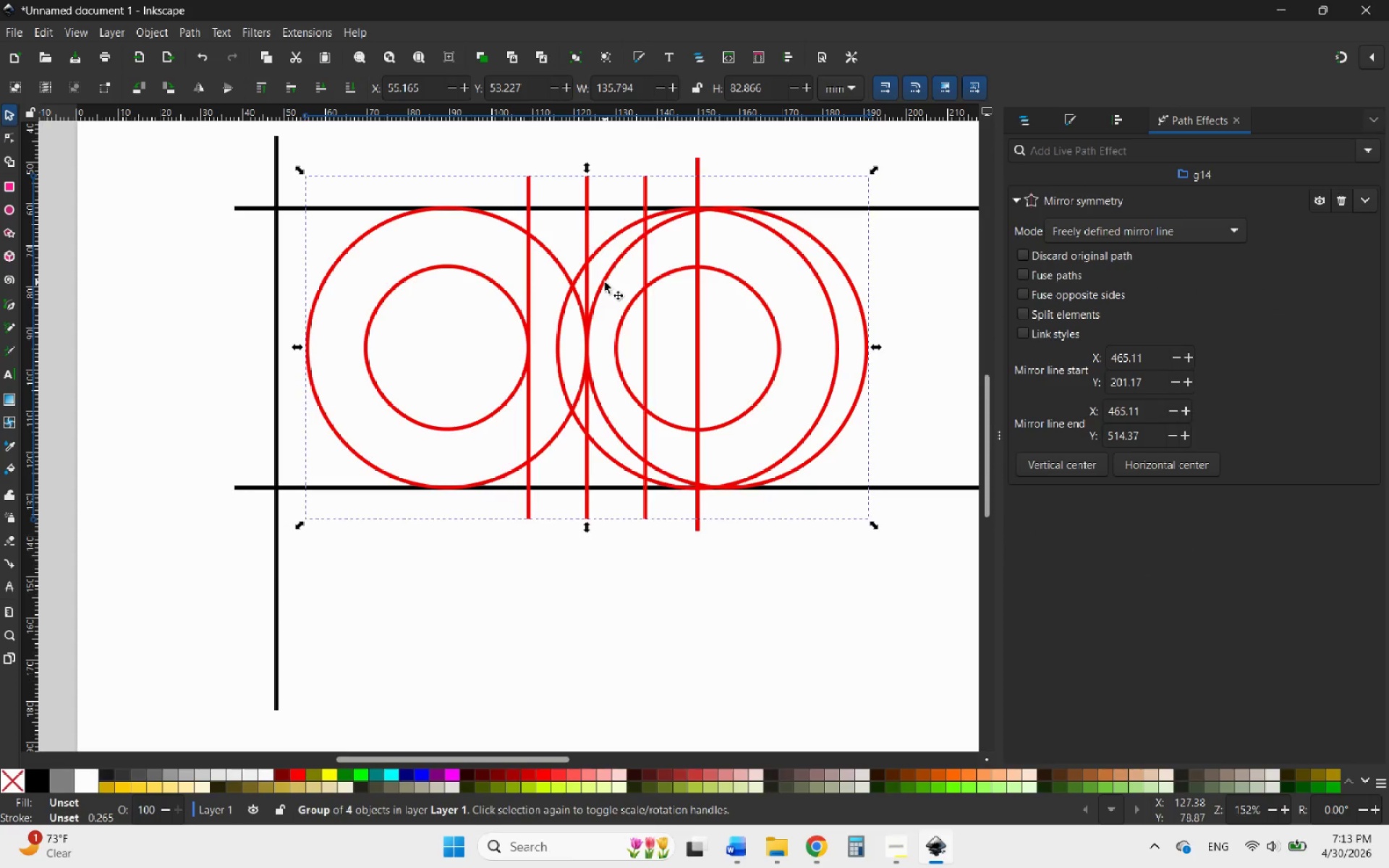 
left_click_drag(start_coordinate=[605, 282], to_coordinate=[726, 288])
 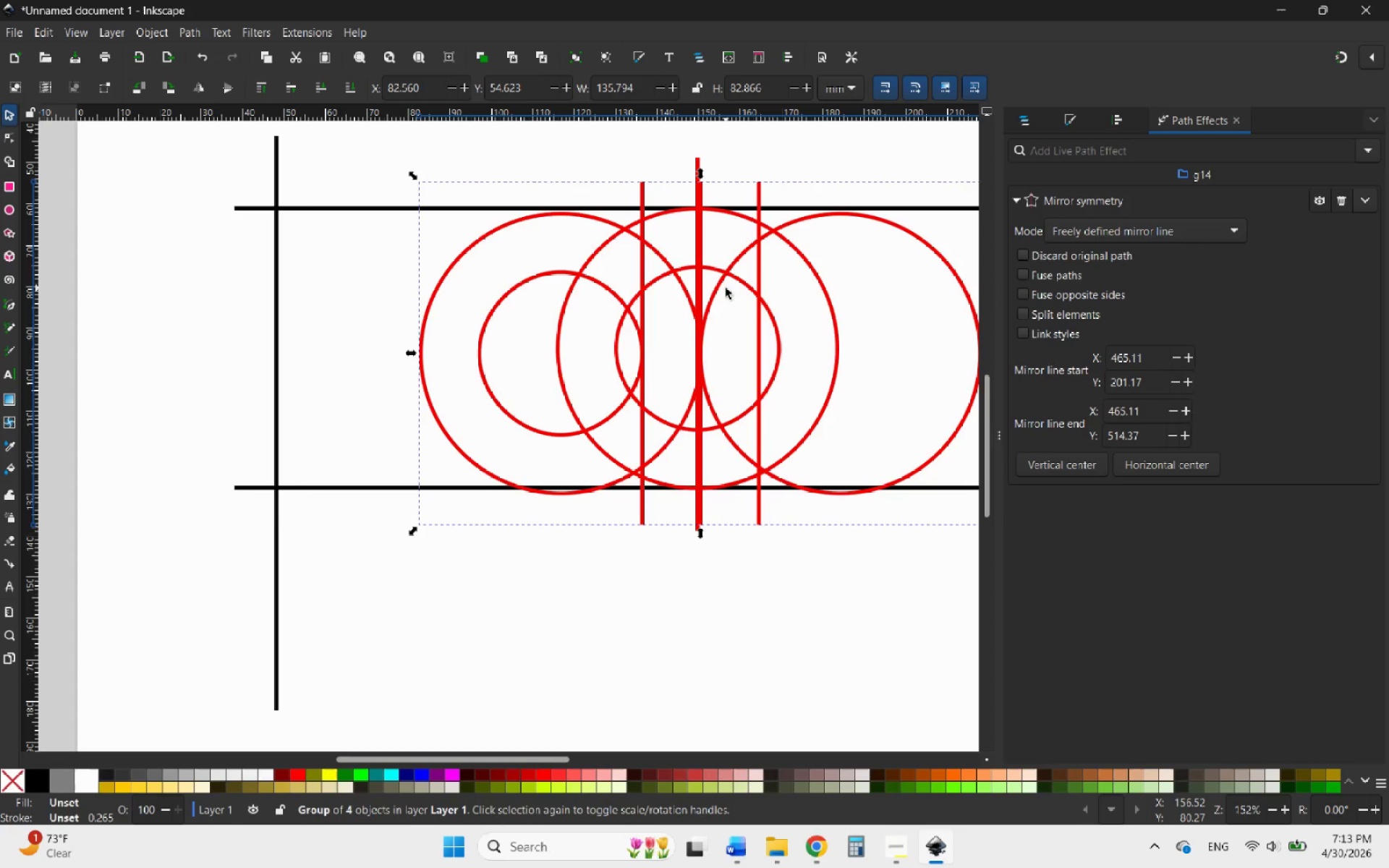 
key(Control+Z)
 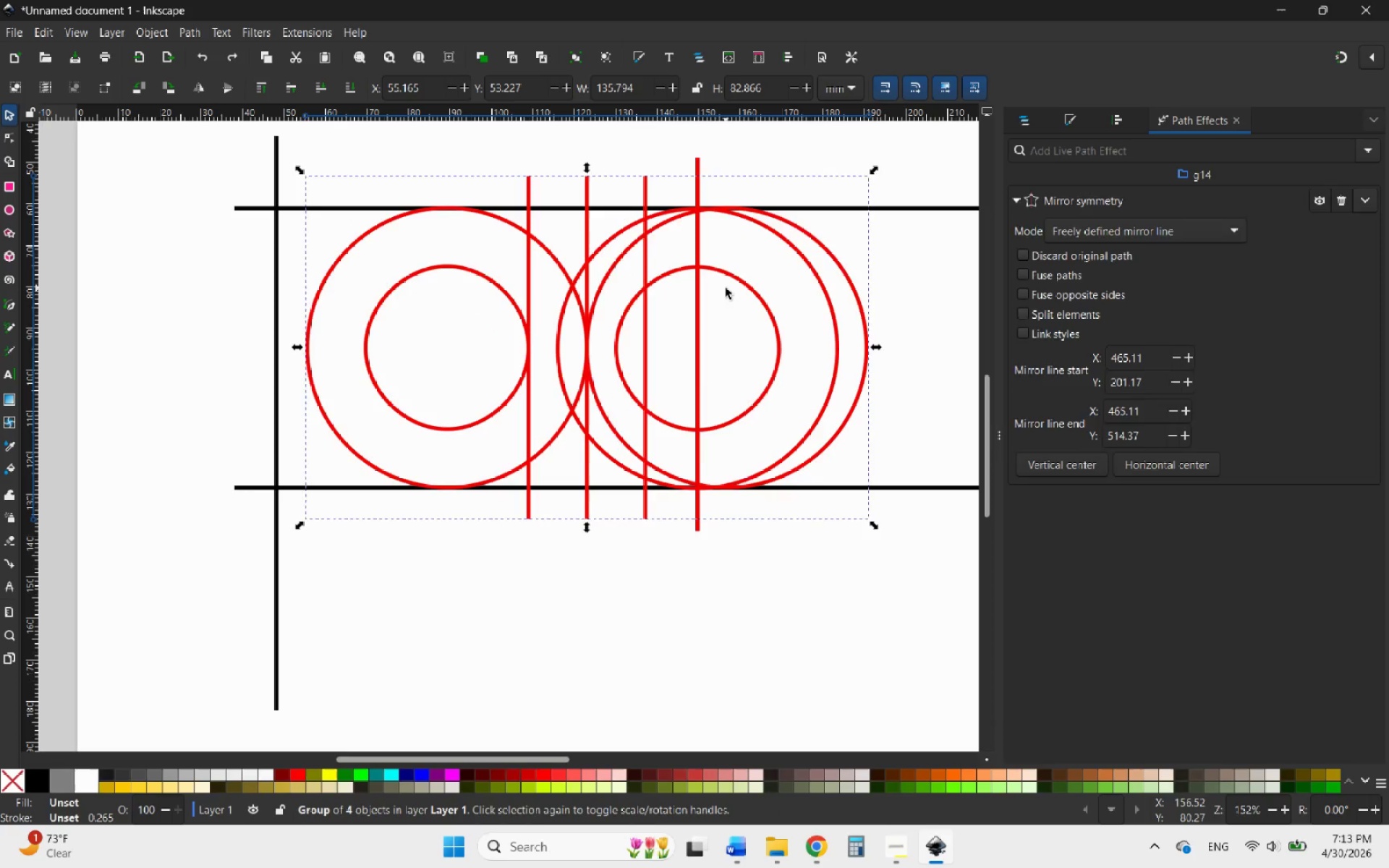 
key(Control+Z)
 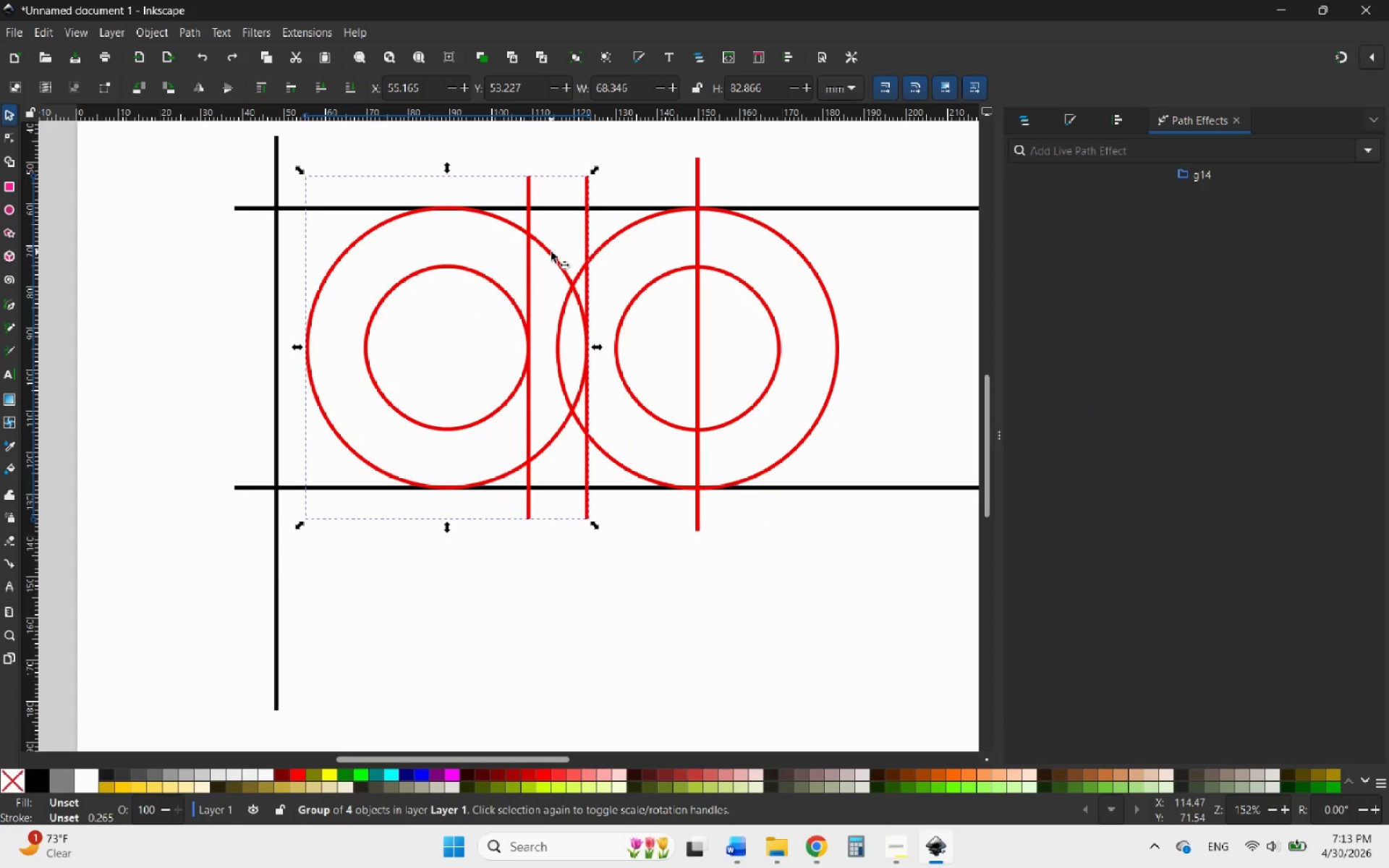 
left_click([551, 252])
 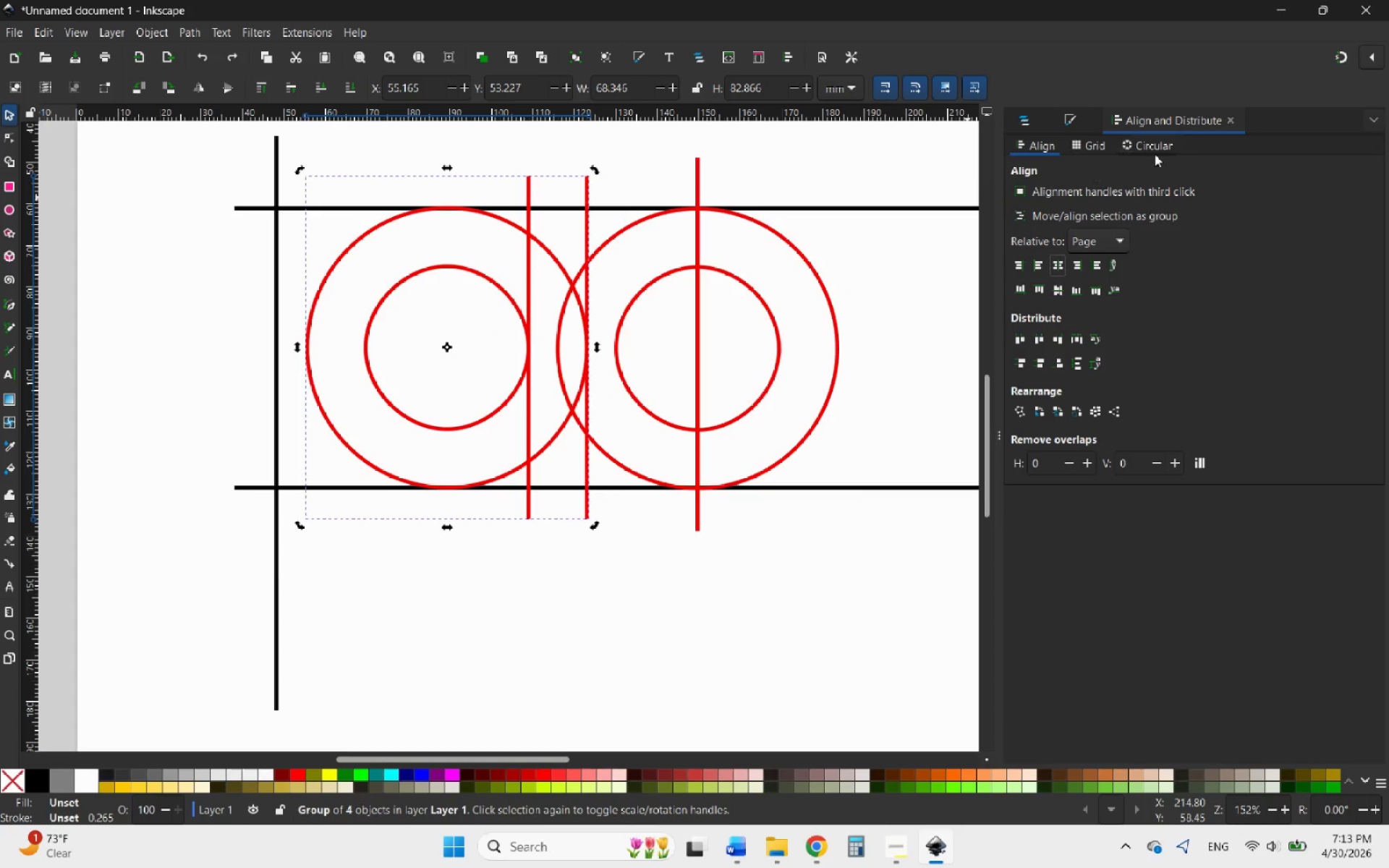 
left_click([1229, 124])
 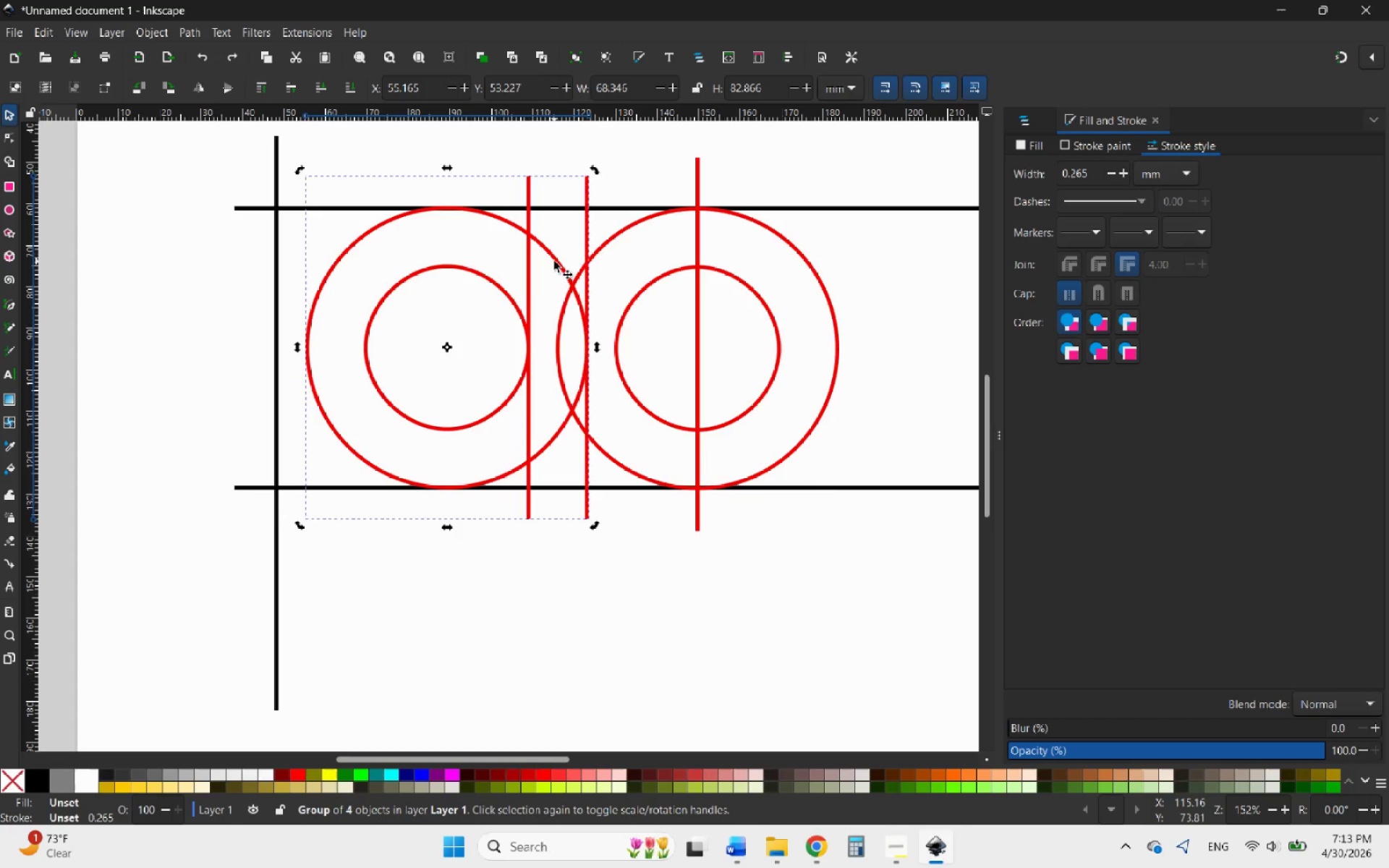 
hold_key(key=ControlLeft, duration=2.16)
 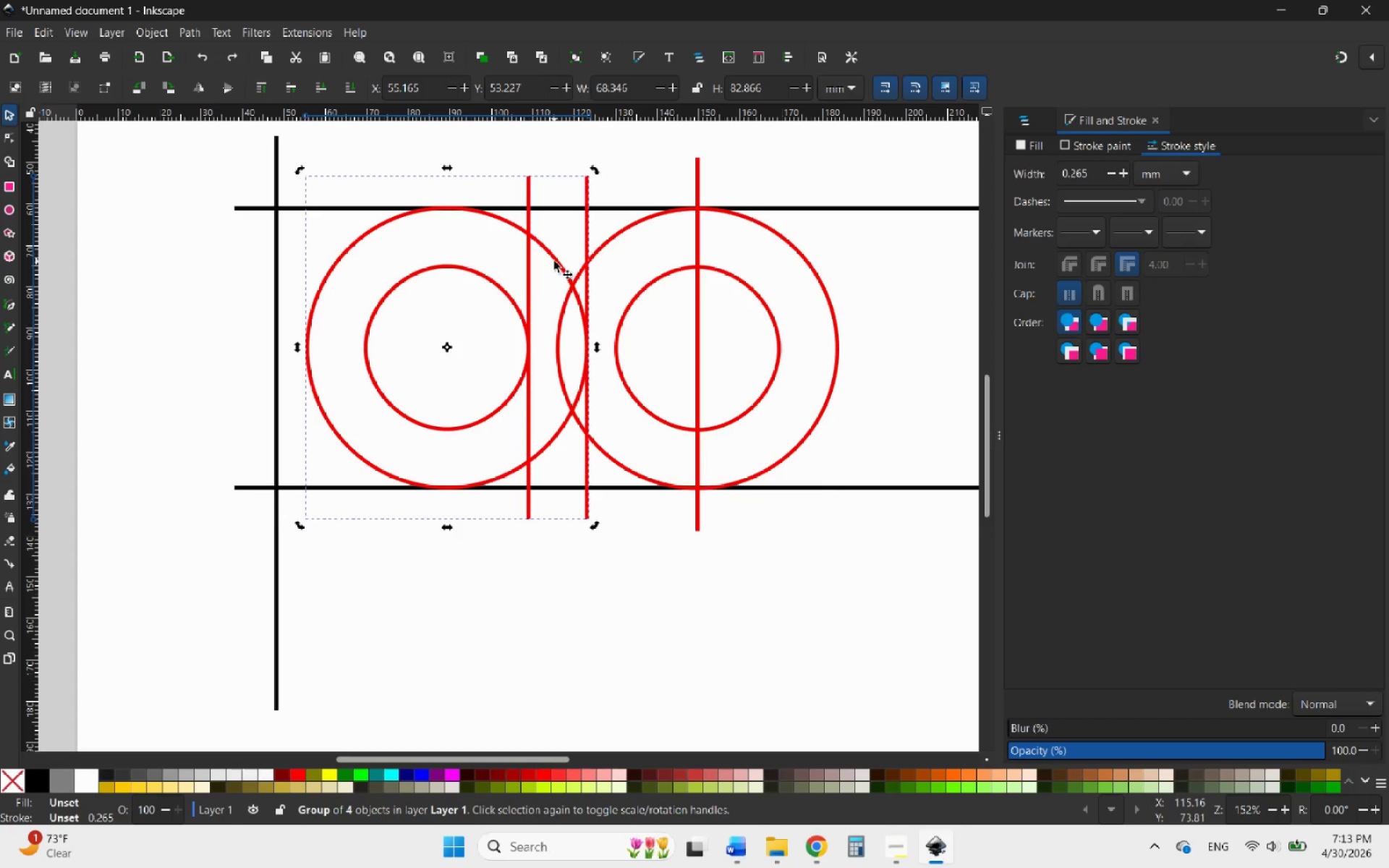 
right_click([554, 261])
 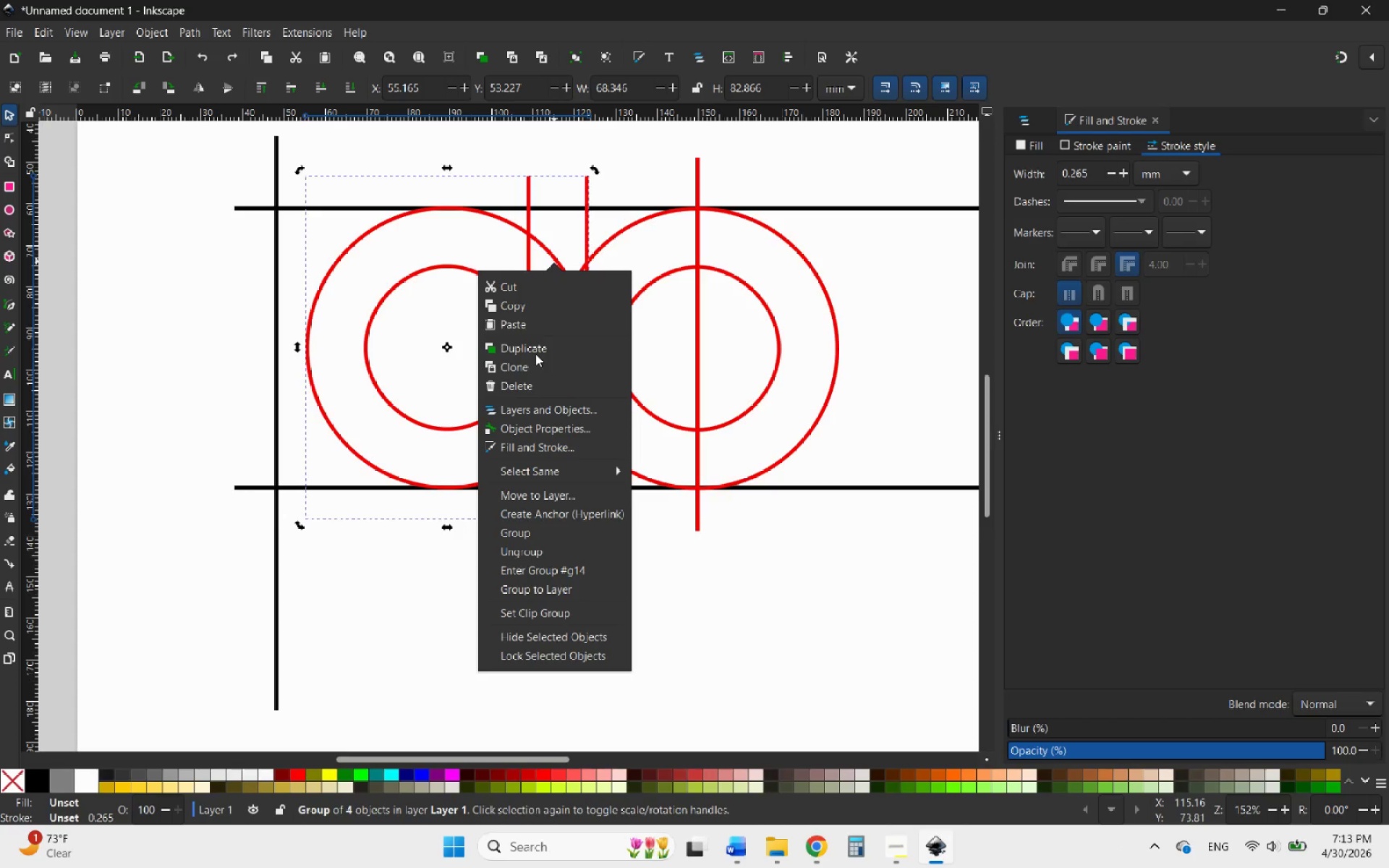 
left_click([541, 350])
 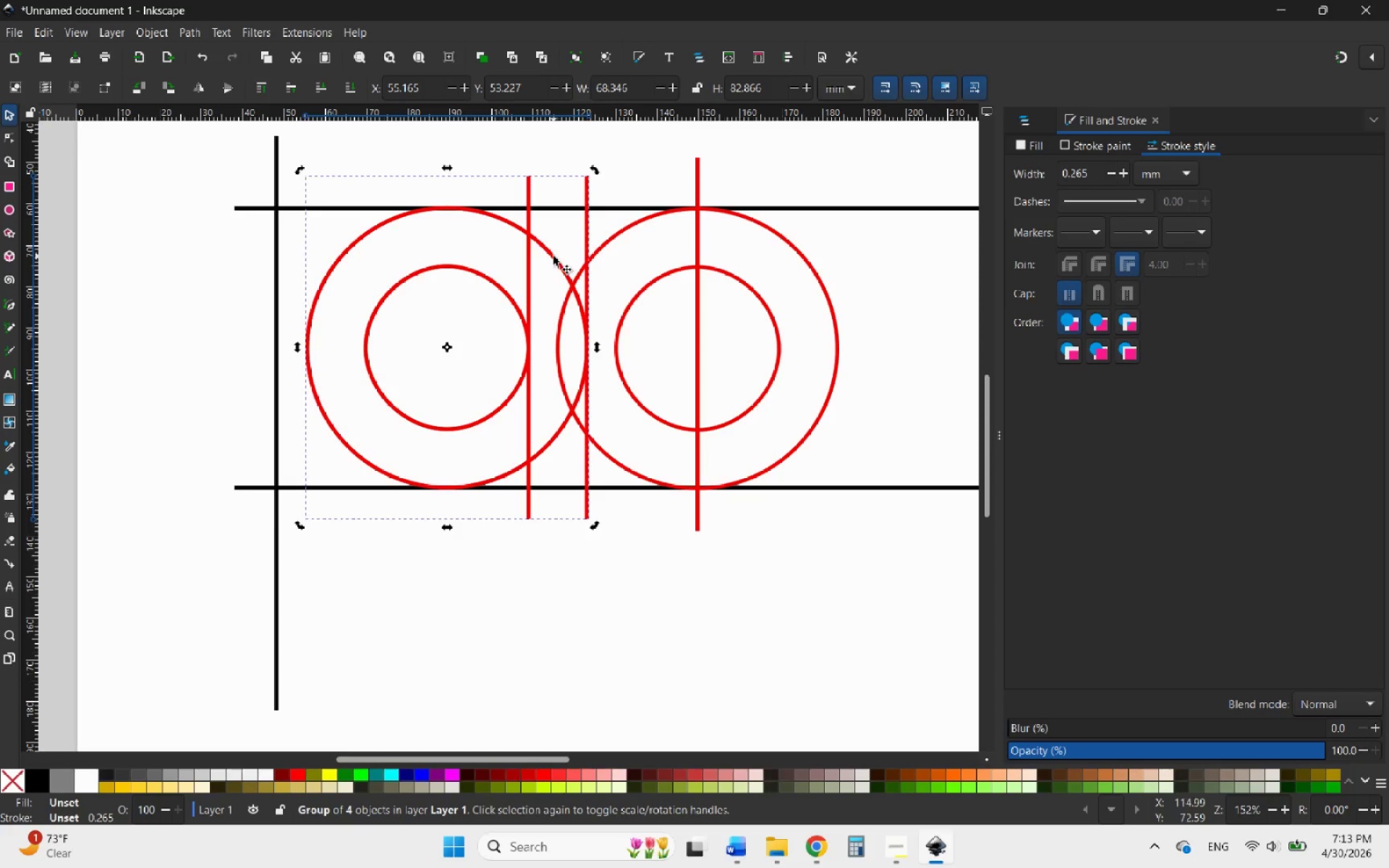 
left_click_drag(start_coordinate=[551, 256], to_coordinate=[923, 265])
 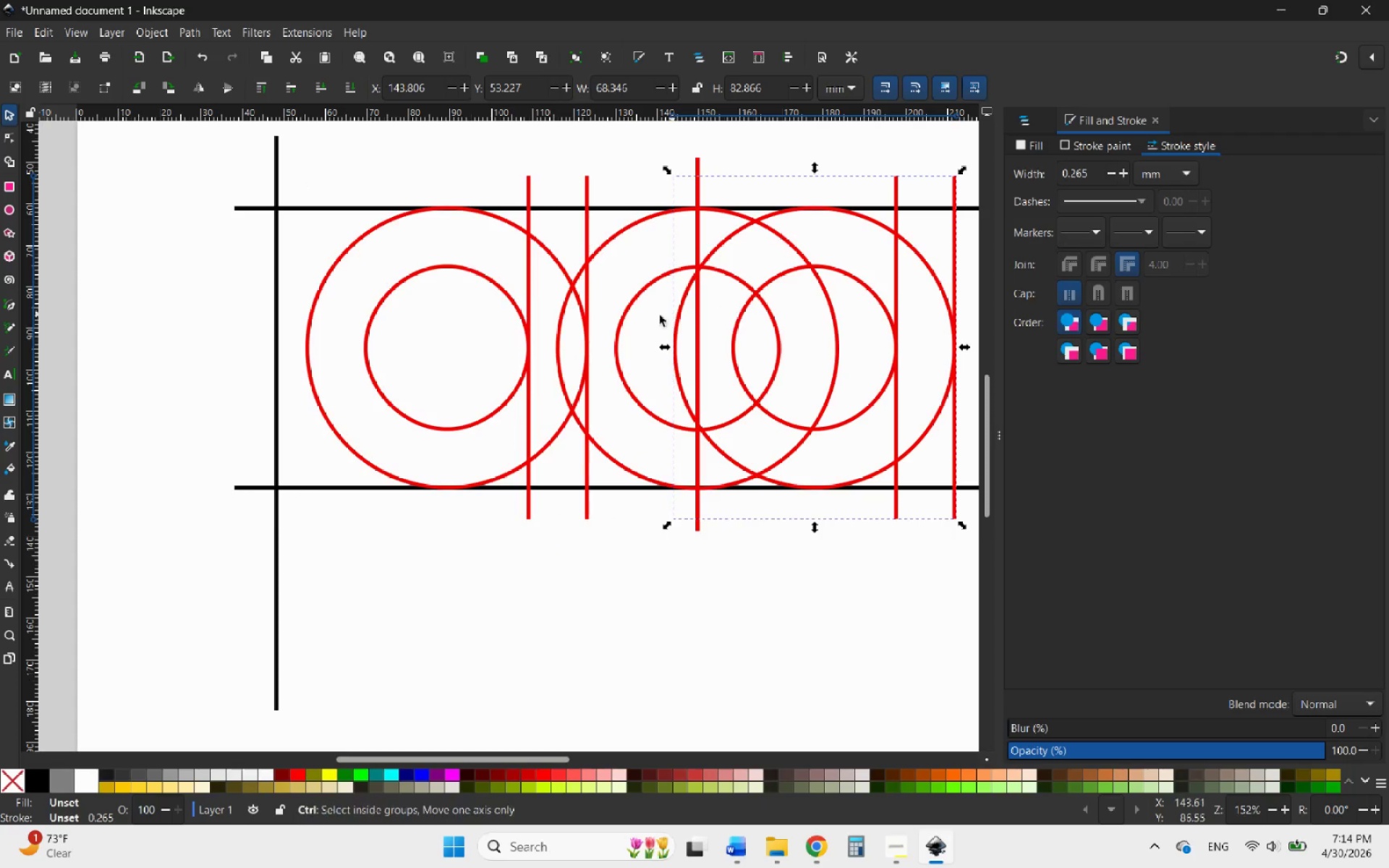 
hold_key(key=ControlLeft, duration=1.88)
 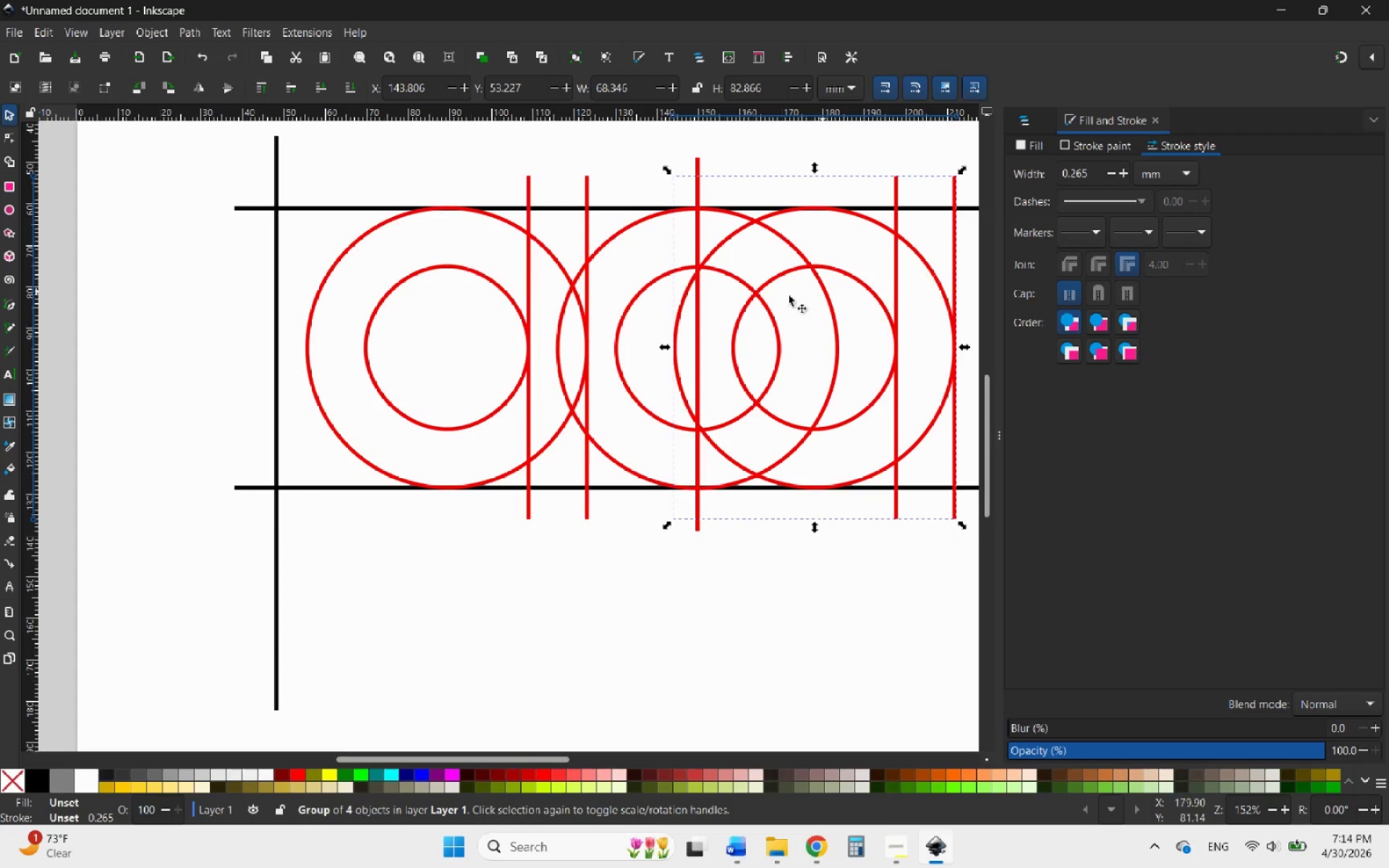 
hold_key(key=ControlLeft, duration=1.45)
scroll: coordinate [585, 336], scroll_direction: down, amount: 3.0
 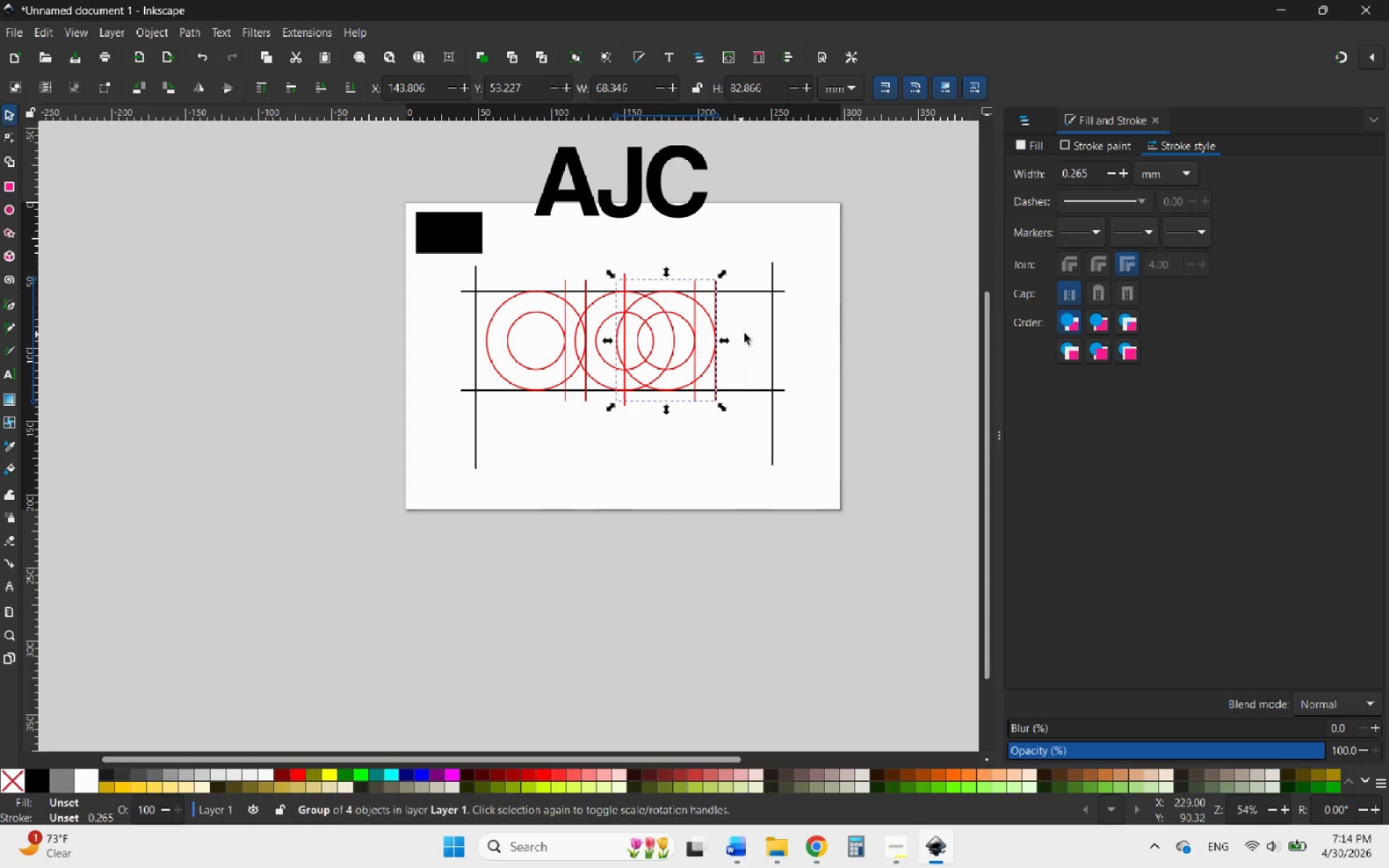 
scroll: coordinate [749, 332], scroll_direction: up, amount: 3.0
 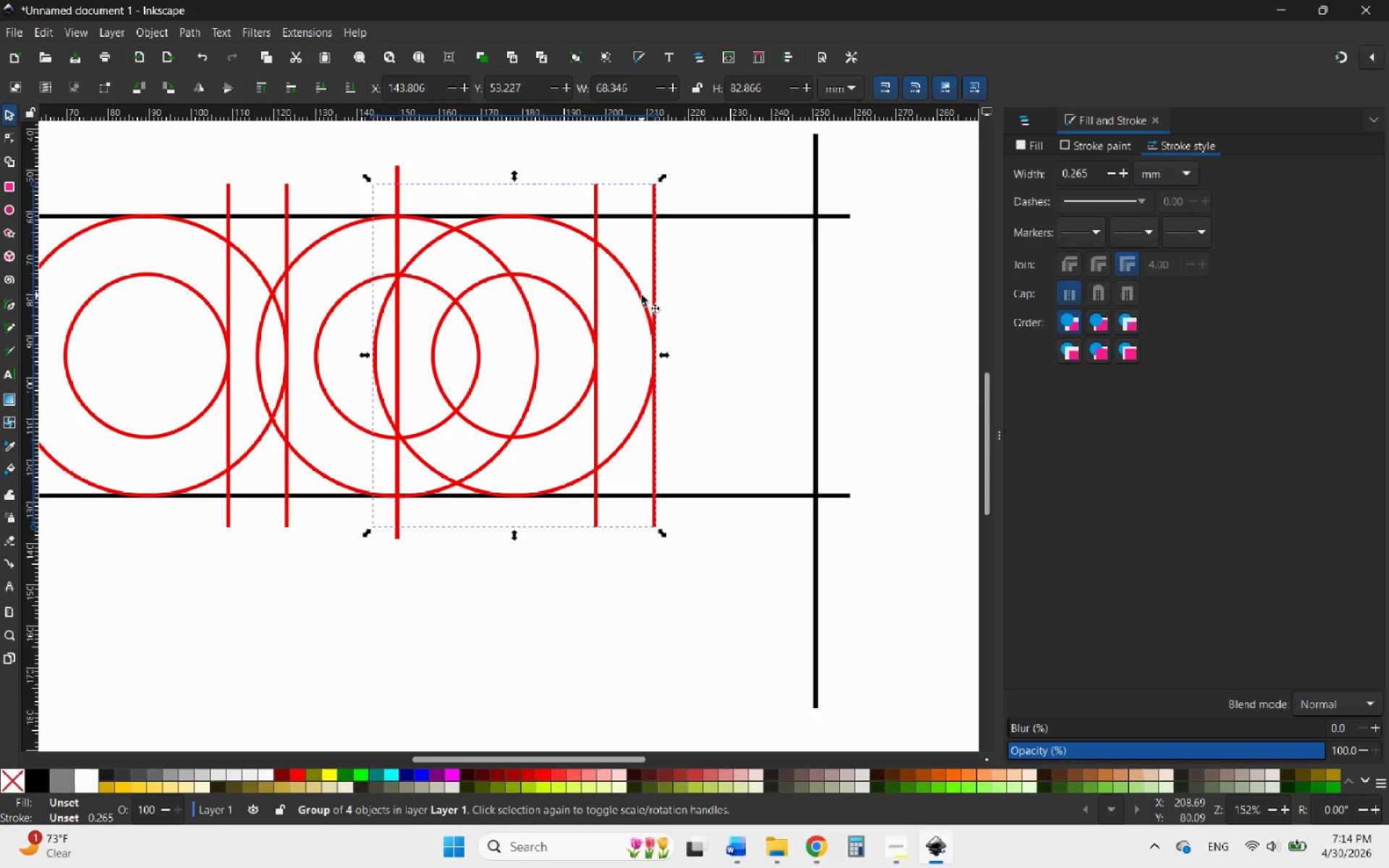 
left_click_drag(start_coordinate=[640, 294], to_coordinate=[820, 294])
 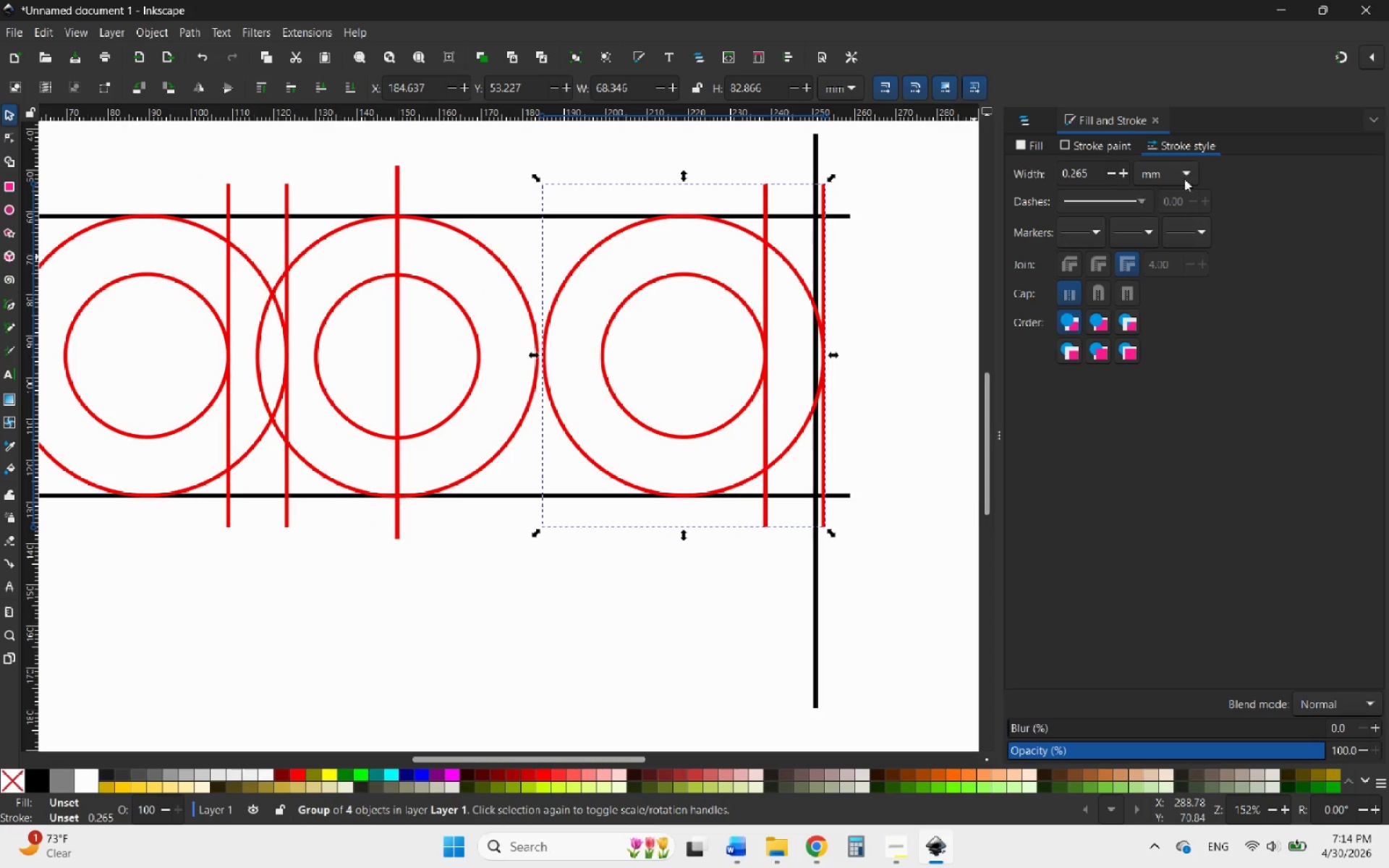 
hold_key(key=ControlLeft, duration=1.84)
 